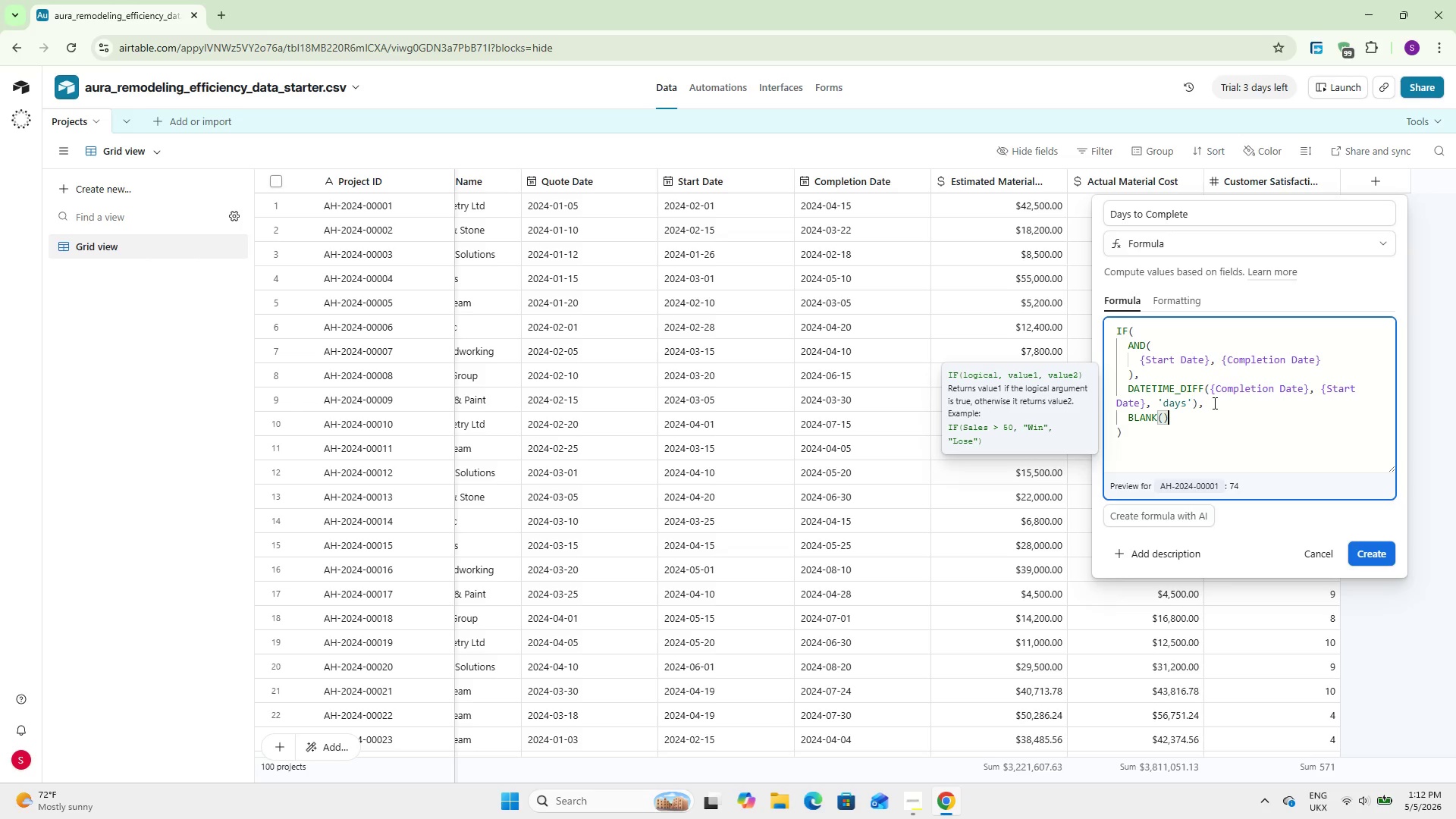 
wait(9.31)
 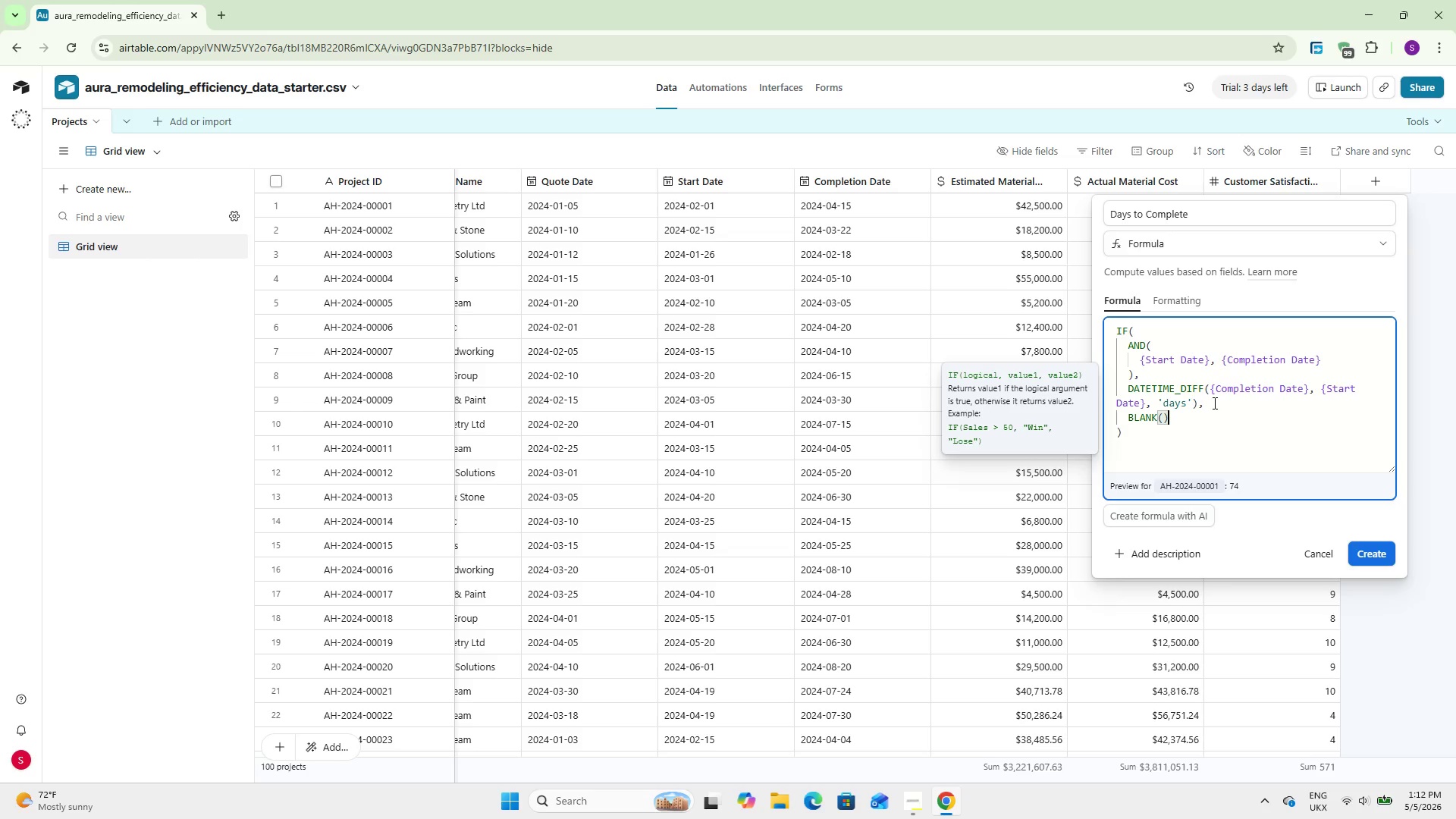 
left_click([1375, 552])
 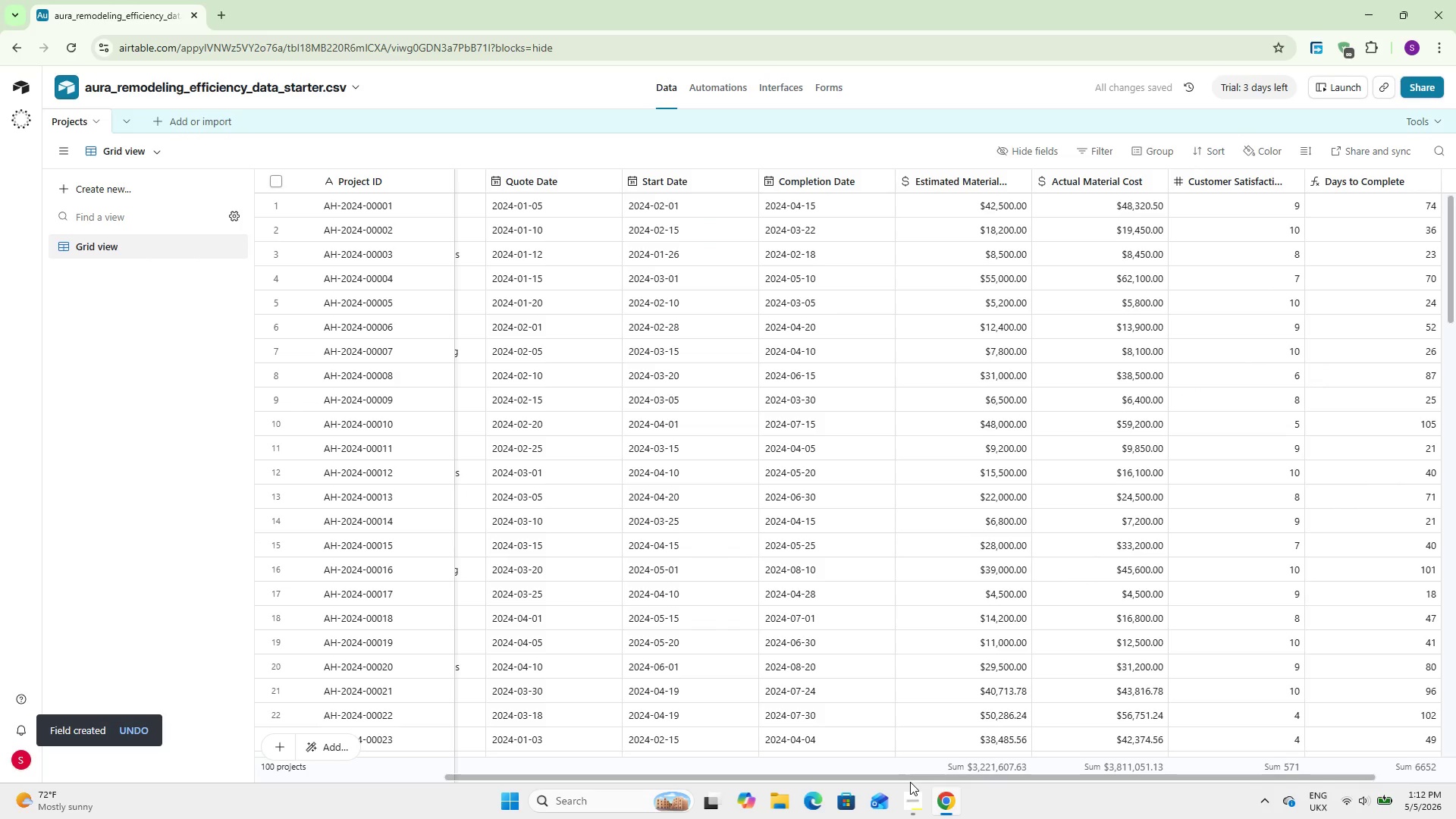 
left_click_drag(start_coordinate=[914, 778], to_coordinate=[1100, 764])
 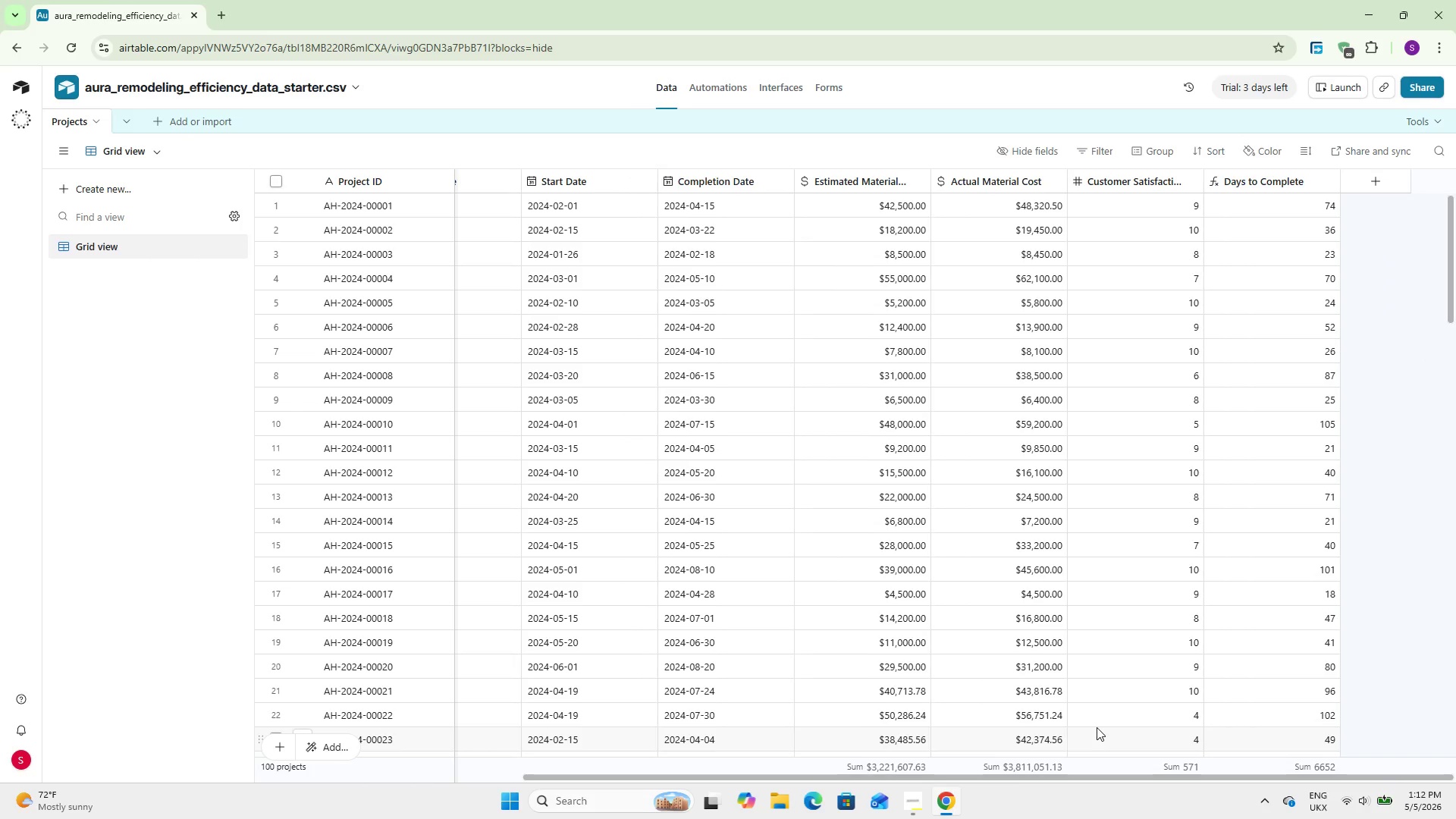 
wait(13.73)
 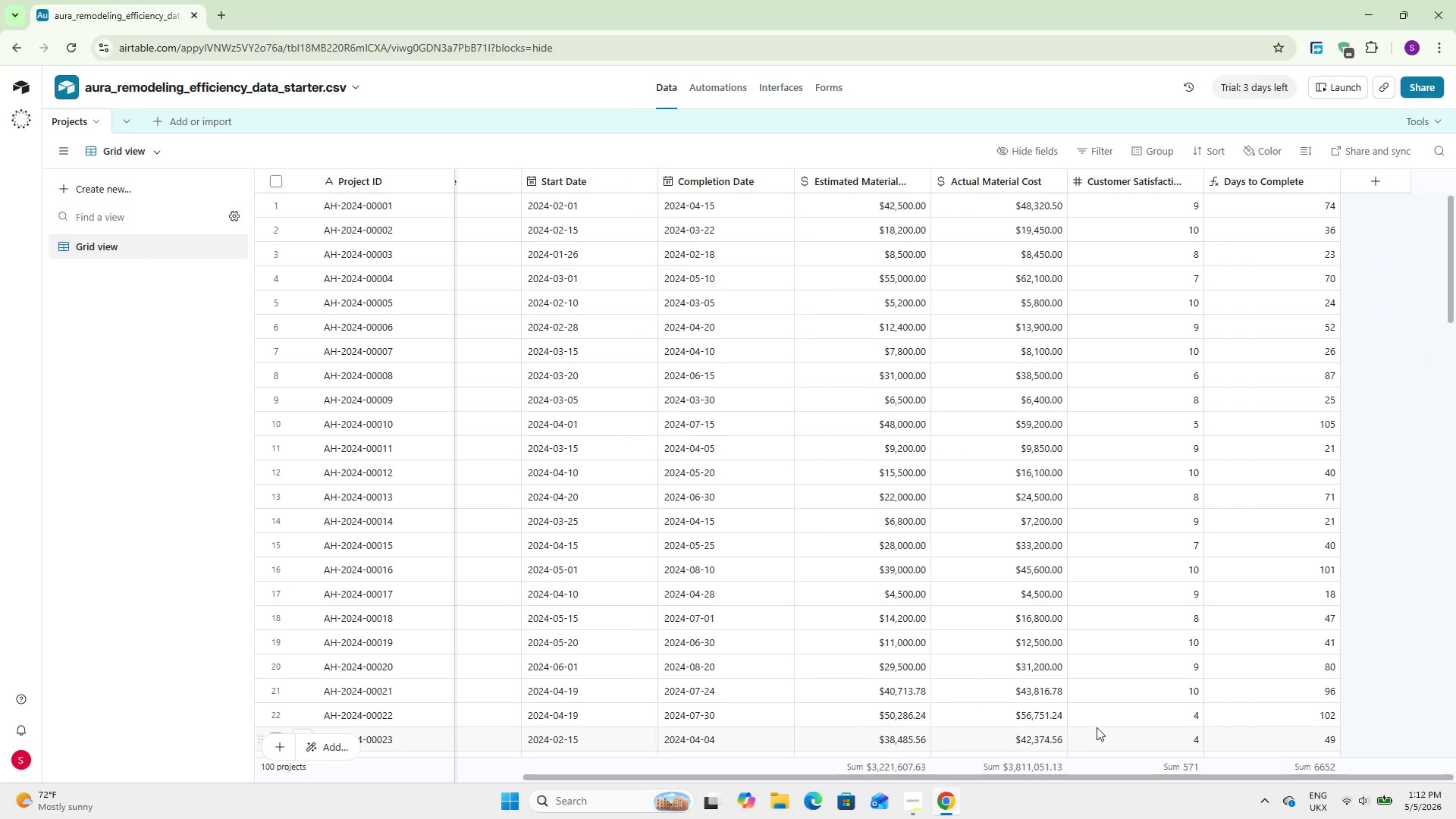 
left_click([1379, 185])
 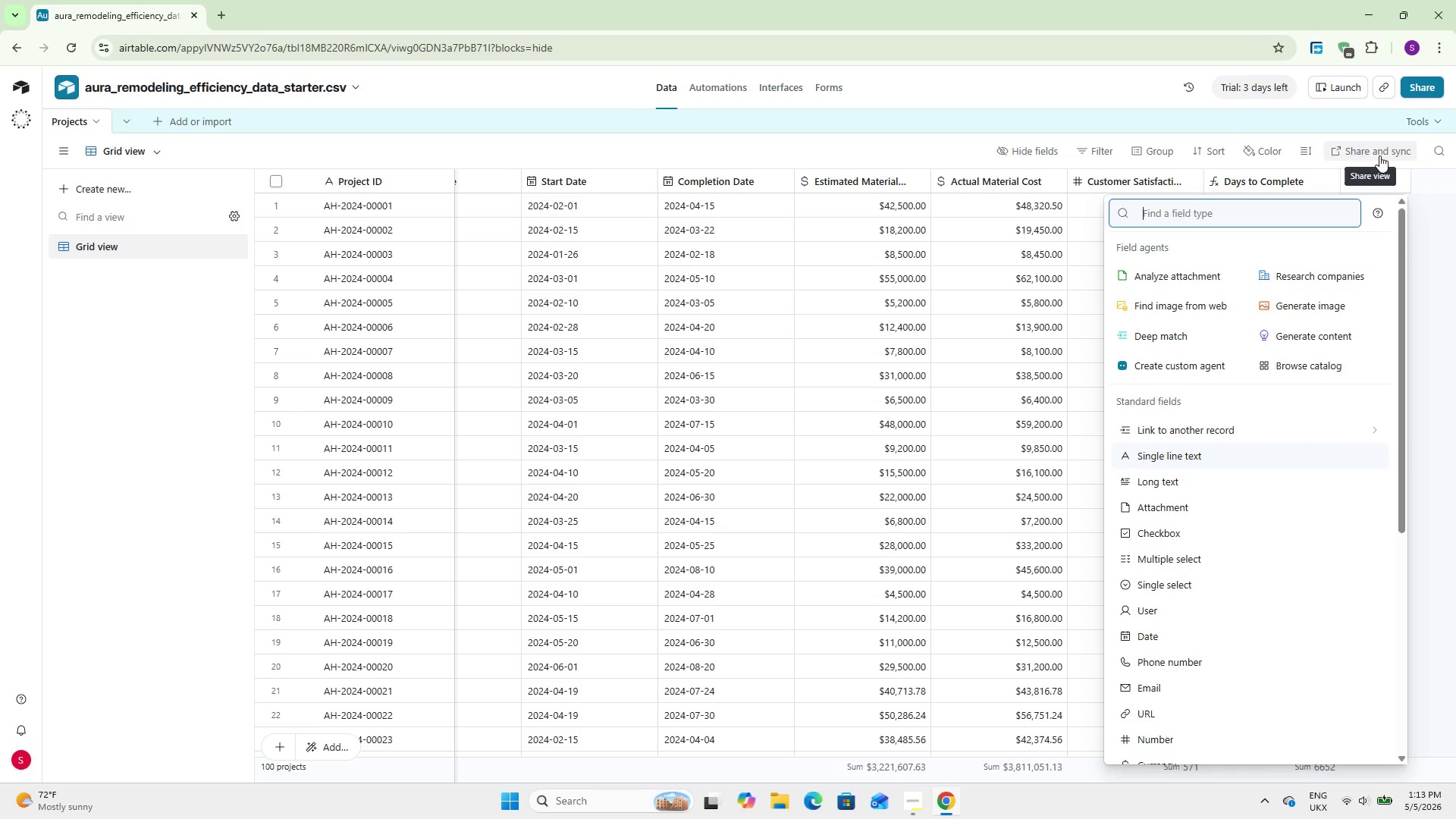 
type(for)
 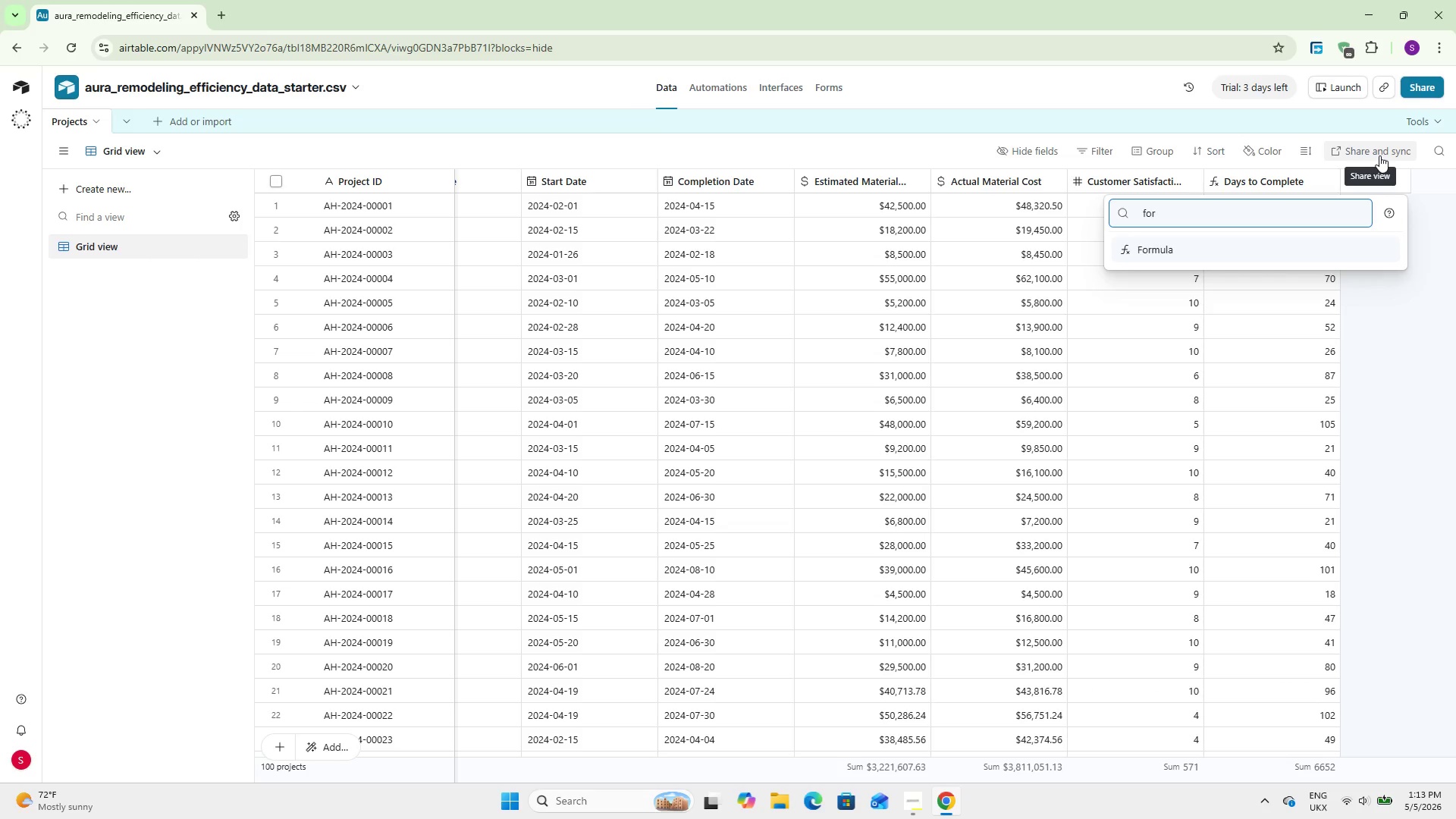 
key(Enter)
 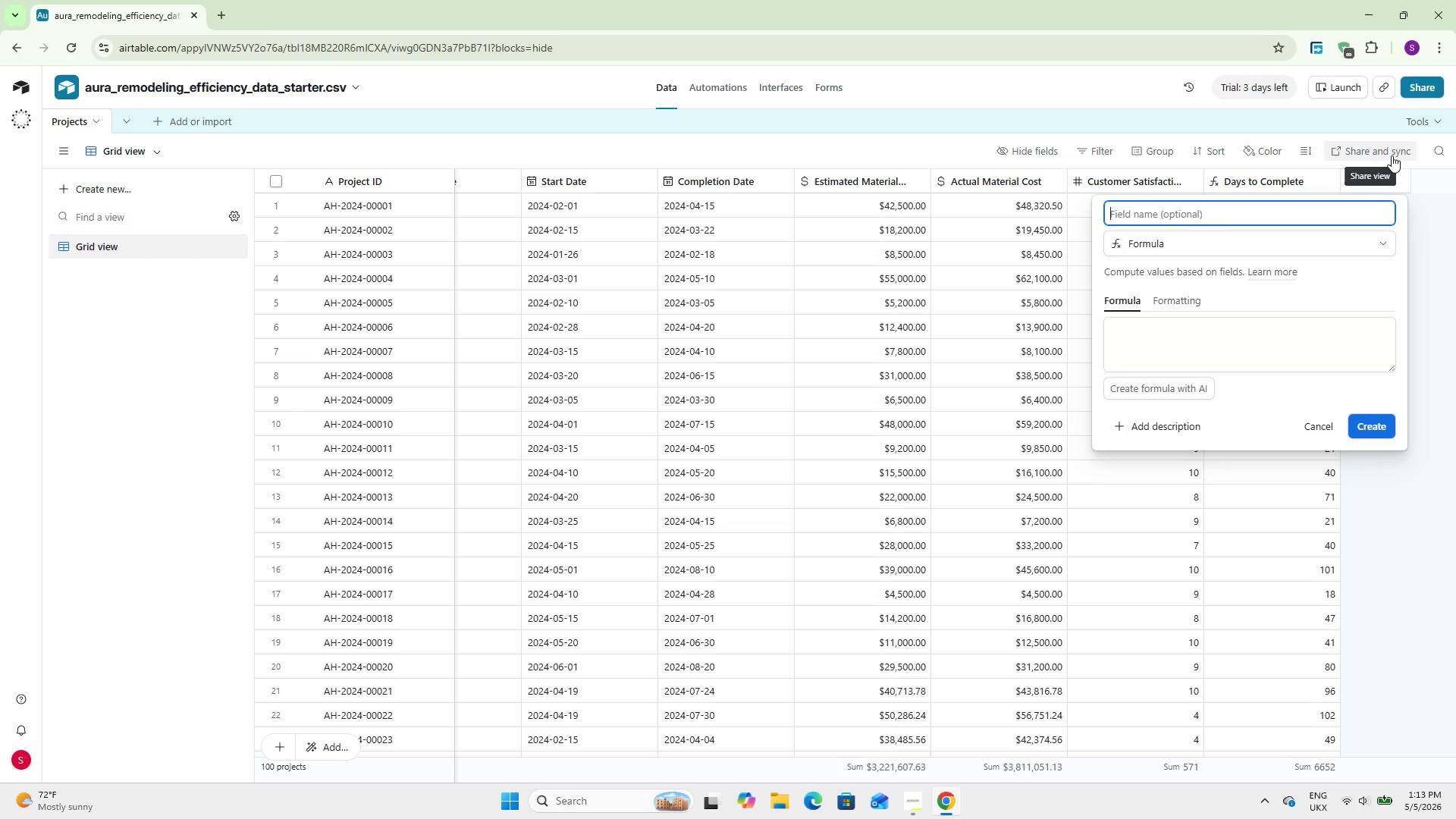 
type(Est)
 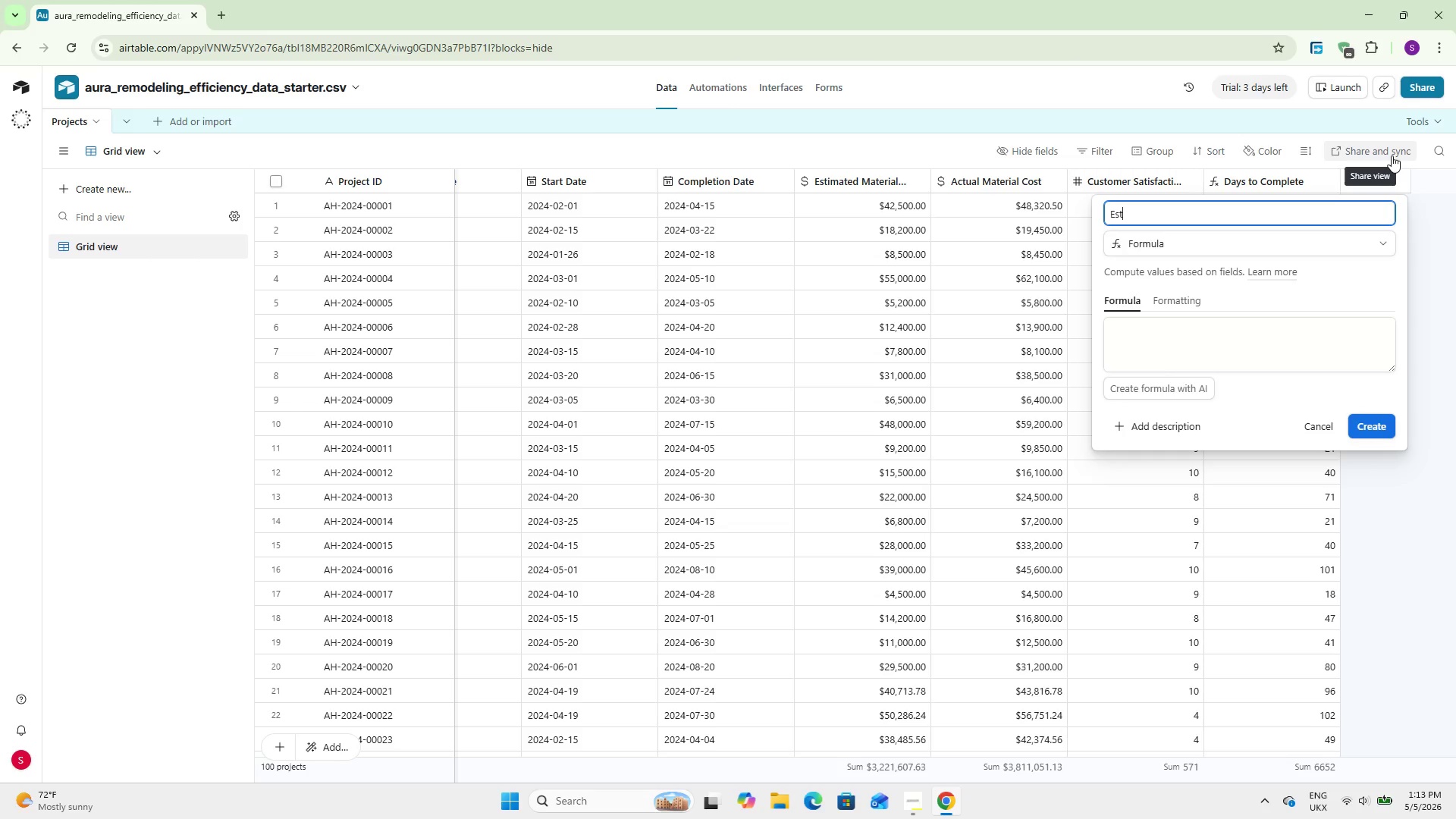 
type(imated Duration (d)
key(Backspace)
type(Days))
 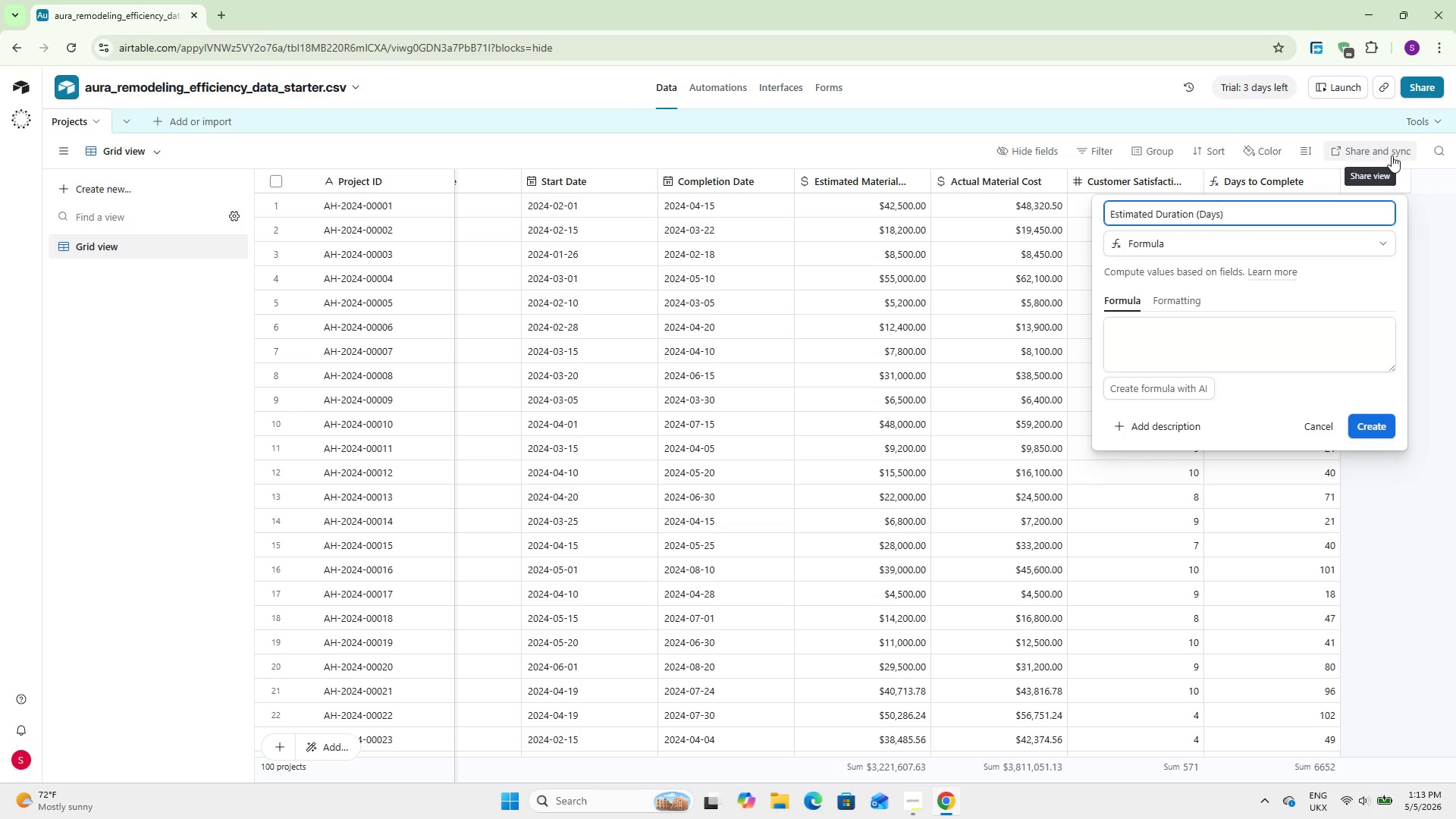 
wait(6.47)
 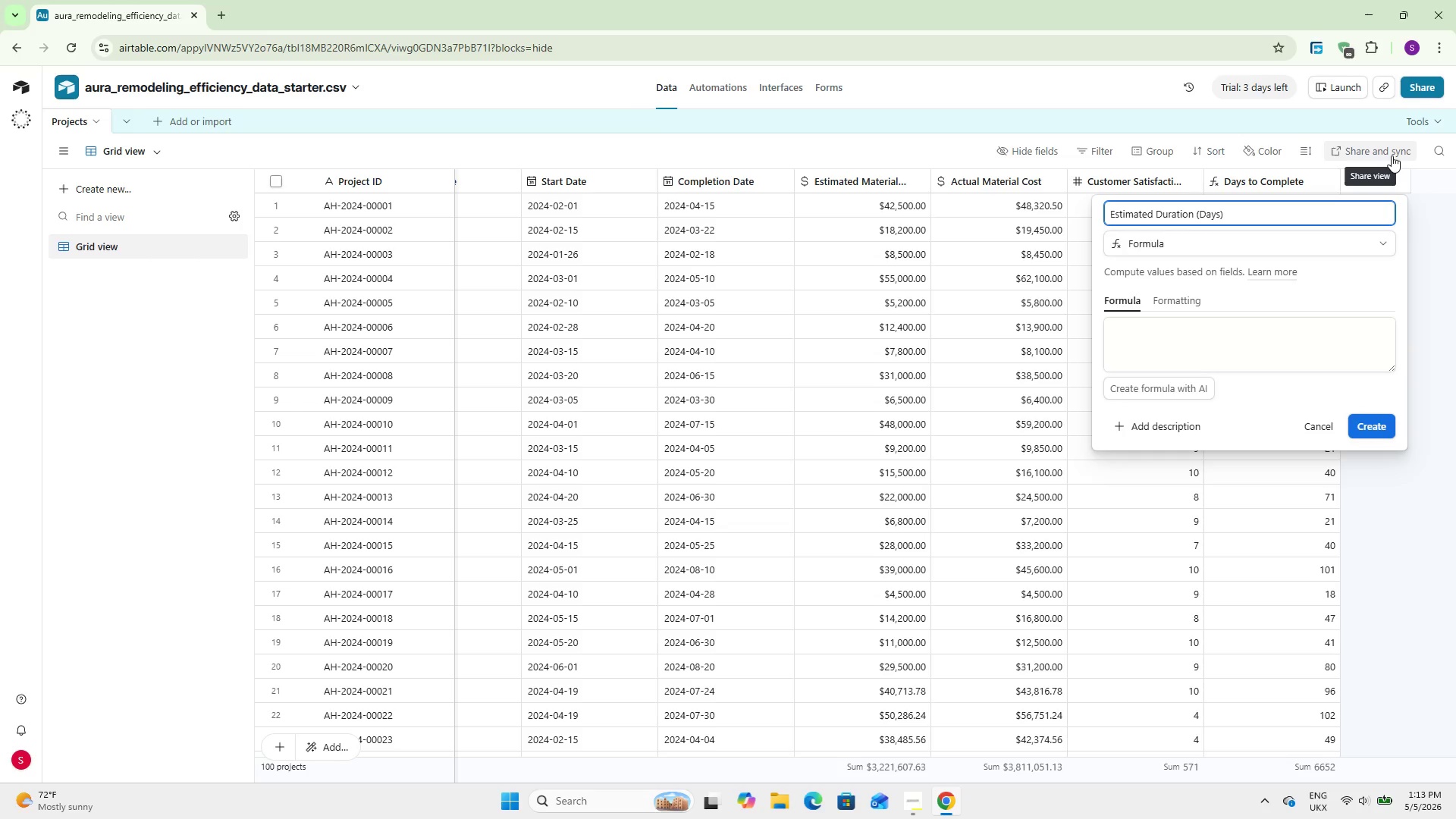 
left_click([1332, 338])
 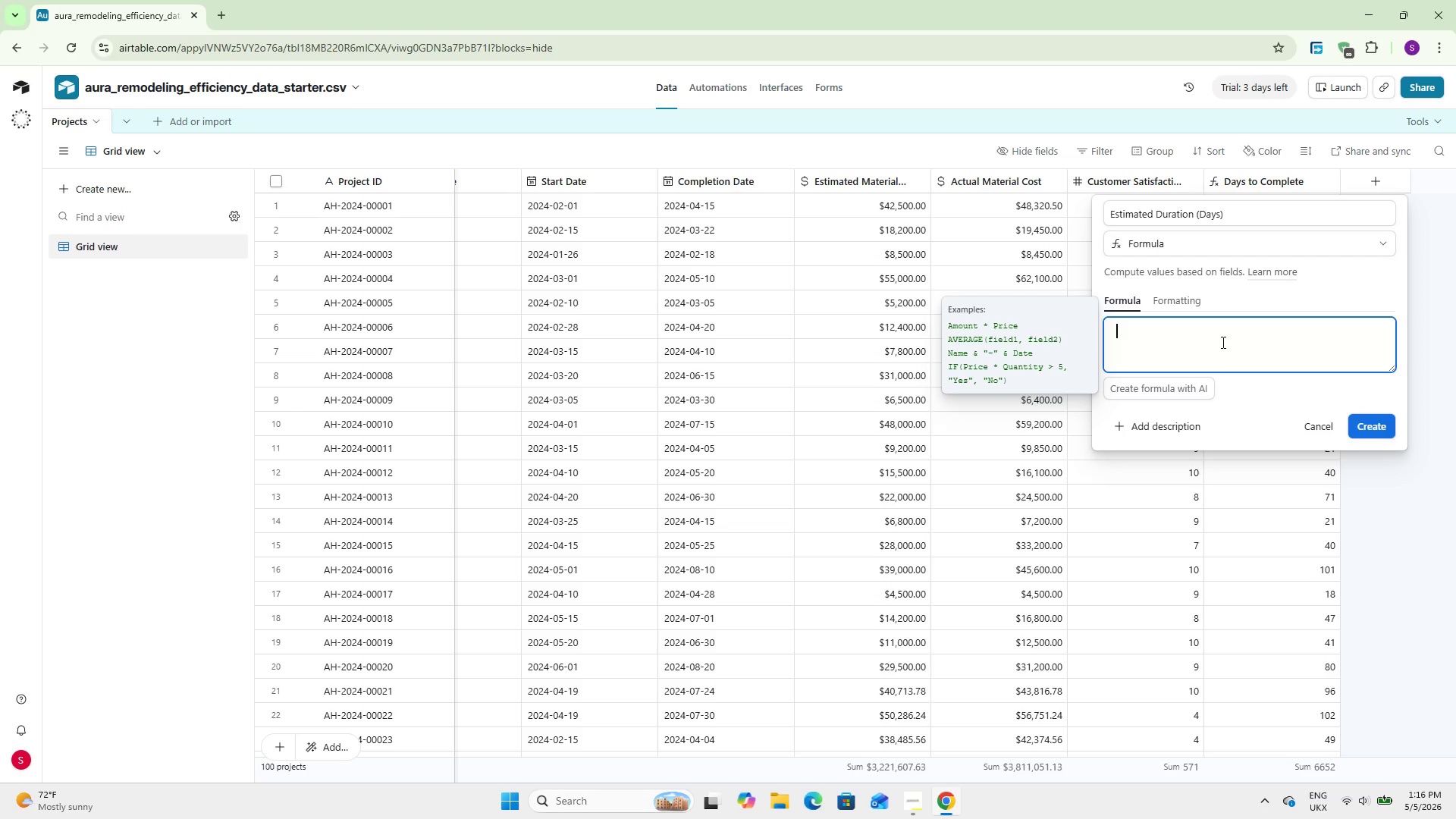 
wait(189.38)
 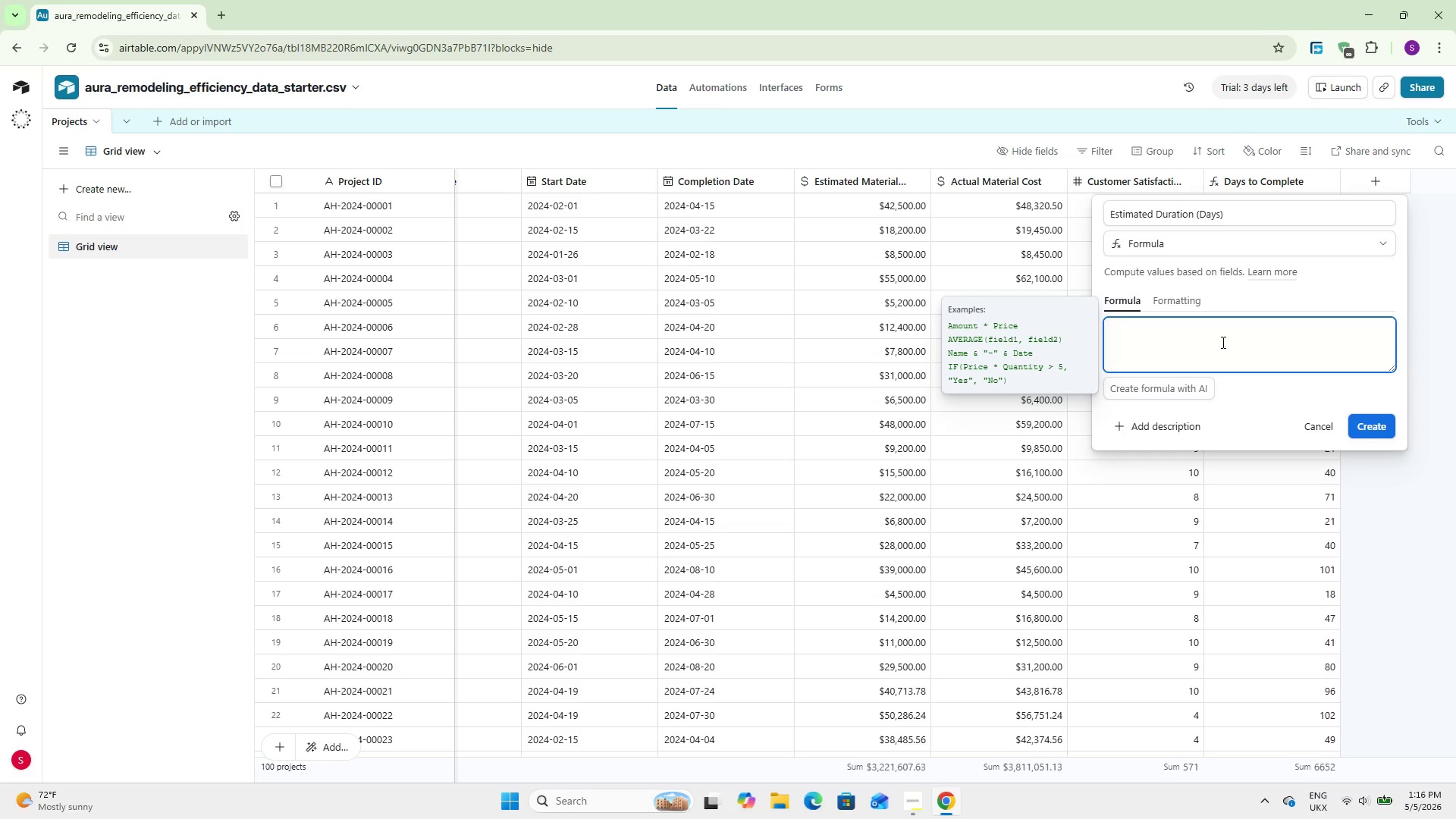 
type(IF()
 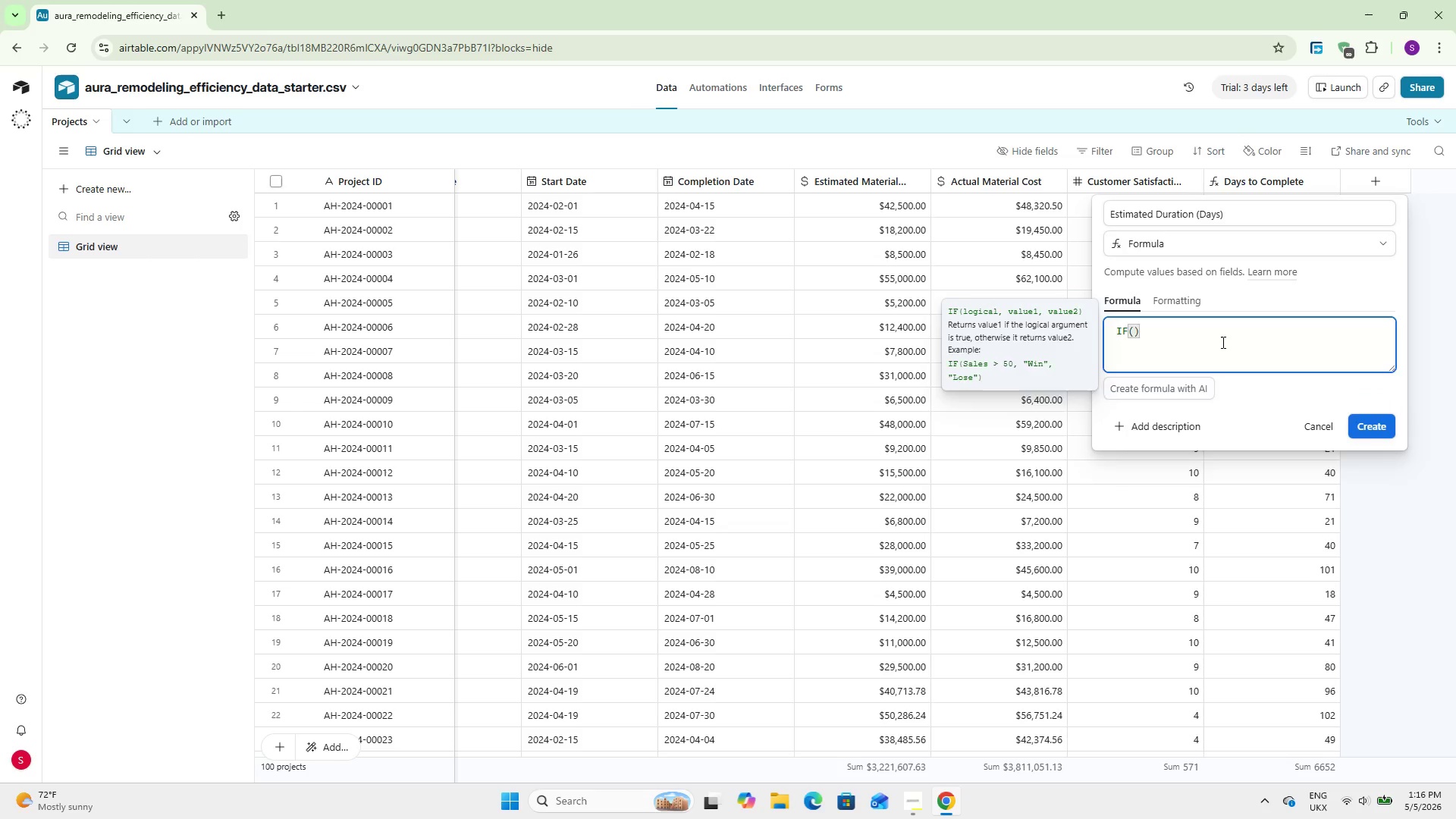 
key(Enter)
 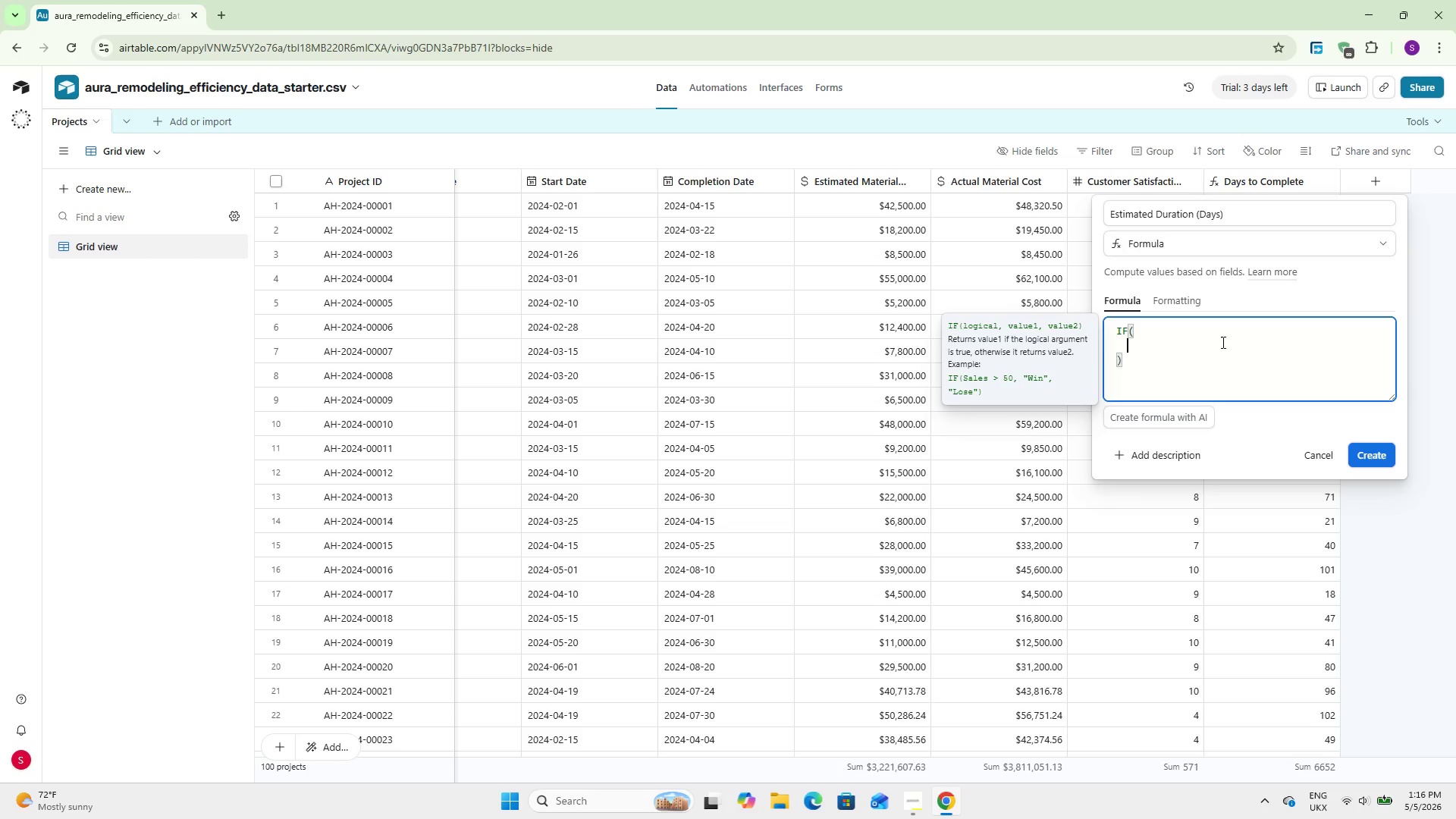 
type(N)
key(Backspace)
type(AND({quo)
 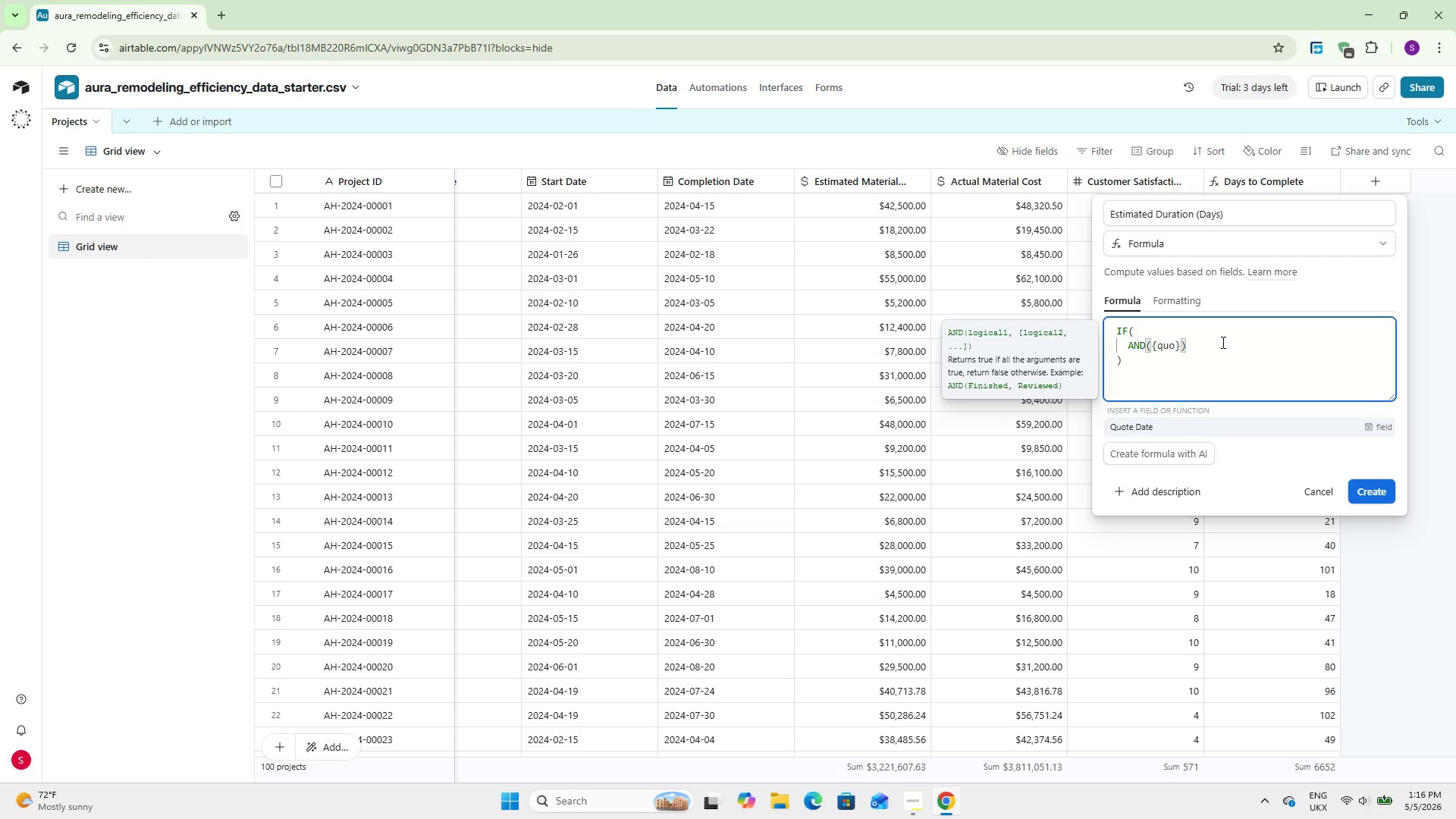 
key(Enter)
 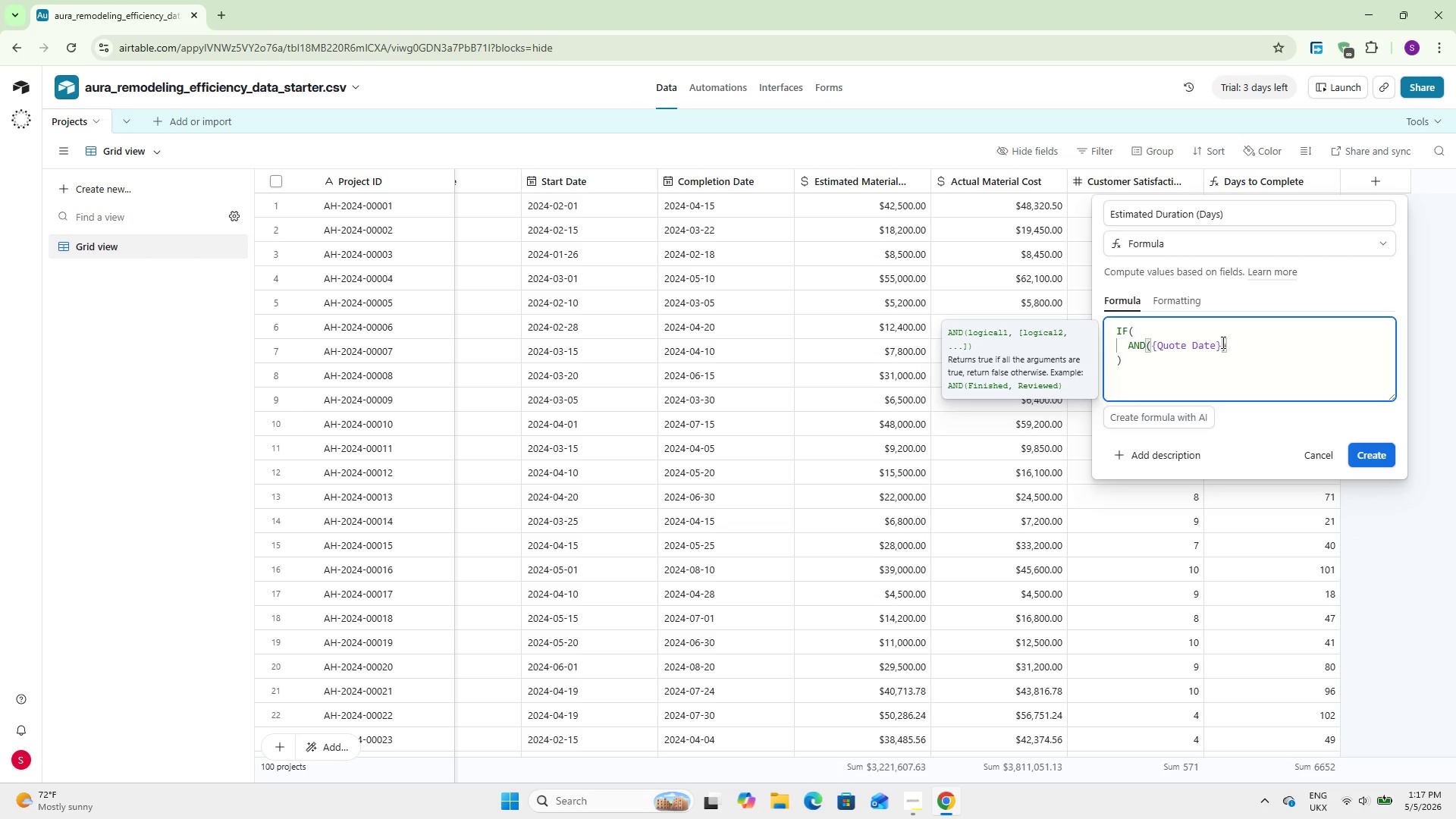 
type(, Sr)
key(Backspace)
type(tart)
 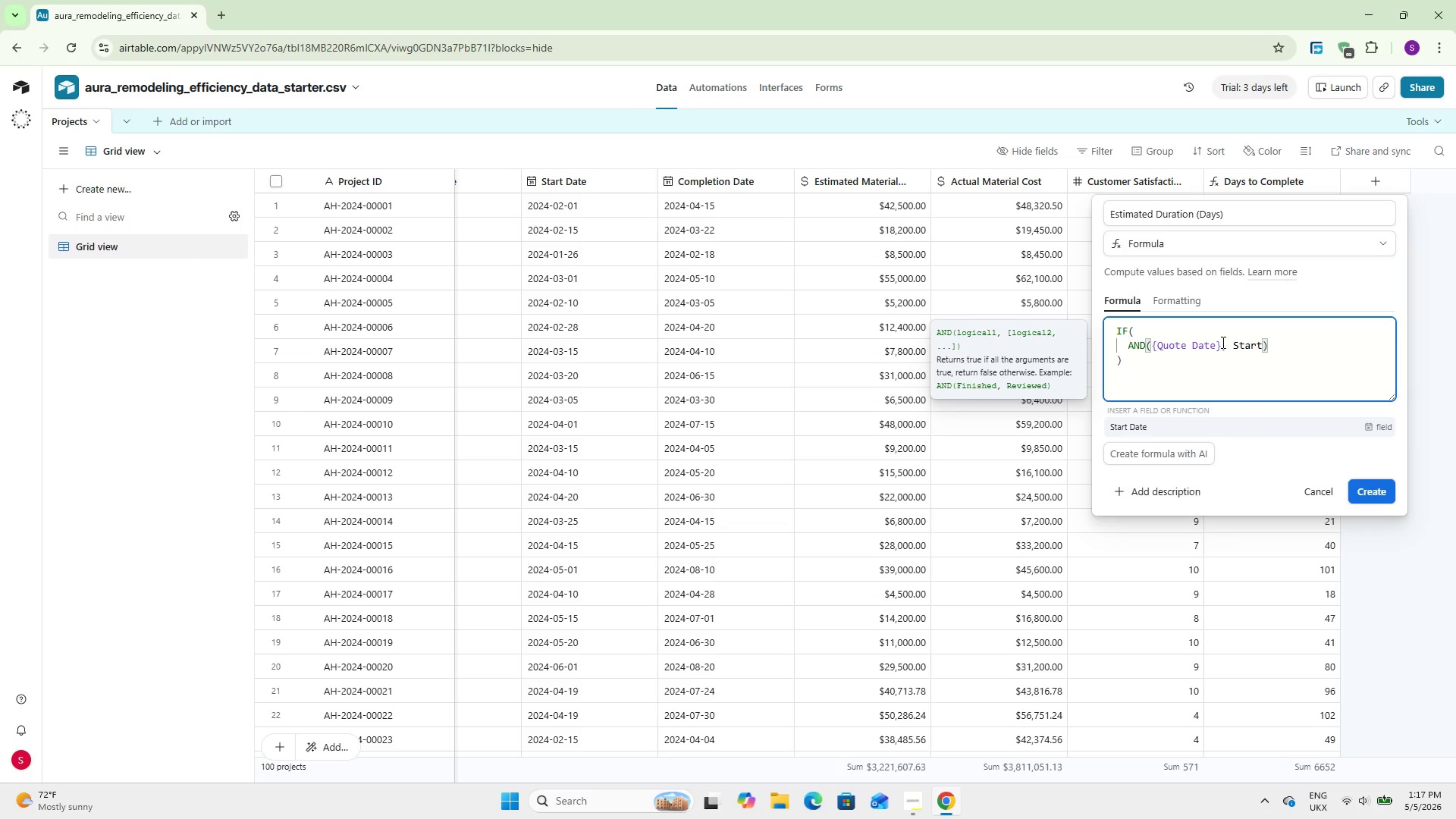 
key(Enter)
 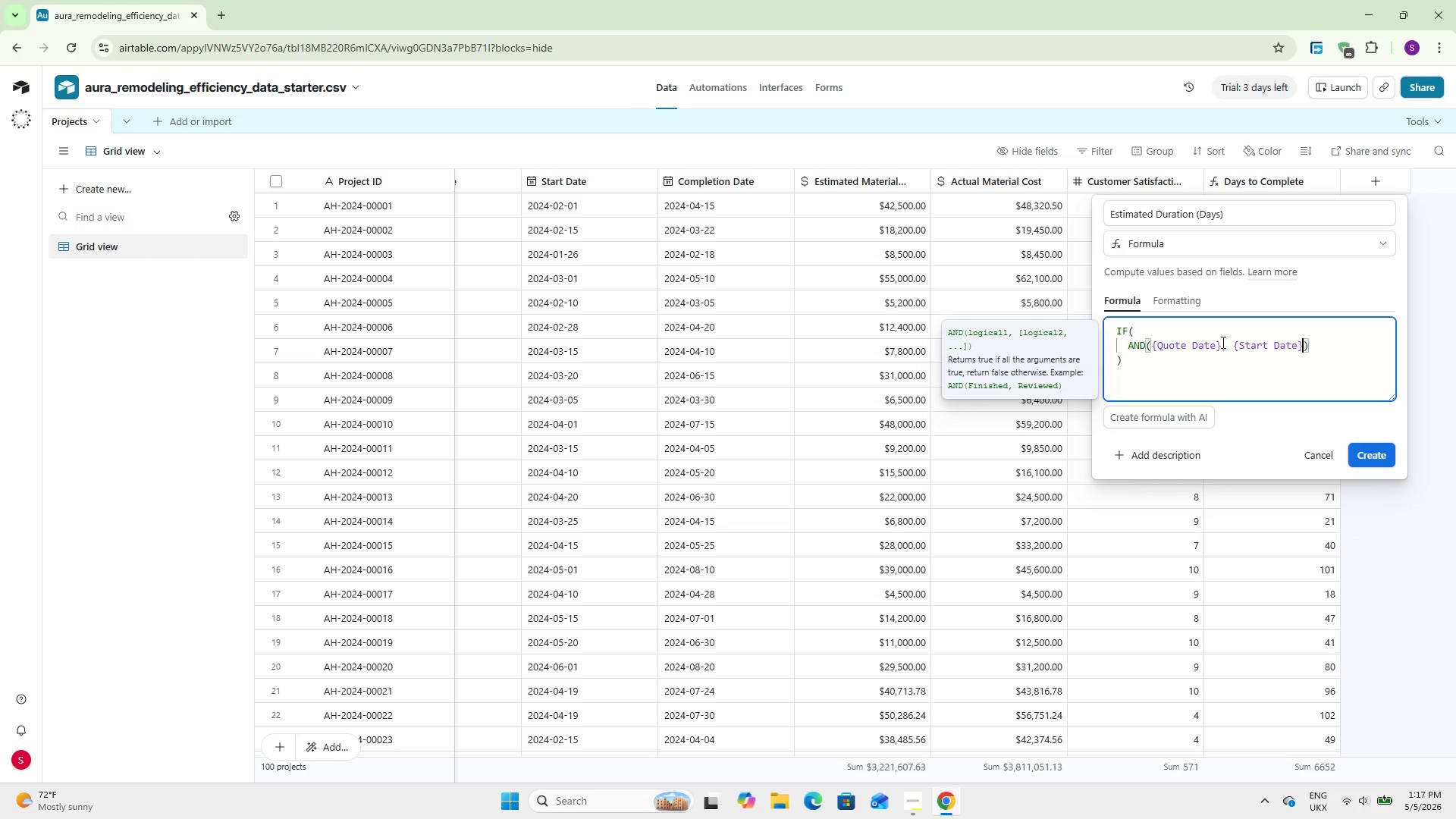 
key(ArrowRight)
 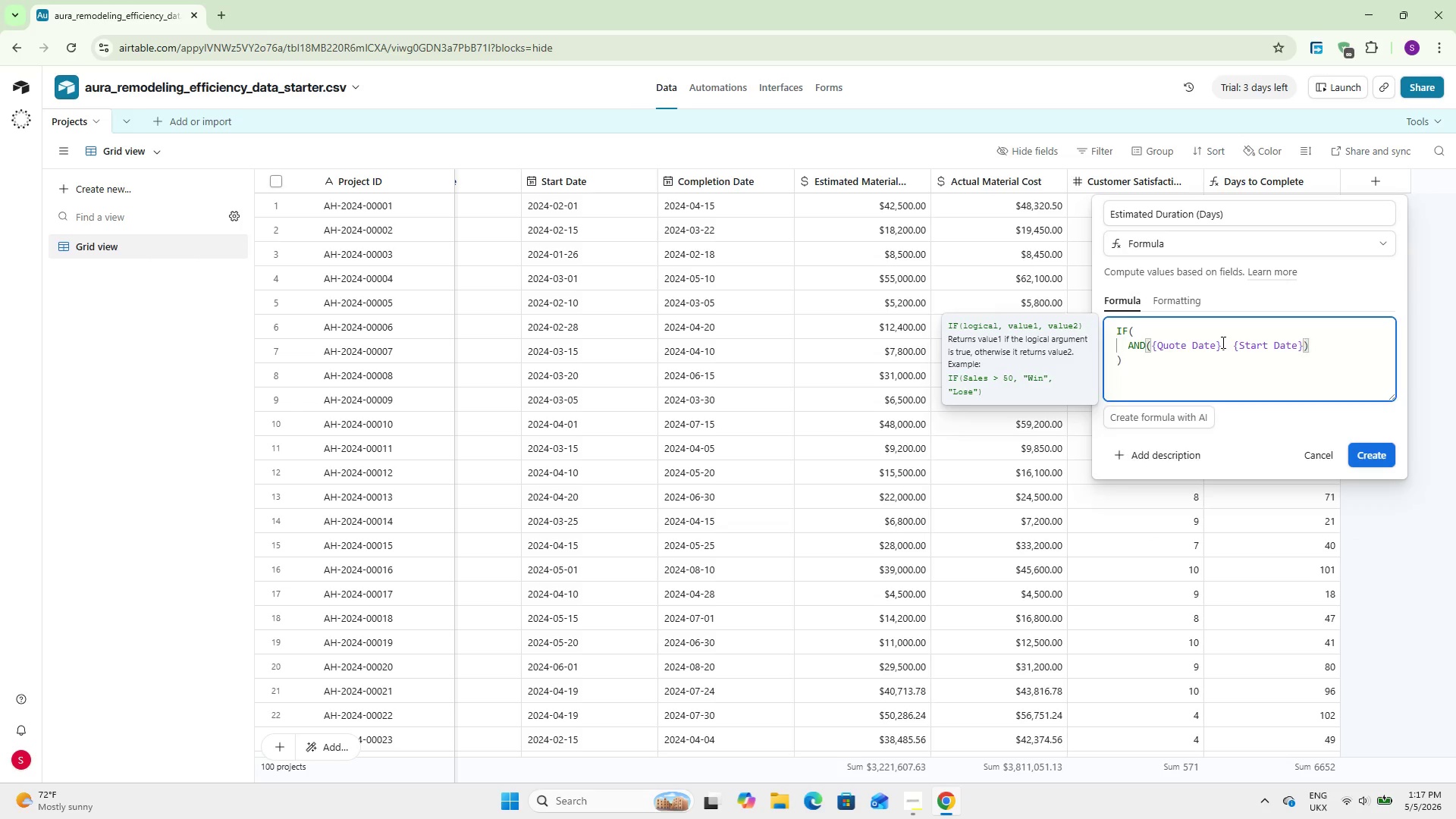 
key(Enter)
 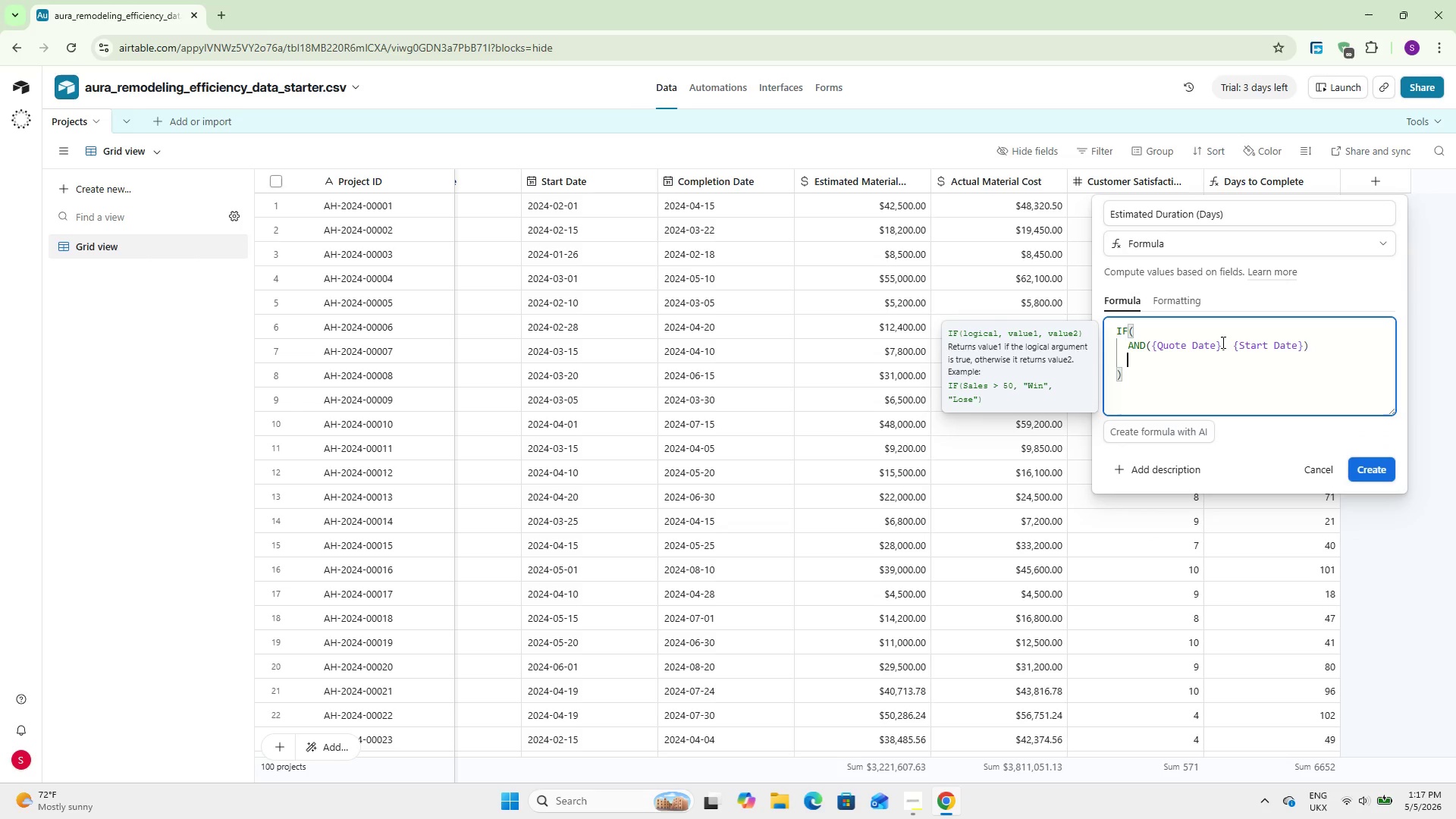 
type(DATE)
 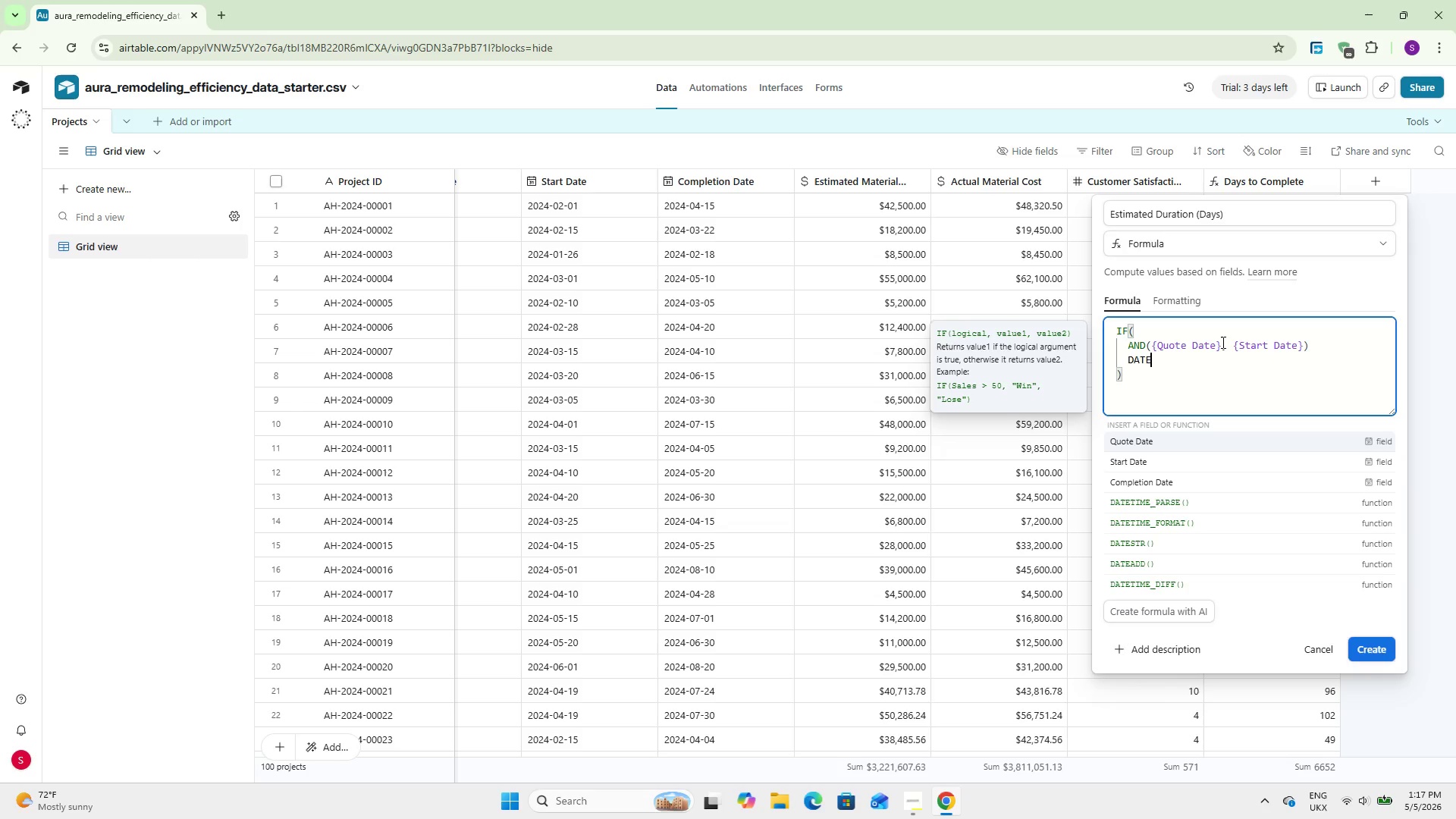 
hold_key(key=ArrowDown, duration=0.53)
 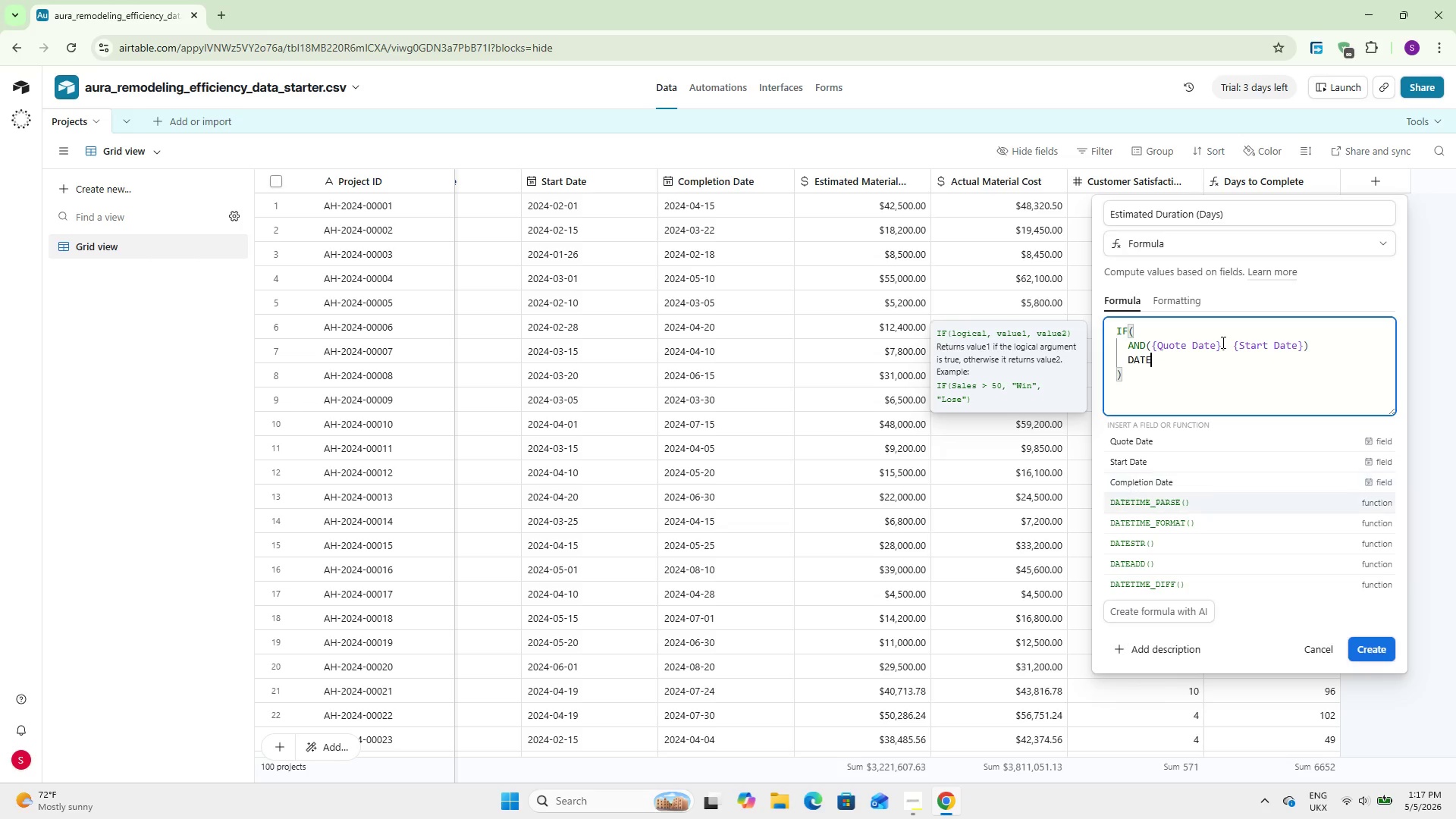 
key(ArrowDown)
 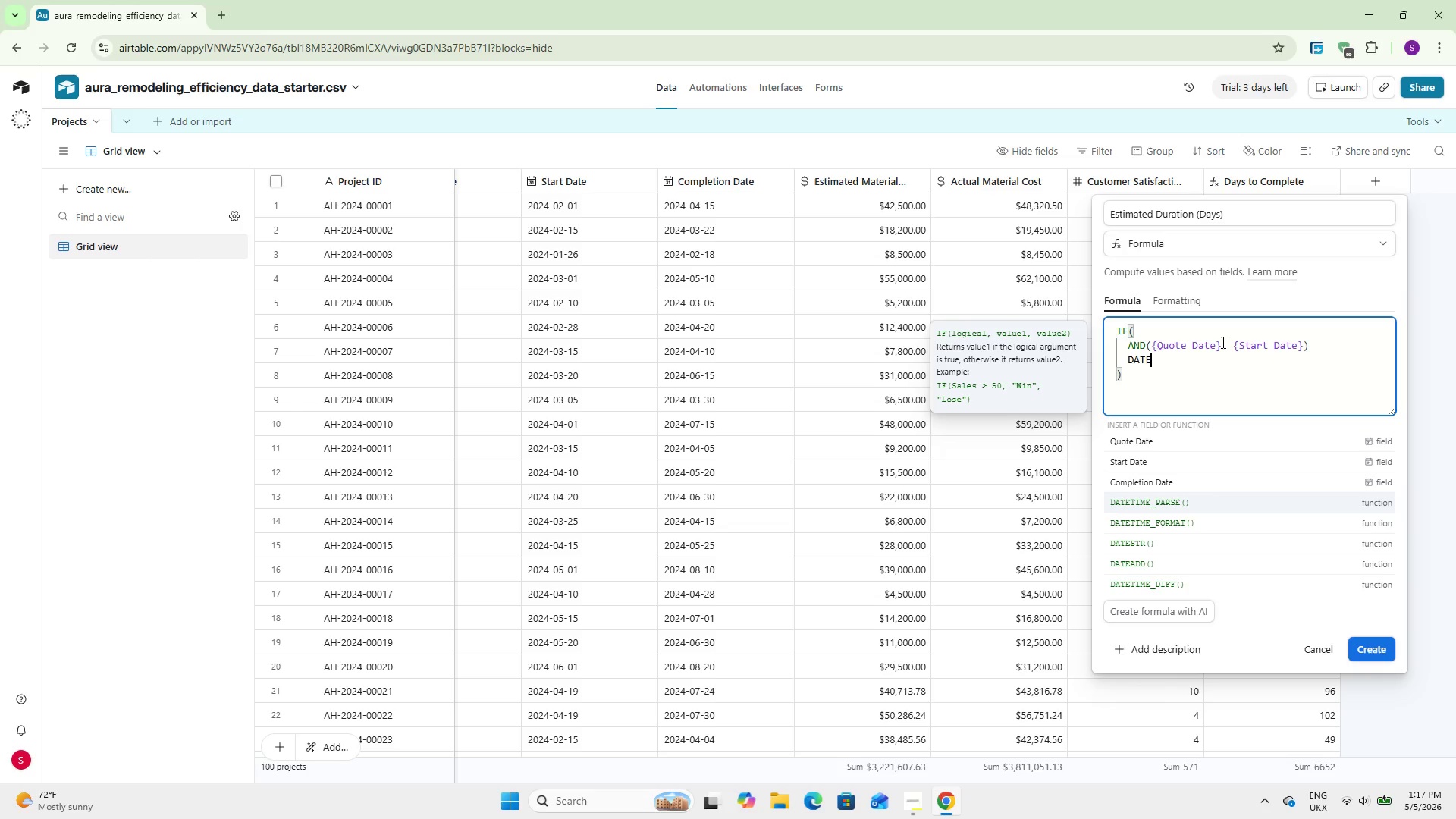 
key(ArrowDown)
 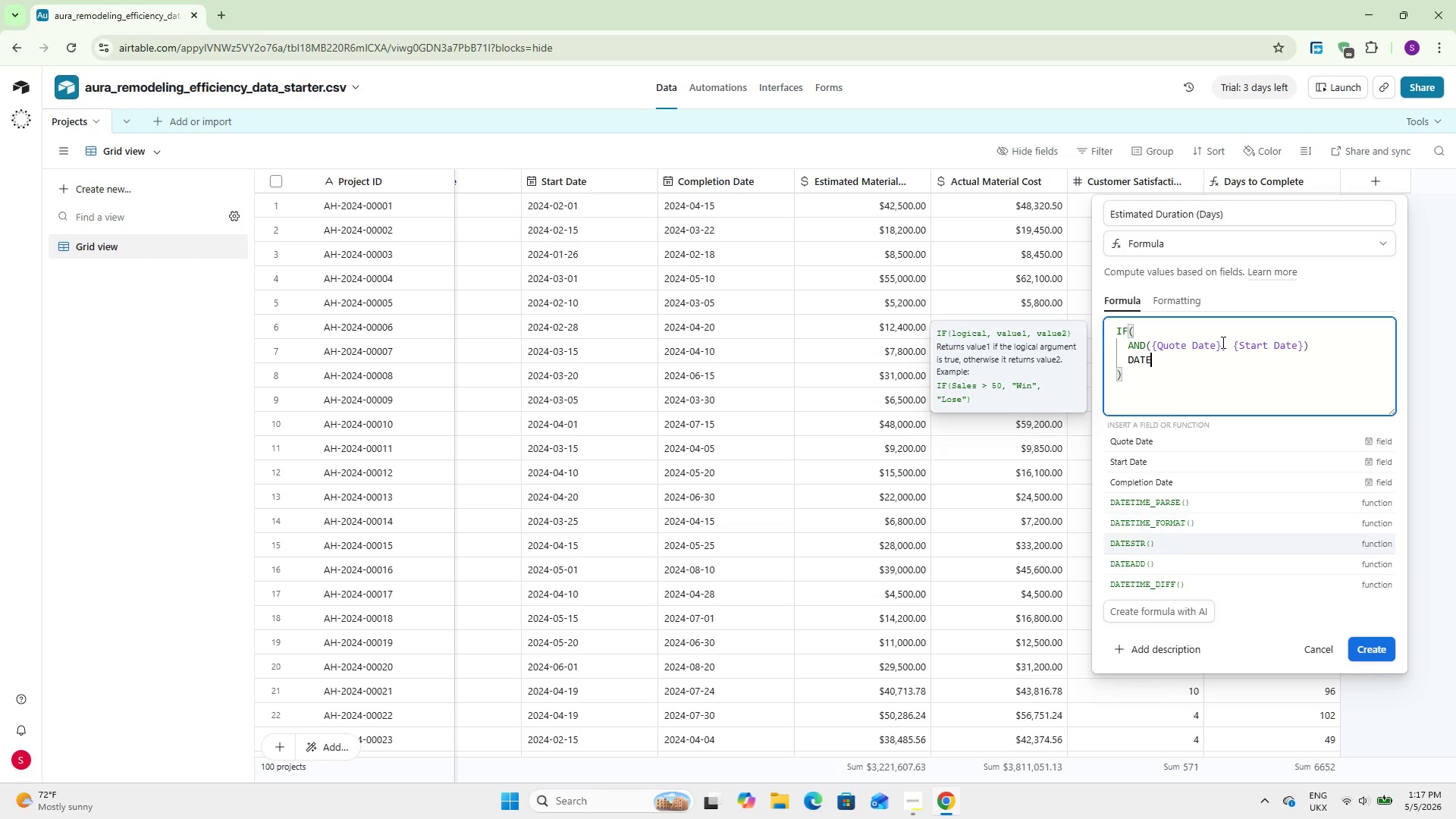 
key(ArrowDown)
 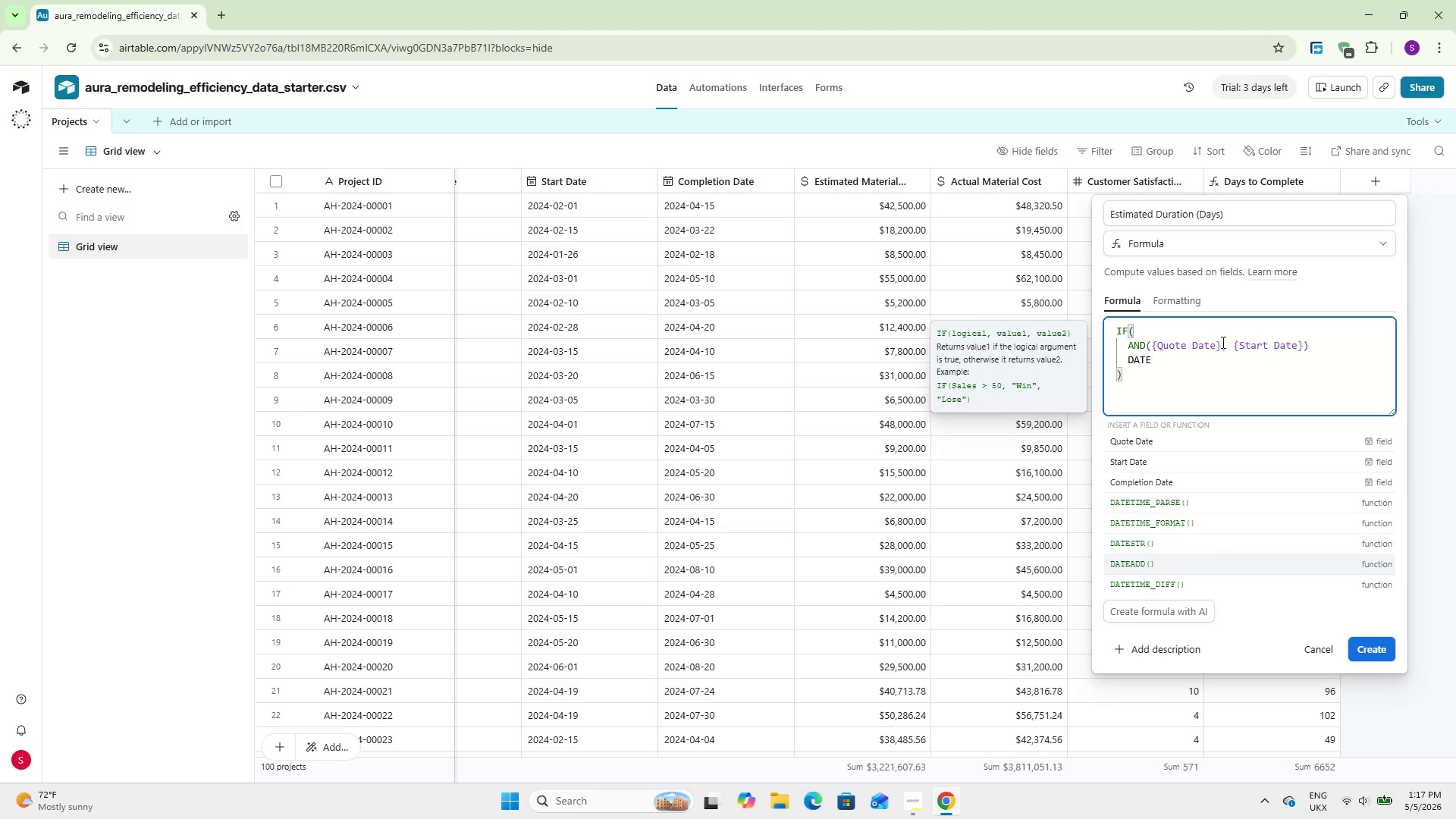 
key(ArrowDown)
 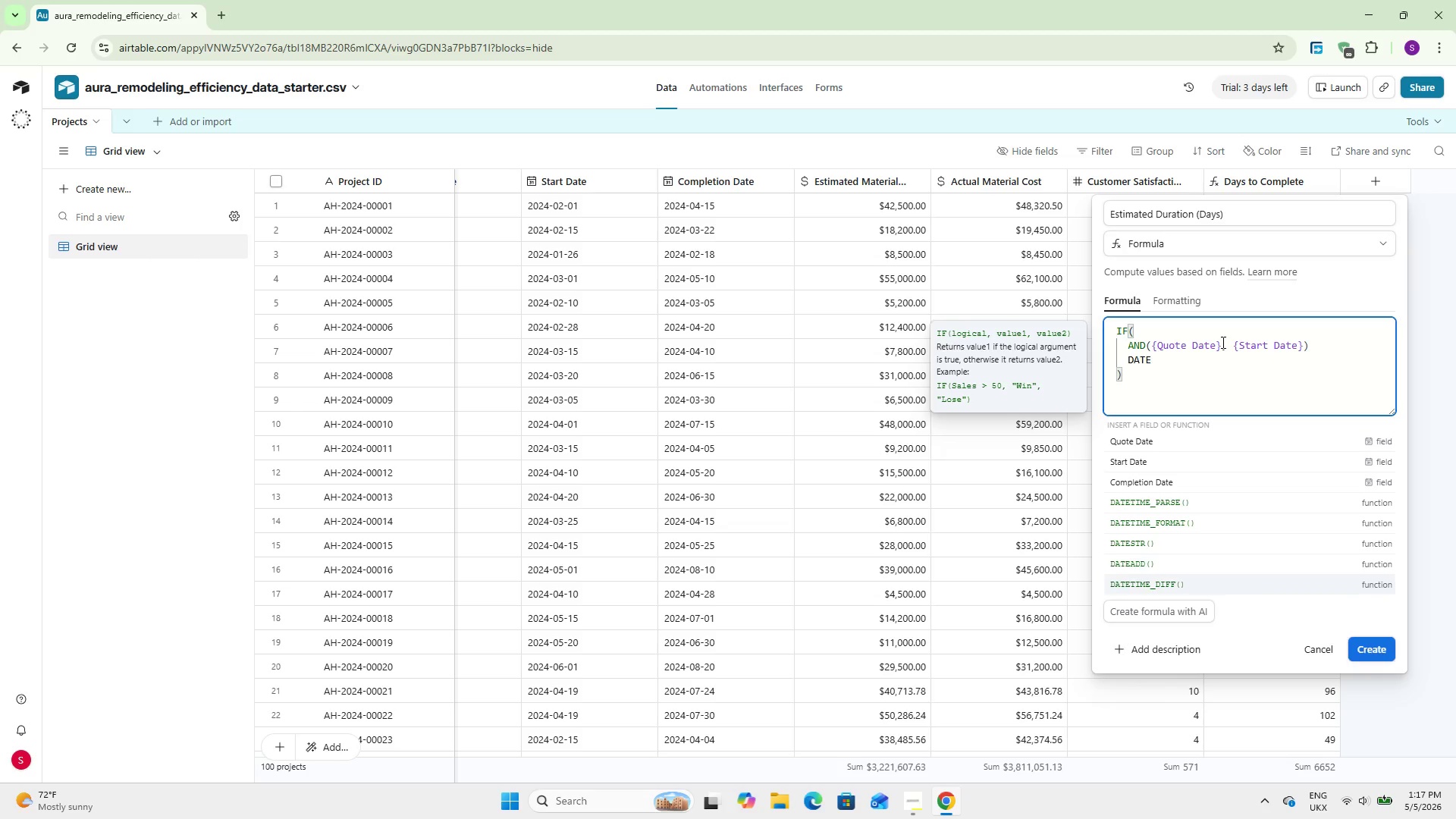 
key(ArrowDown)
 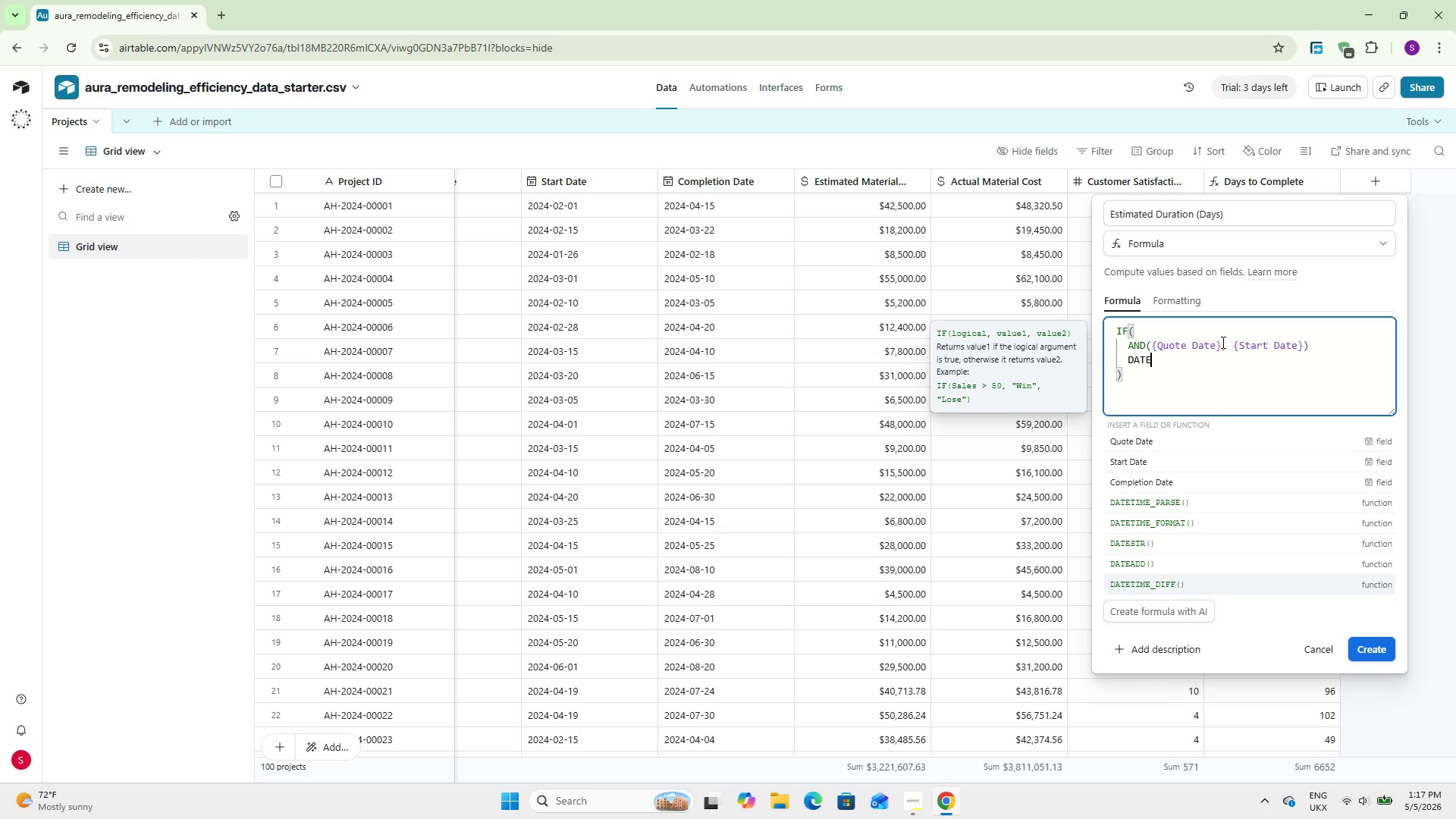 
key(Enter)
 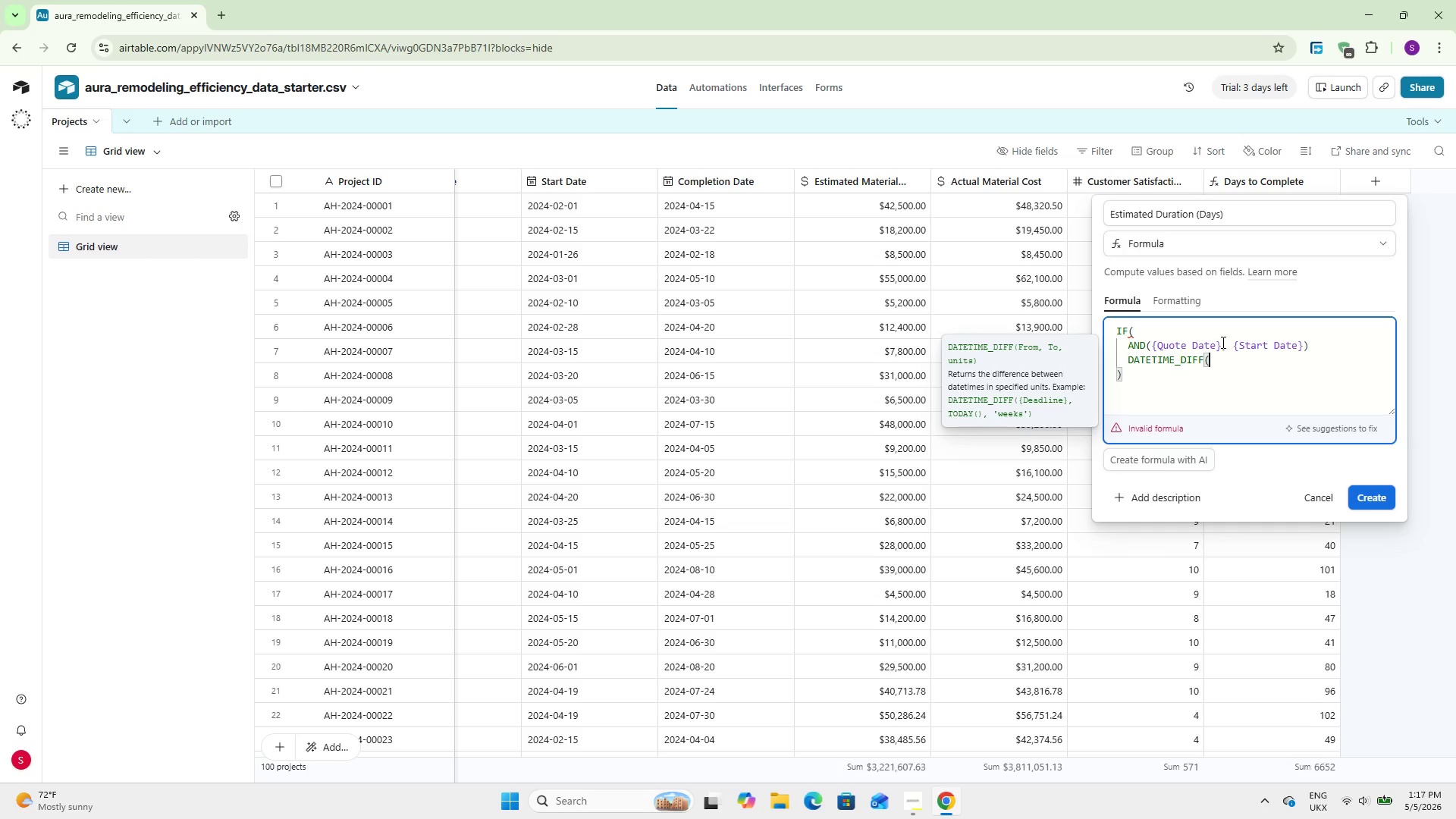 
key(Enter)
 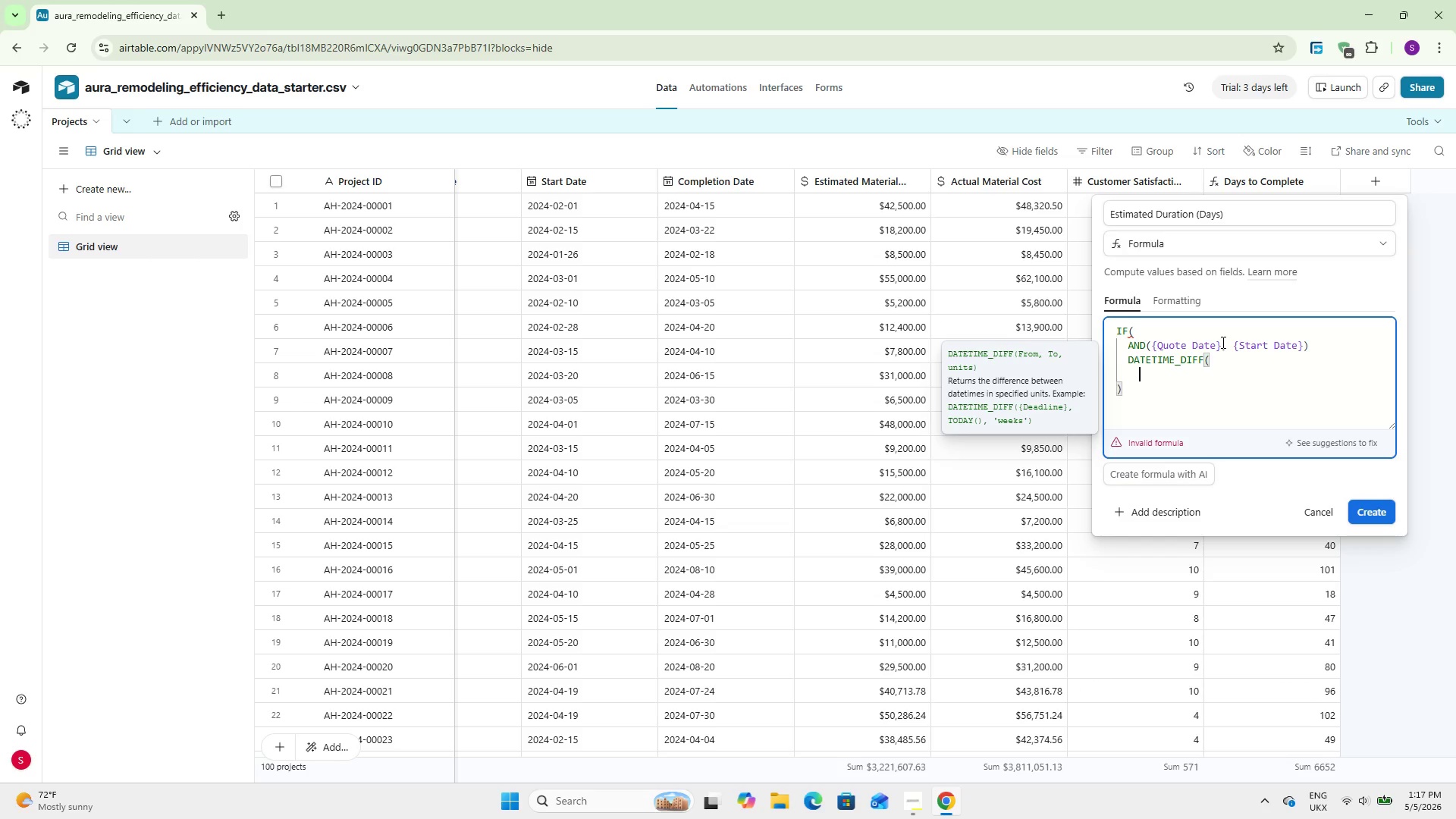 
type(Start)
 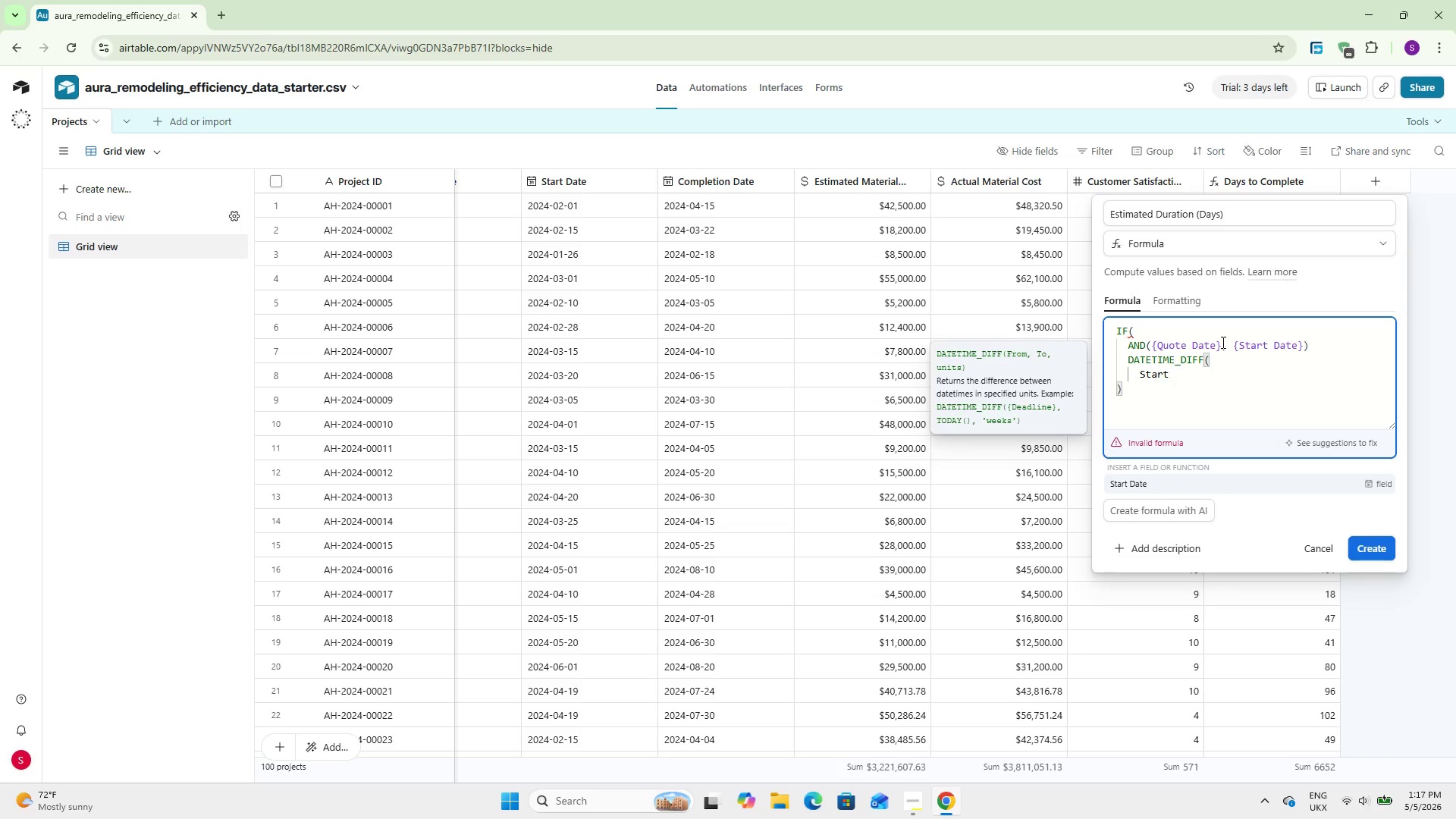 
key(Enter)
 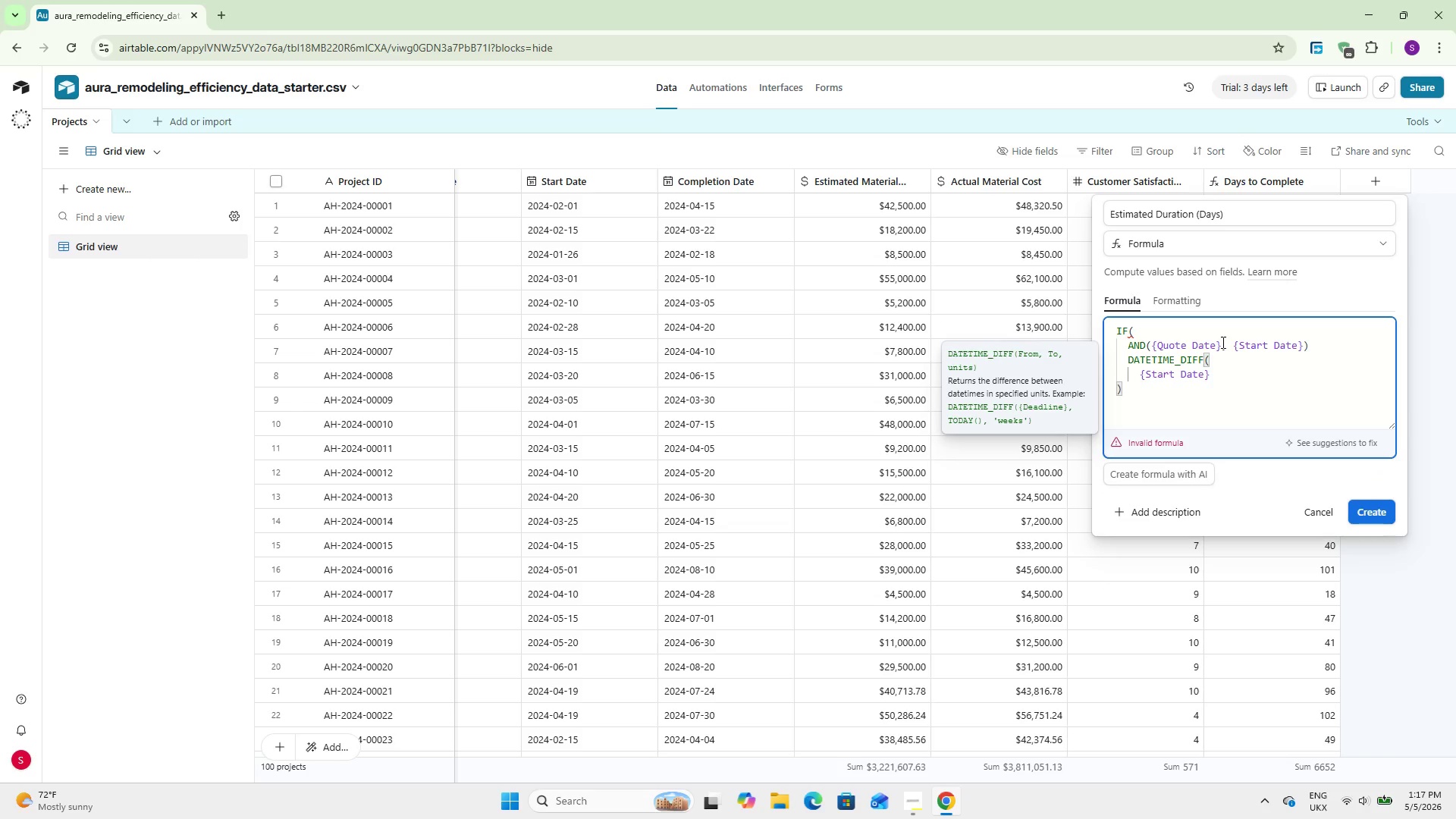 
key(Comma)
 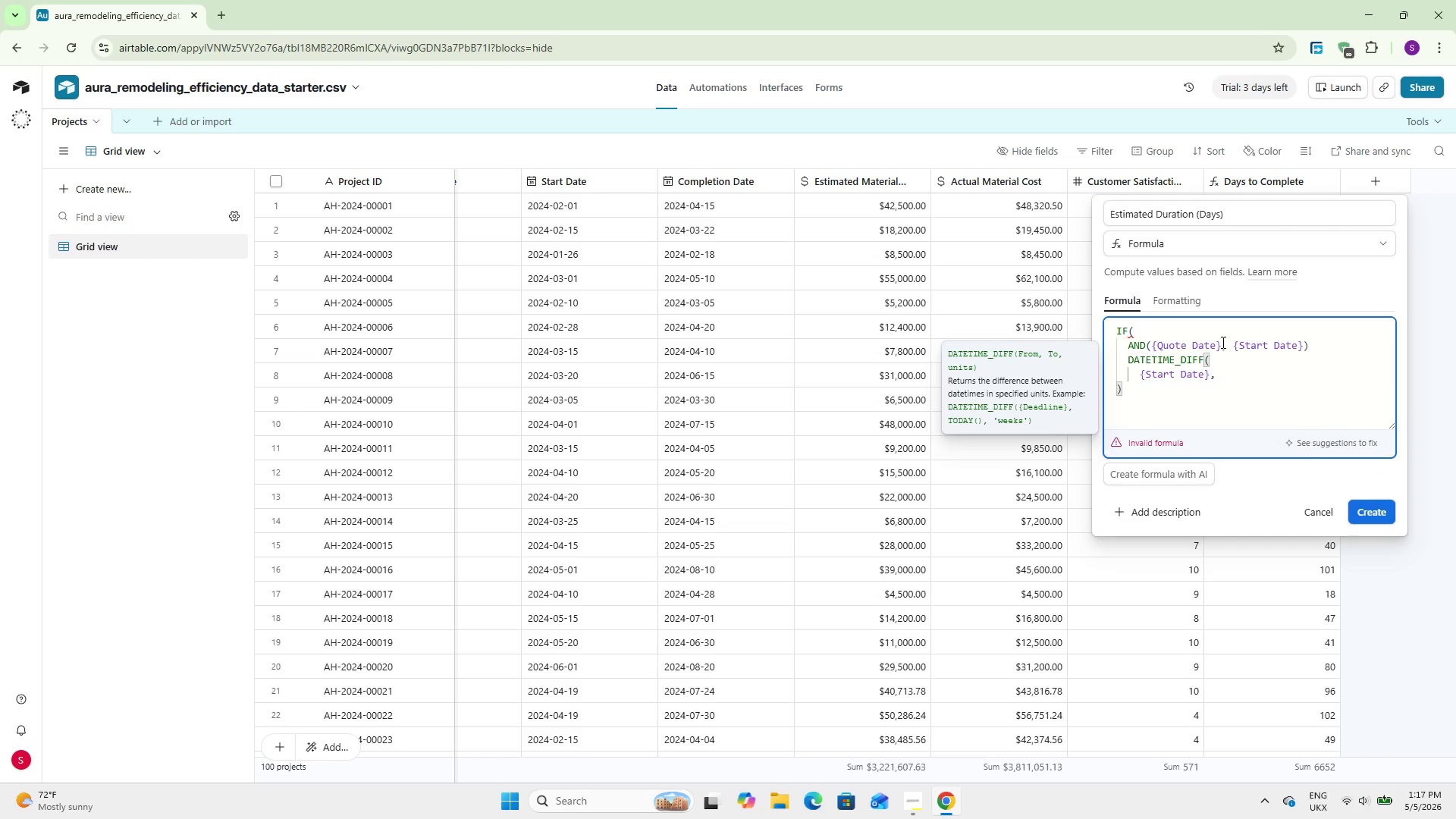 
key(Enter)
 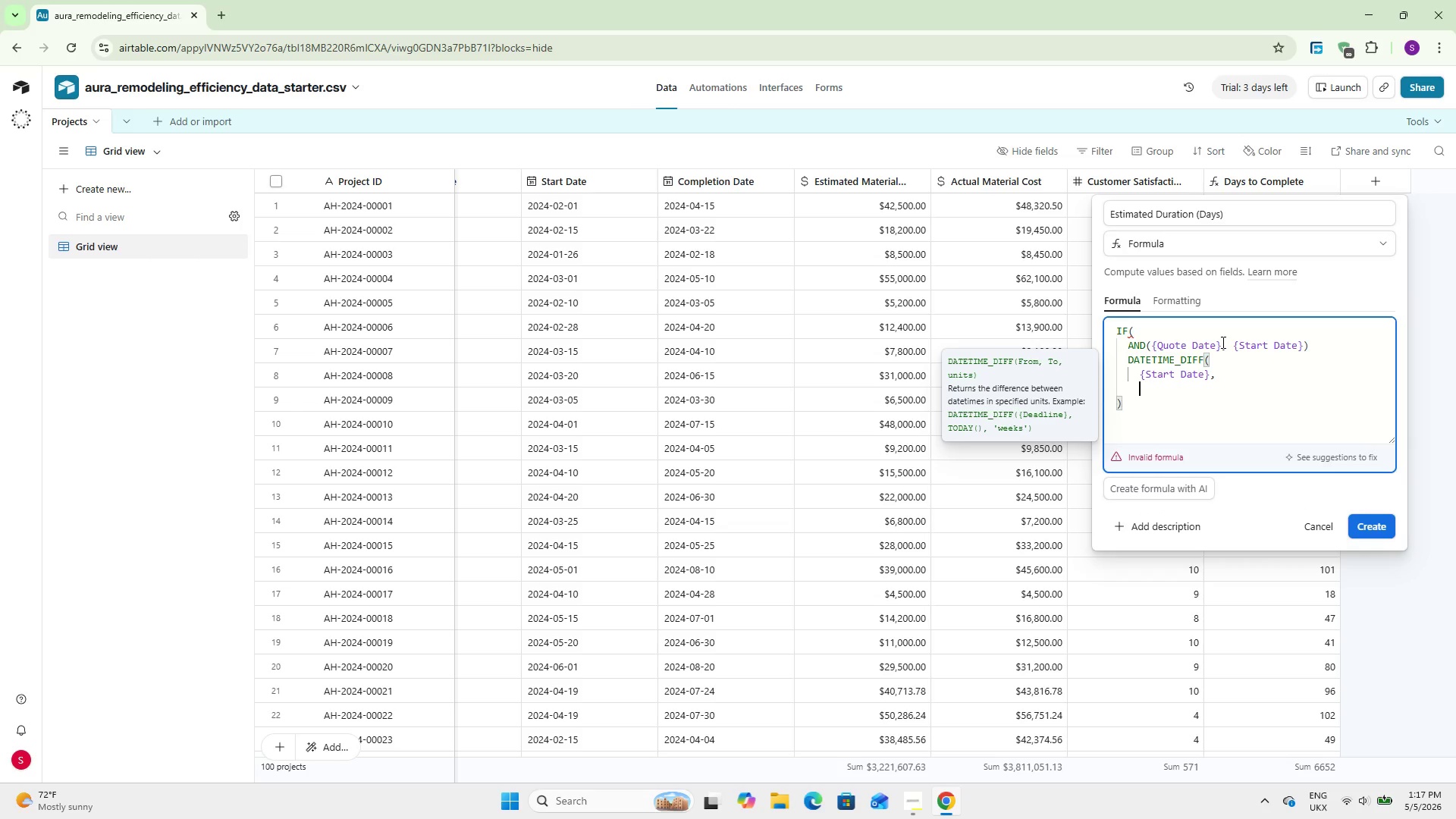 
type(Quo)
 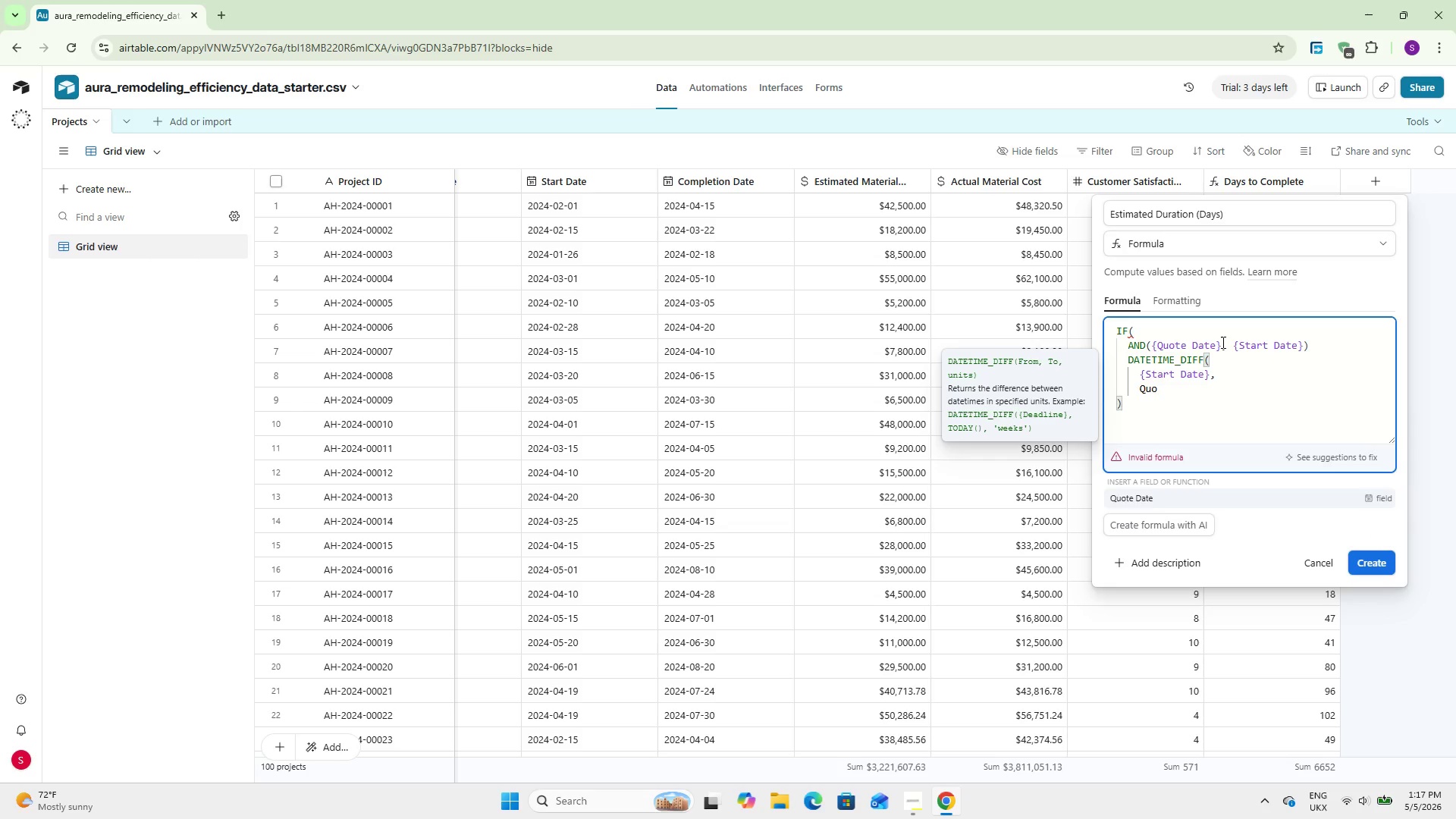 
key(Enter)
 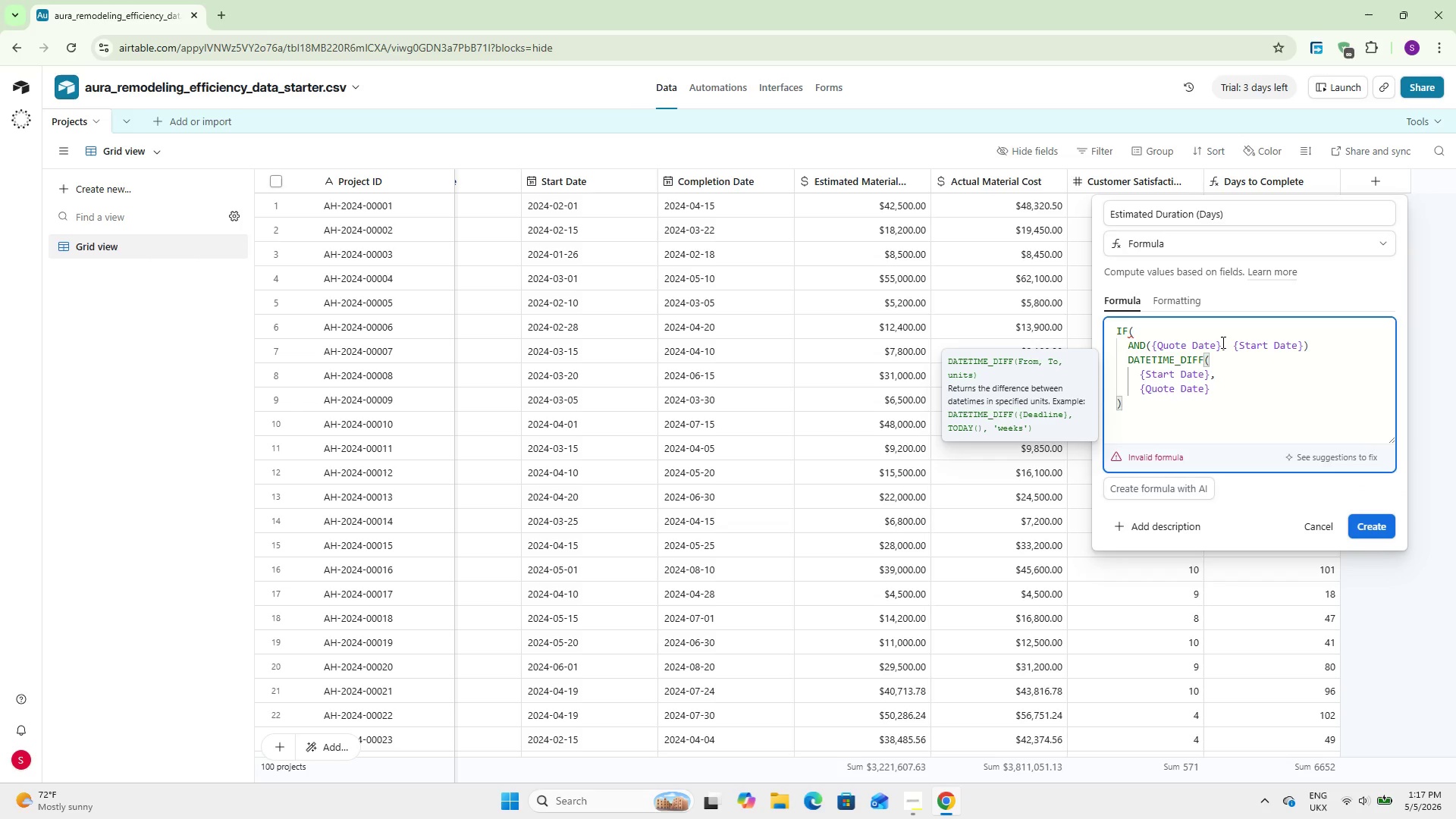 
wait(5.03)
 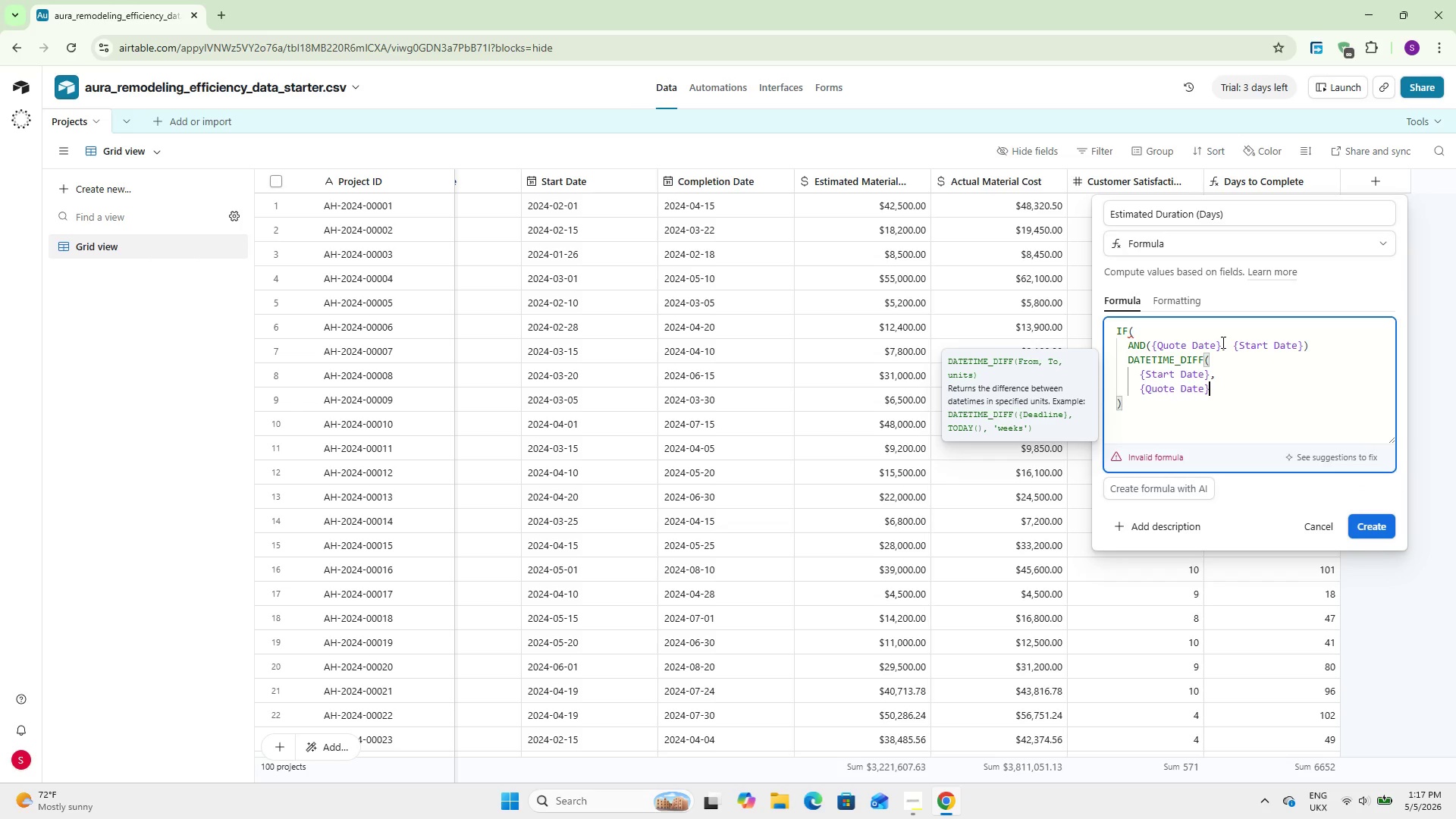 
key(Comma)
 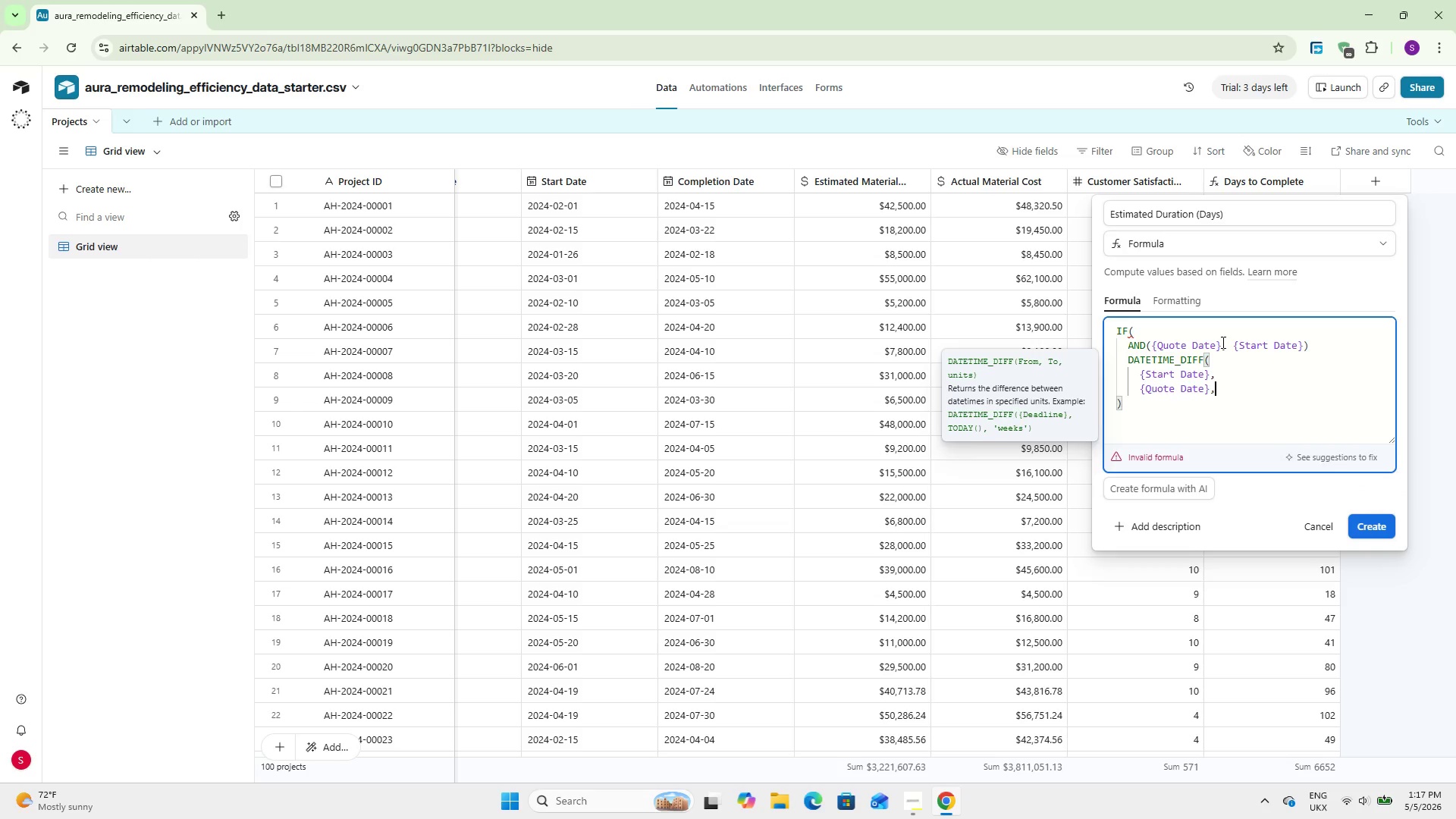 
key(Enter)
 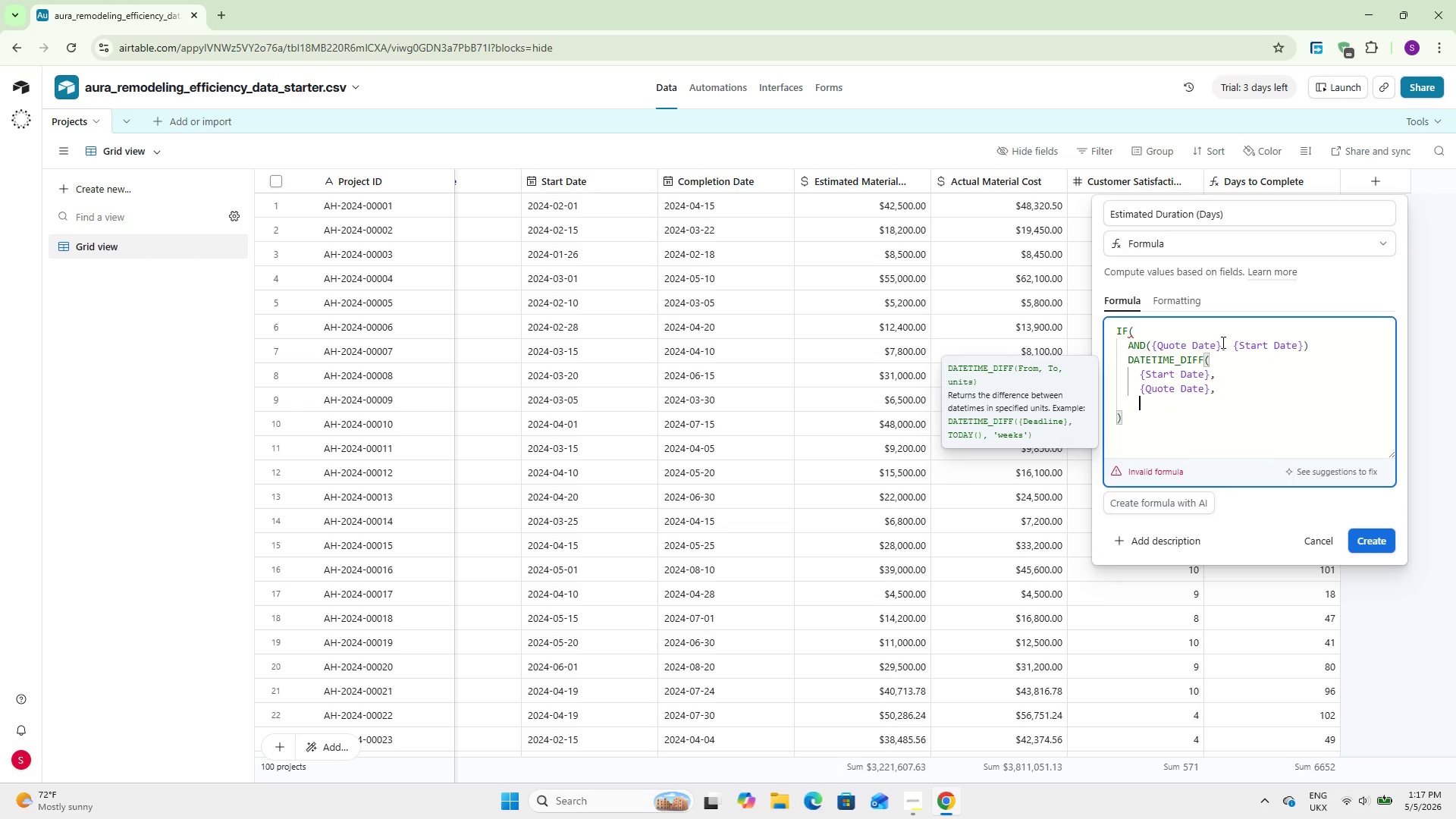 
type(`days)
 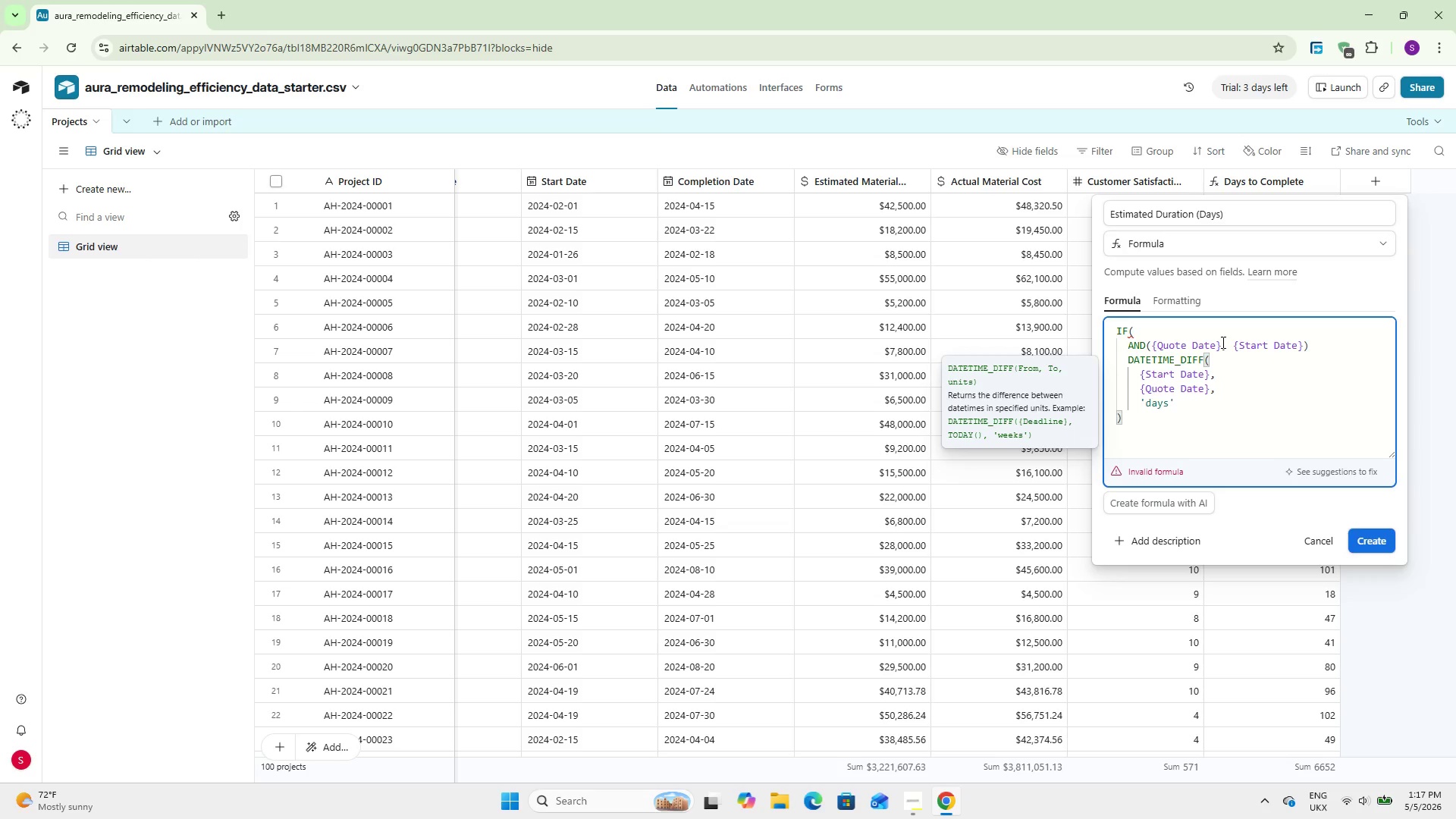 
key(ArrowDown)
 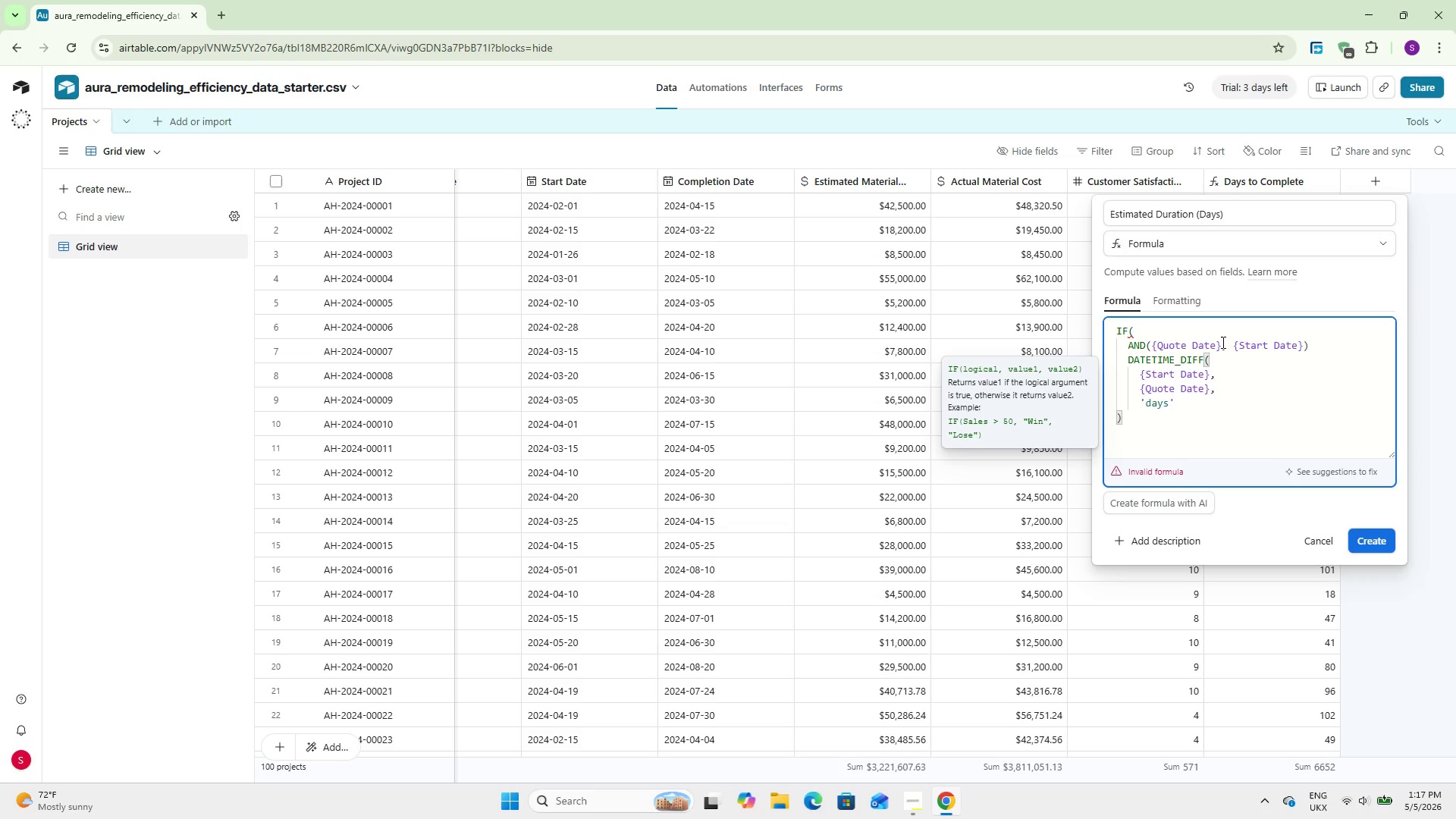 
key(ArrowUp)
 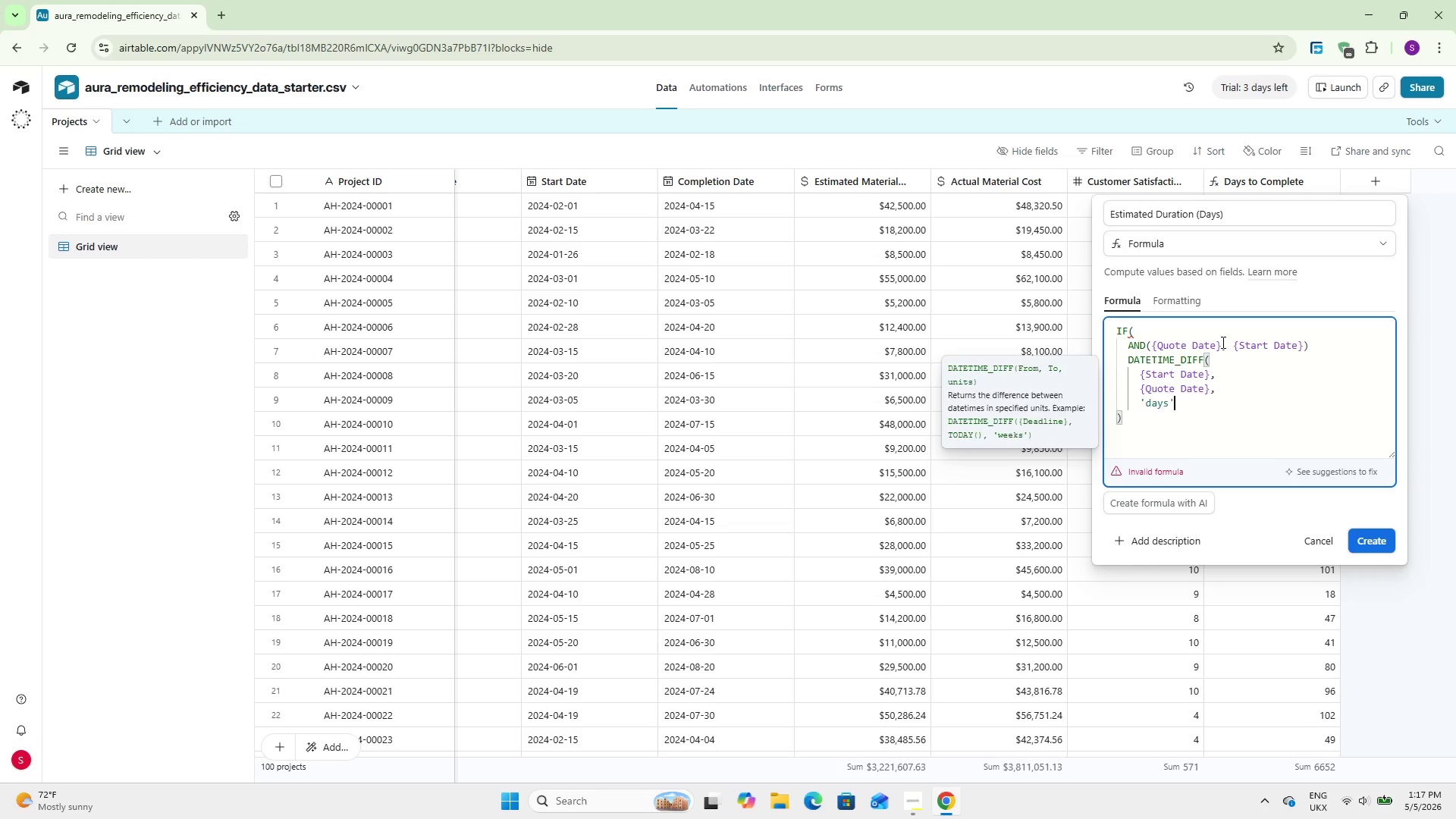 
key(ArrowRight)
 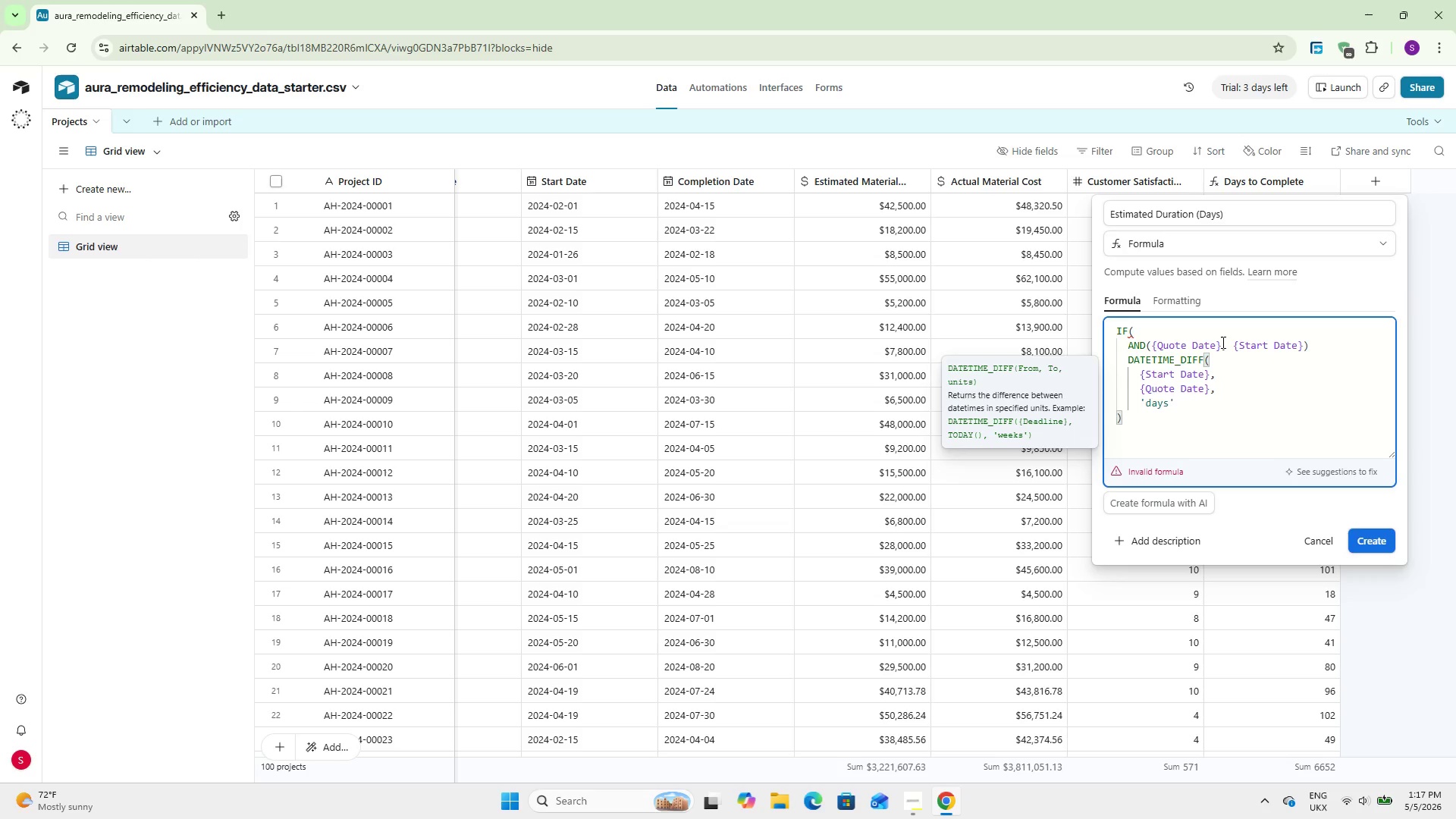 
type(), Blan)
 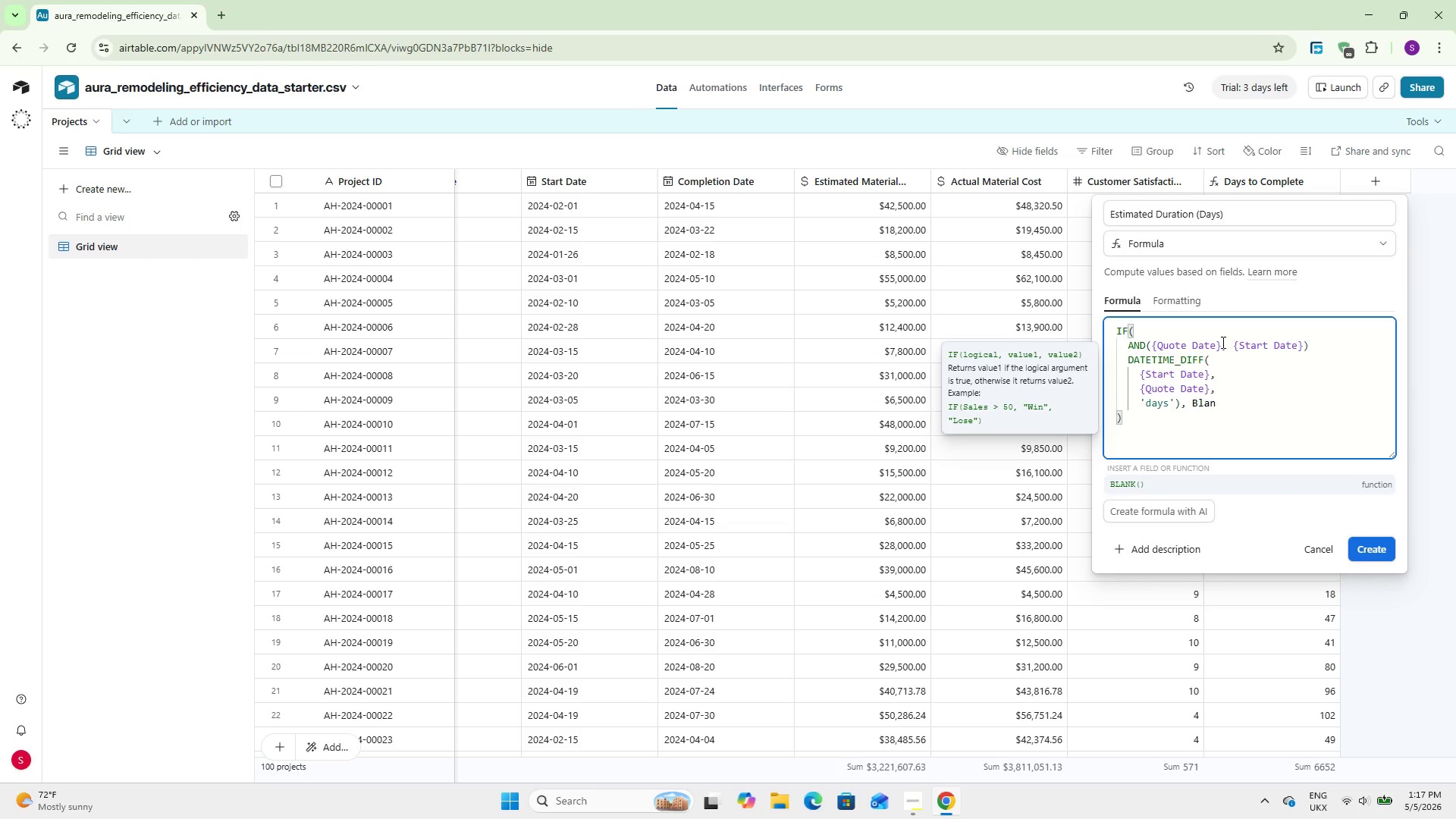 
key(Enter)
 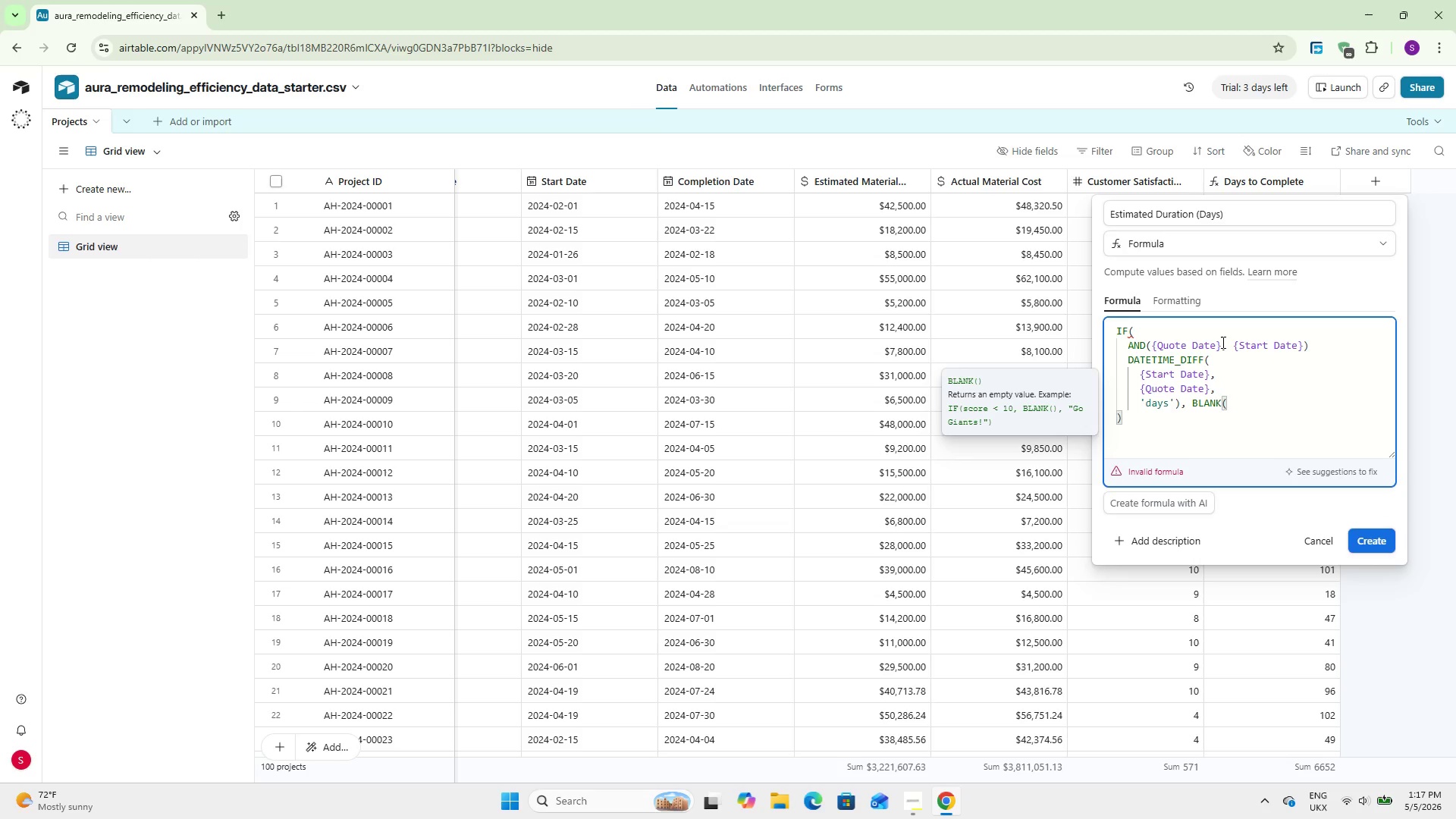 
key(Shift+0)
 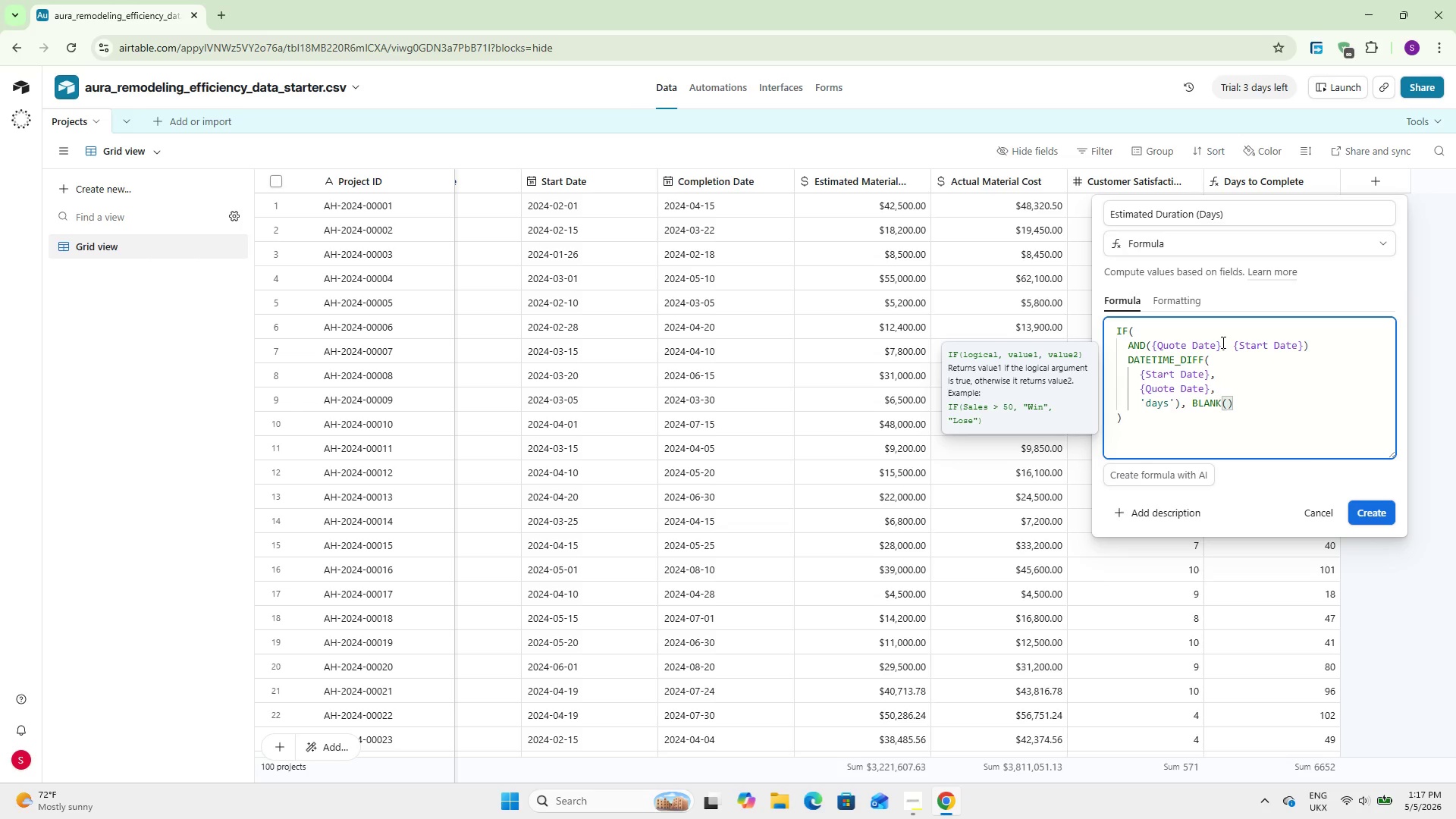 
scroll: coordinate [1222, 342], scroll_direction: up, amount: 1.0
 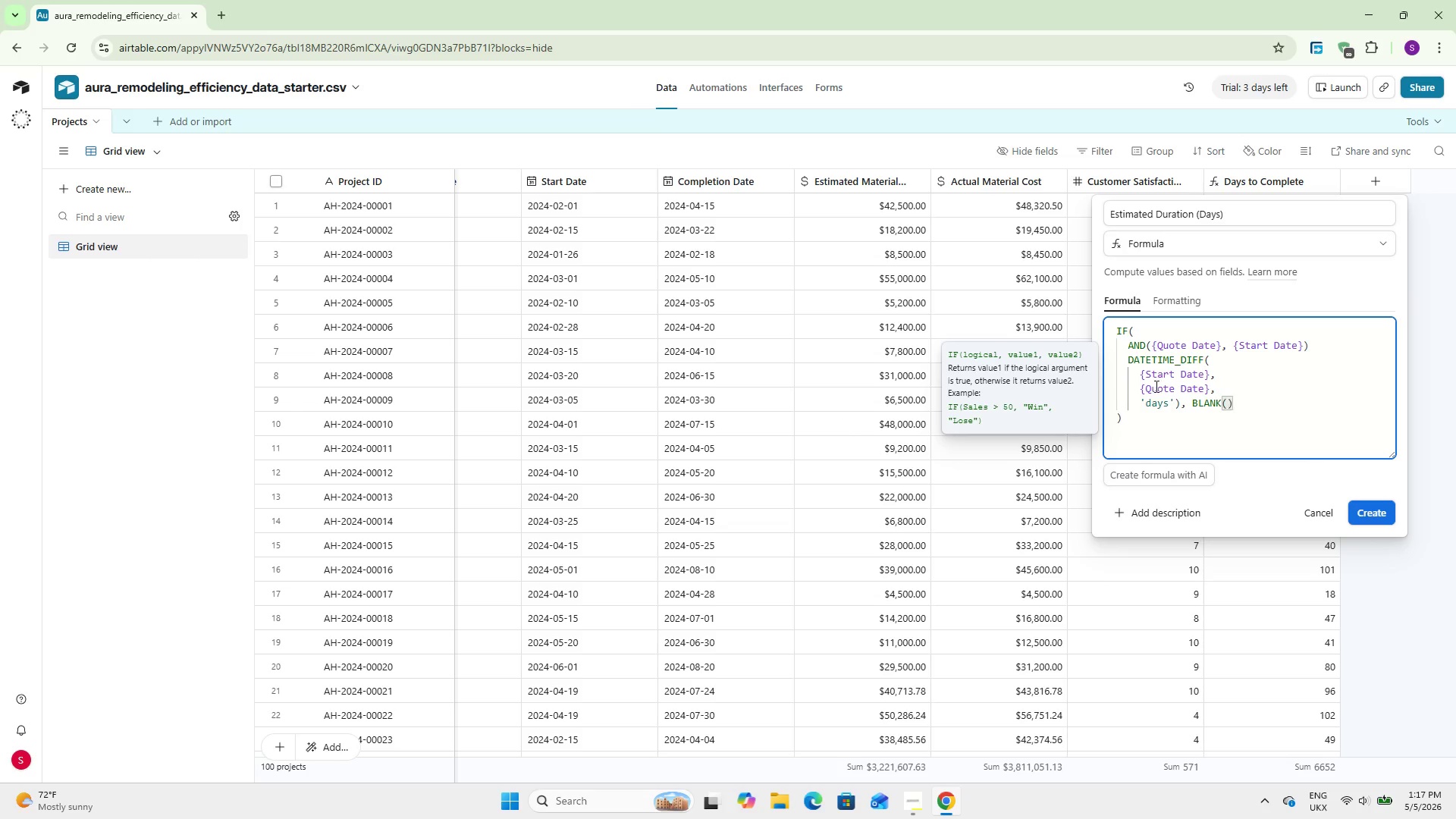 
left_click([1143, 417])
 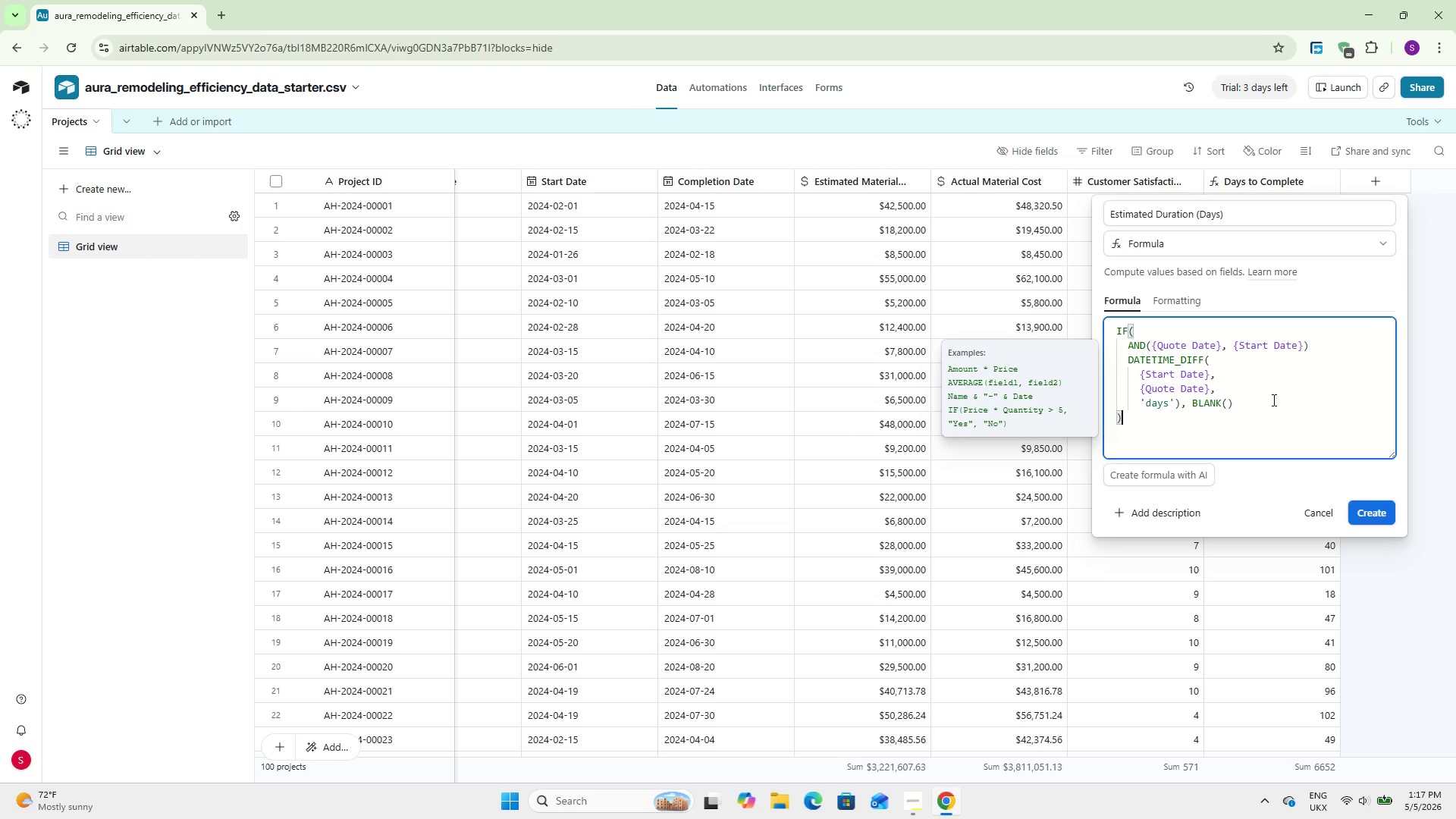 
left_click([1272, 400])
 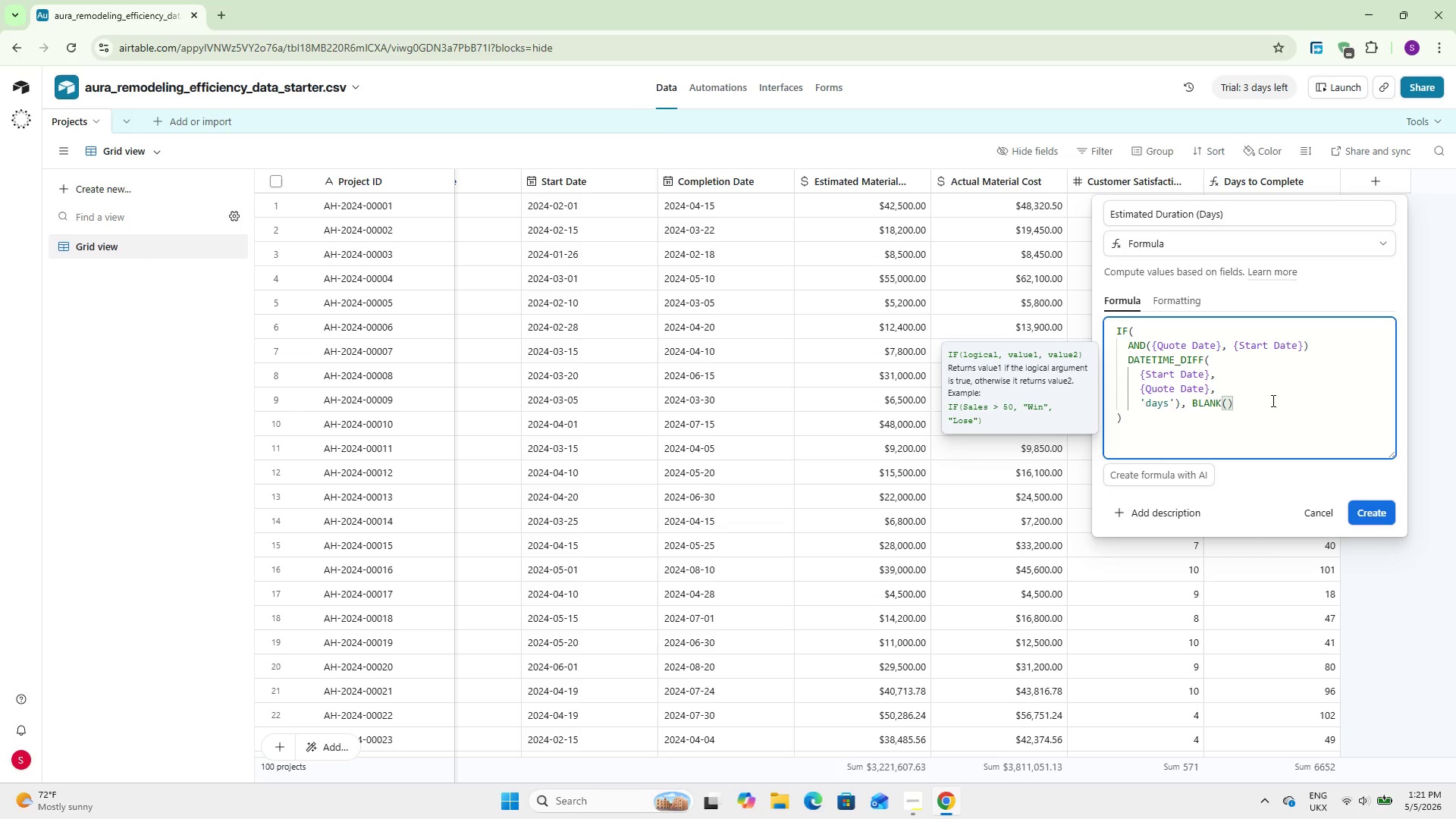 
wait(232.5)
 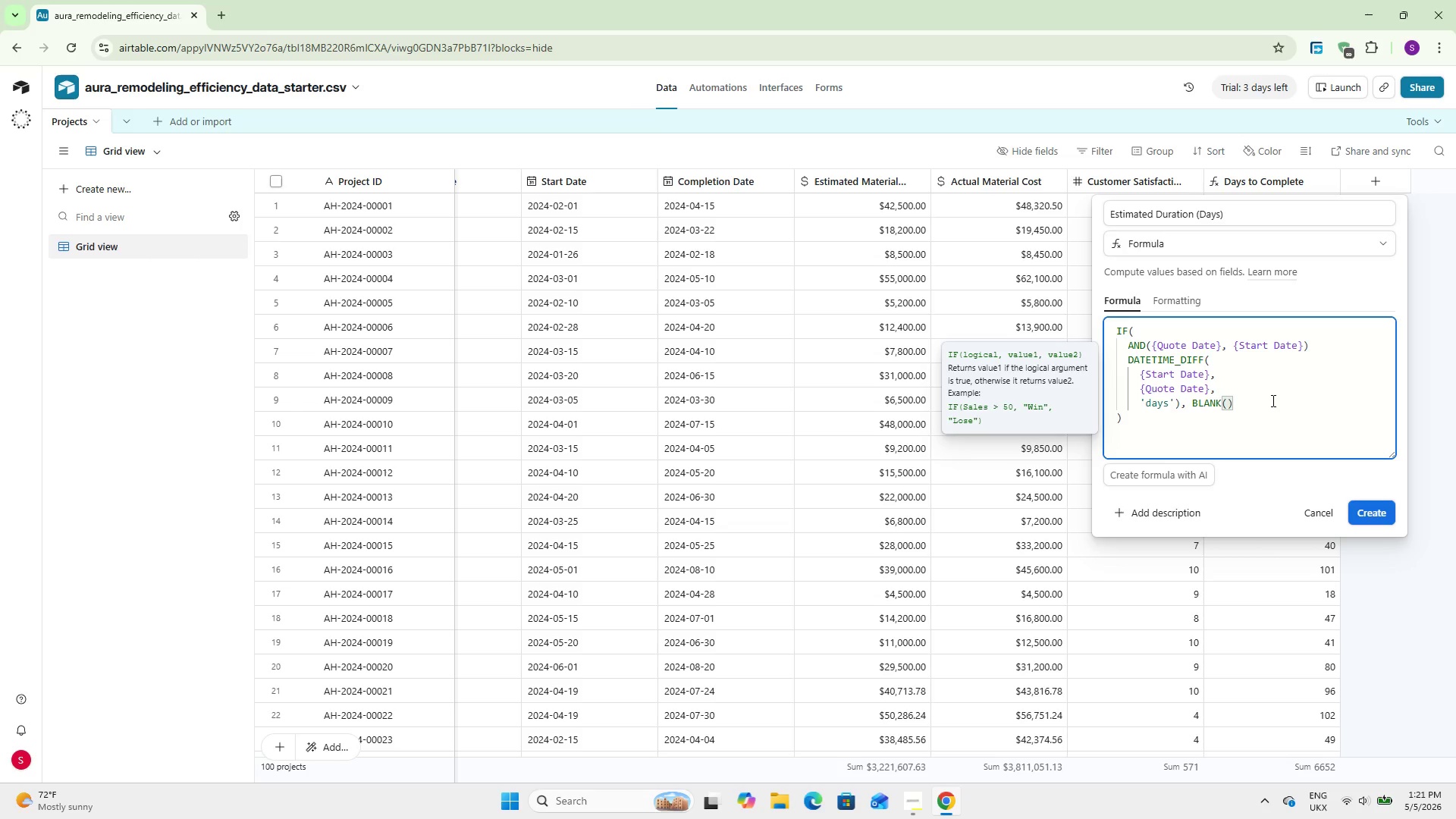 
left_click([1336, 340])
 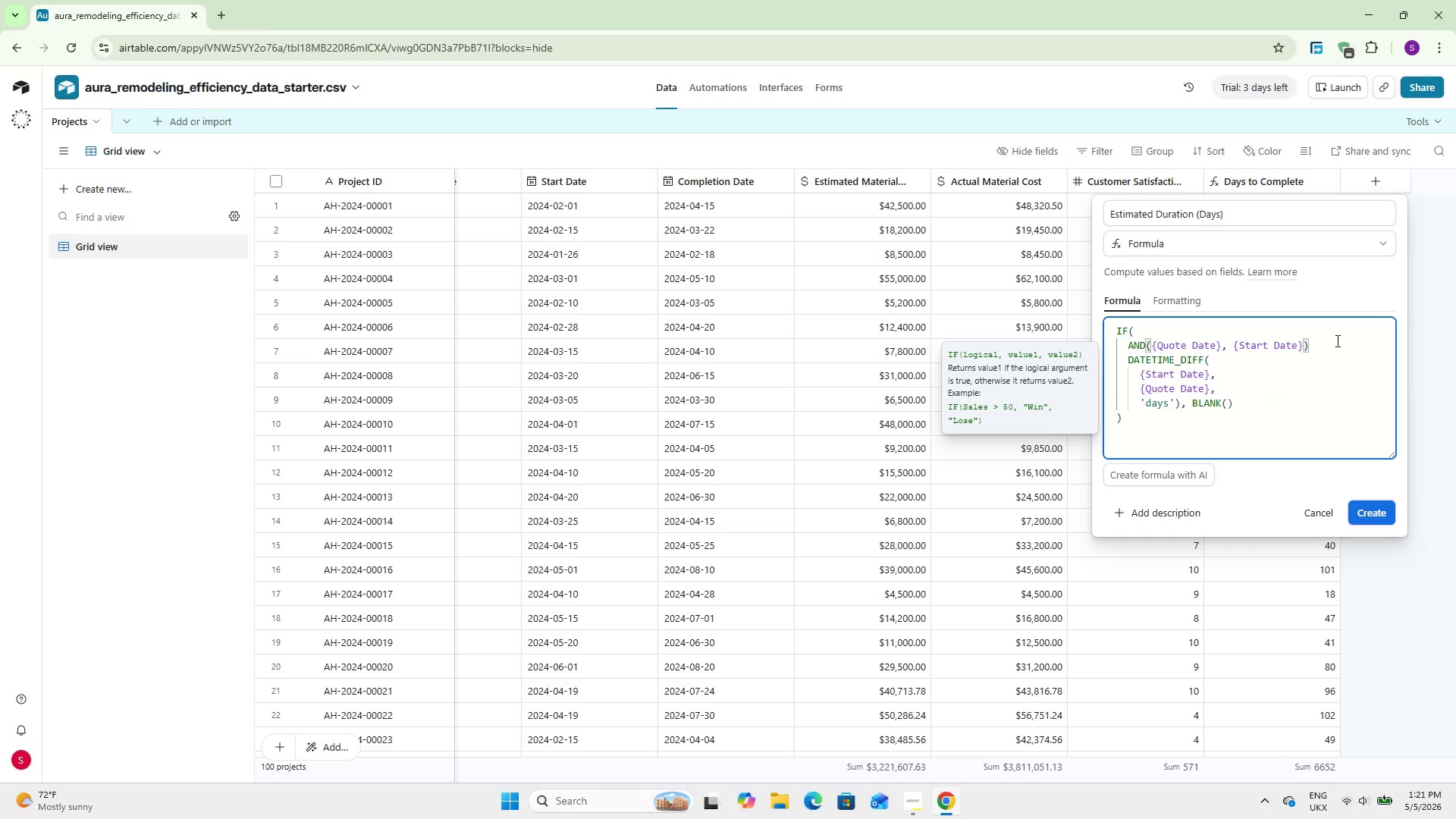 
key(Comma)
 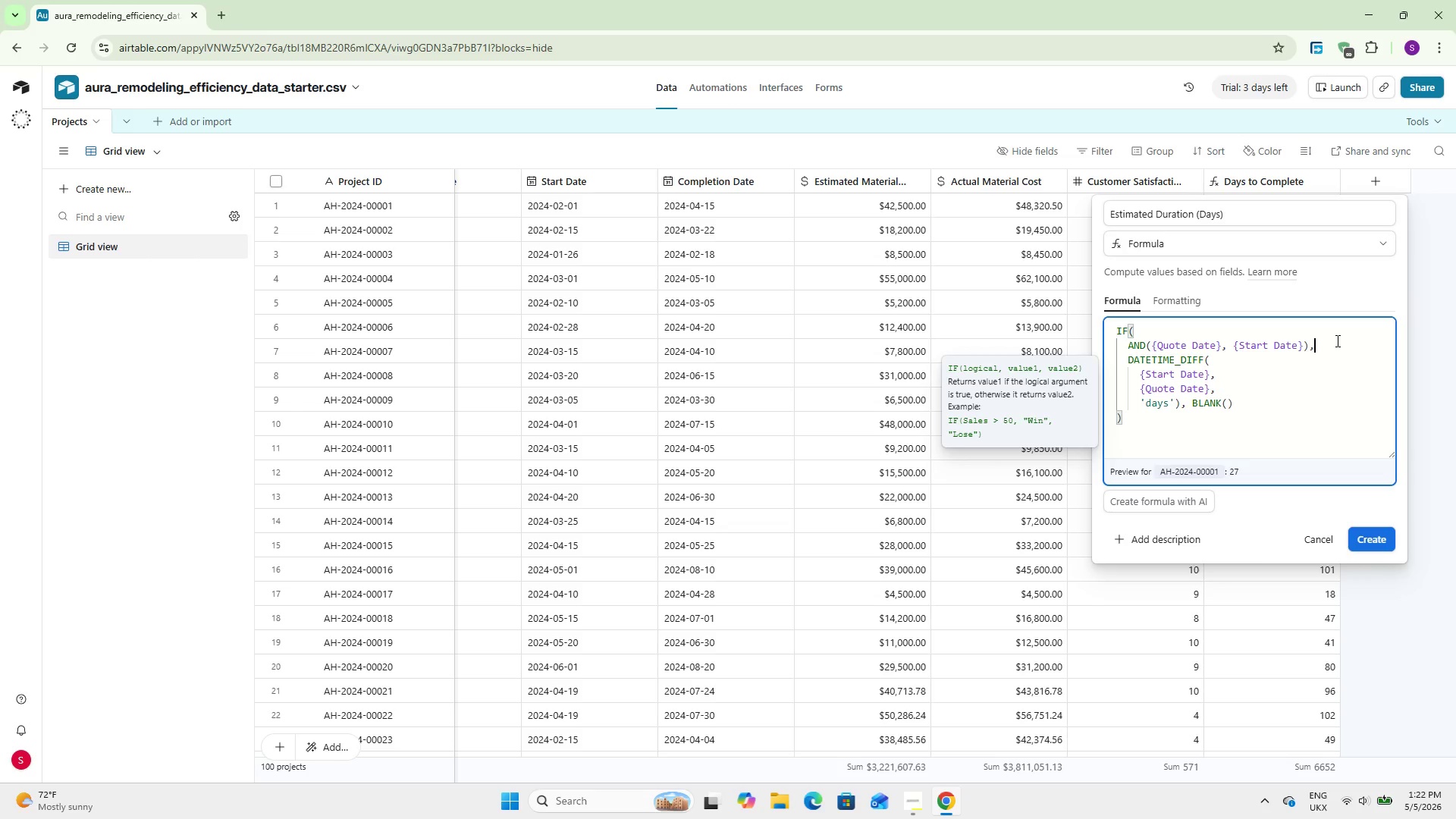 
wait(26.2)
 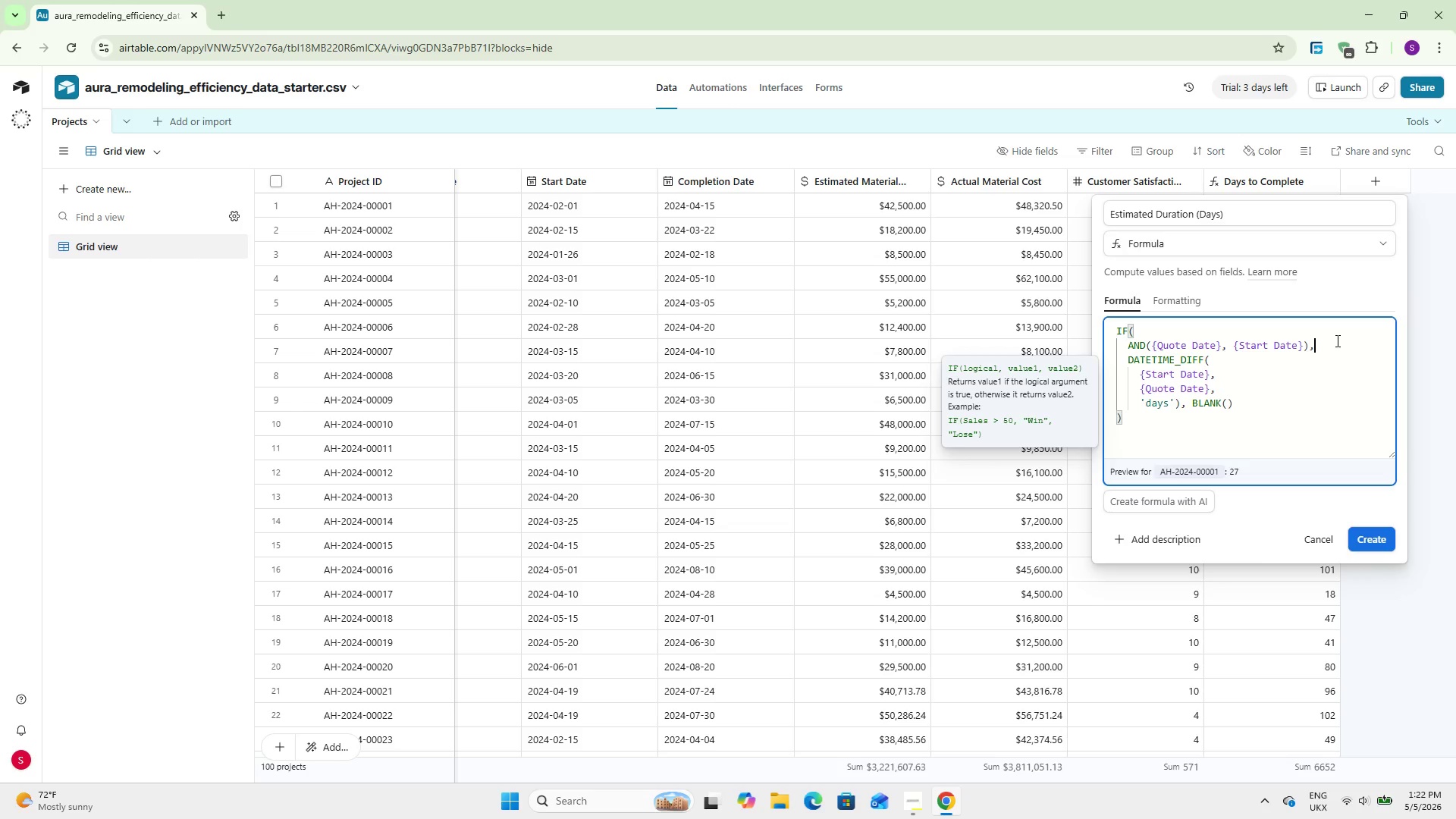 
left_click([1386, 536])
 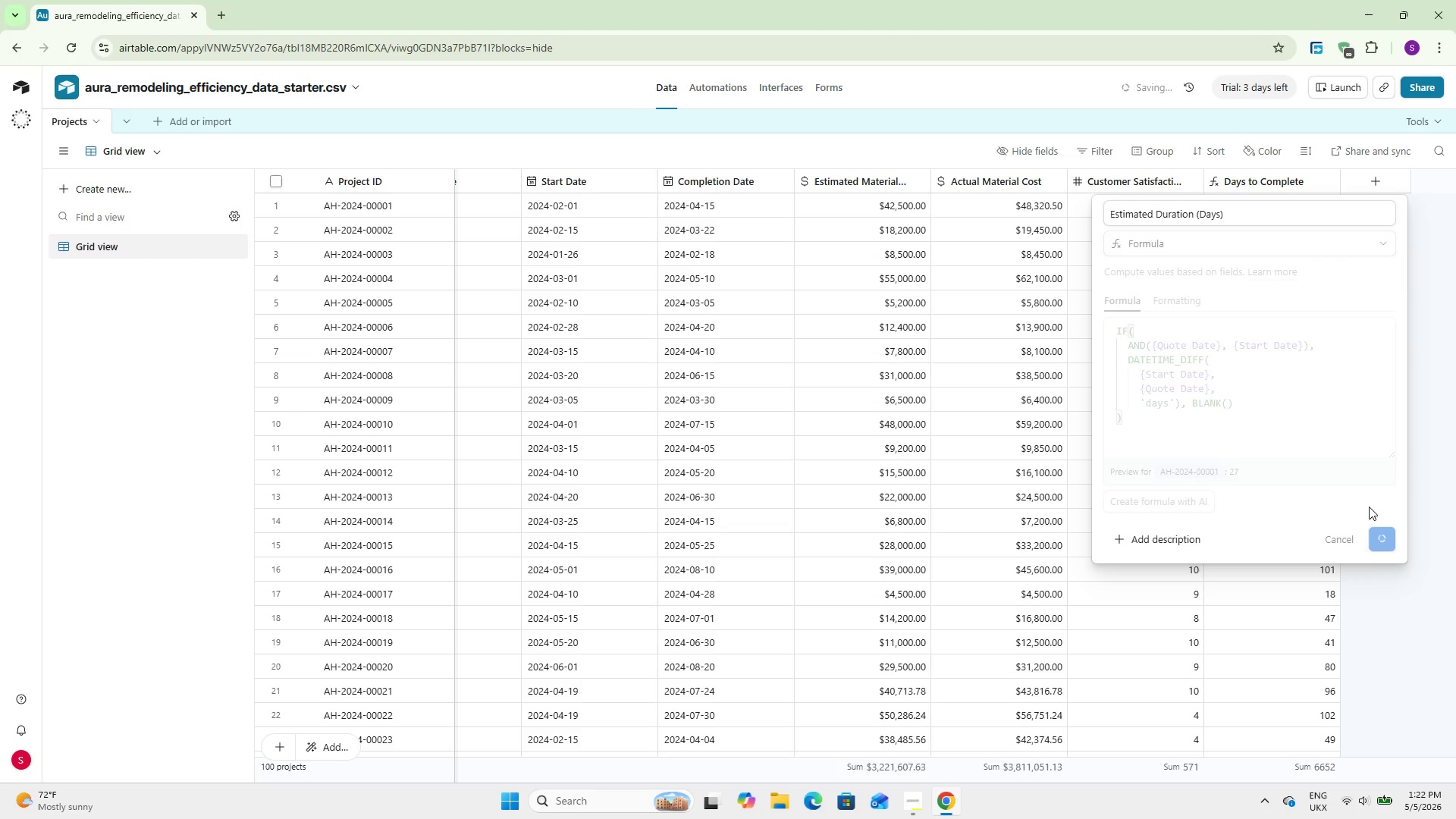 
wait(11.27)
 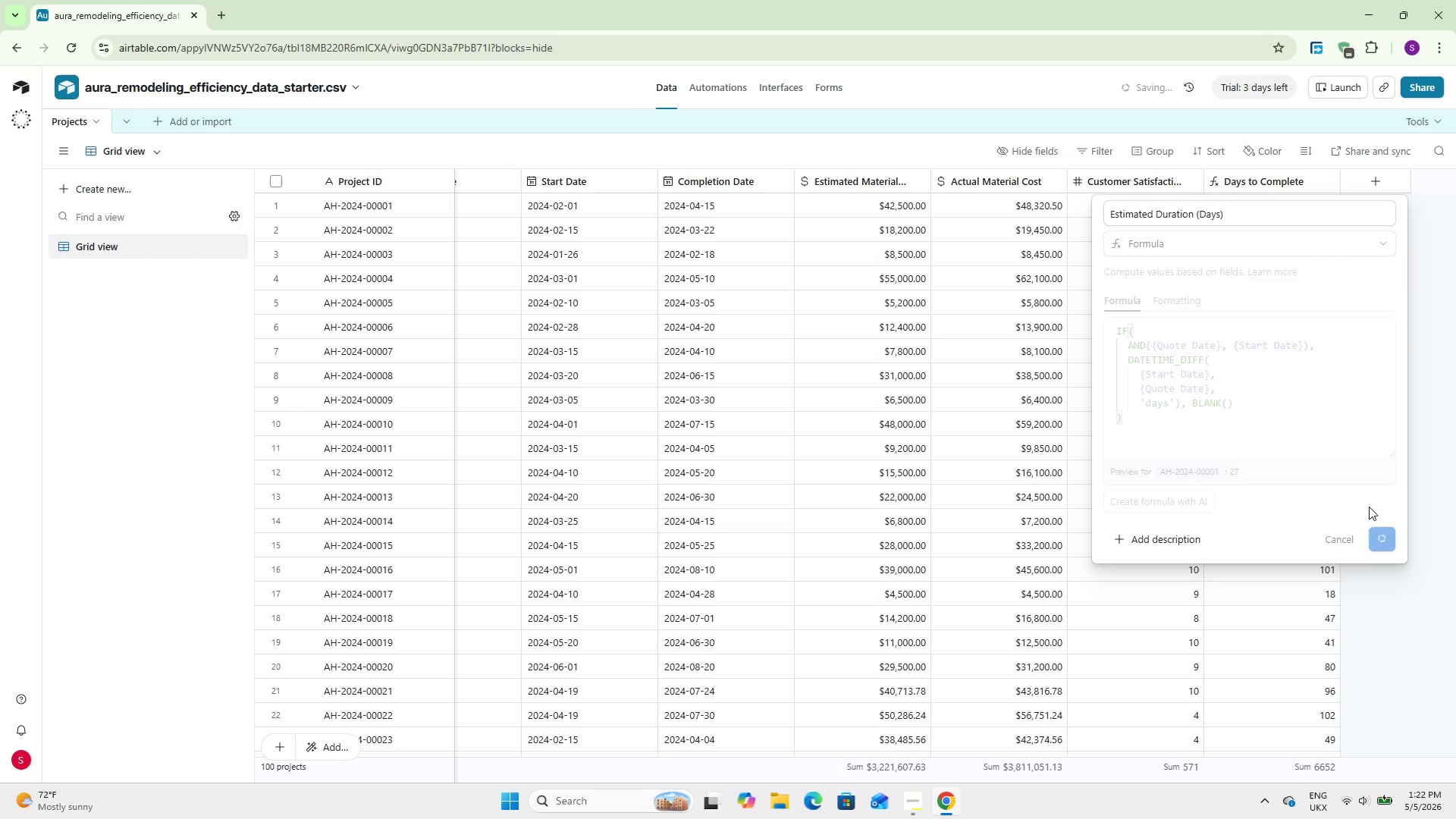 
left_click_drag(start_coordinate=[1163, 777], to_coordinate=[1298, 788])
 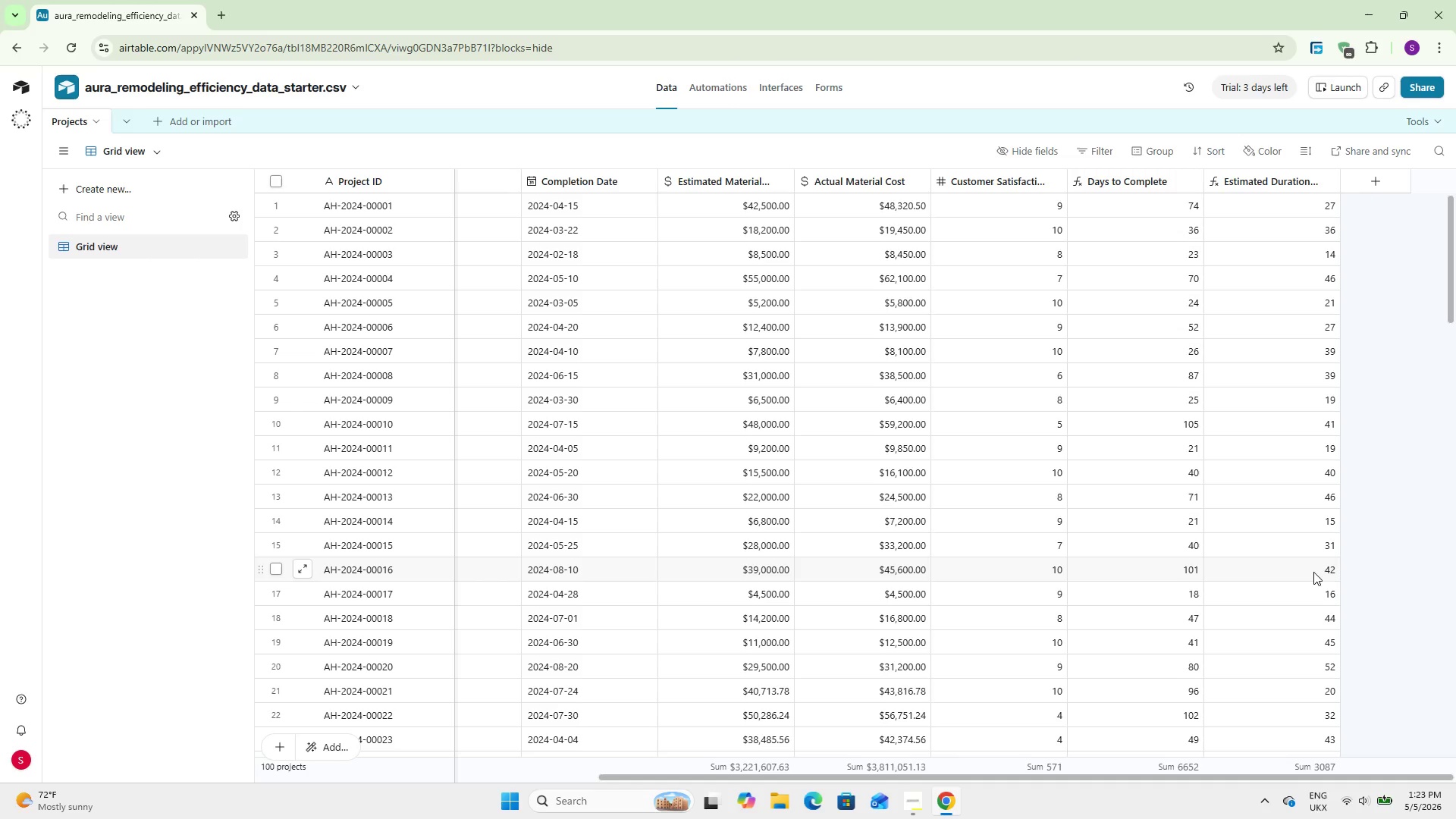 
wait(47.62)
 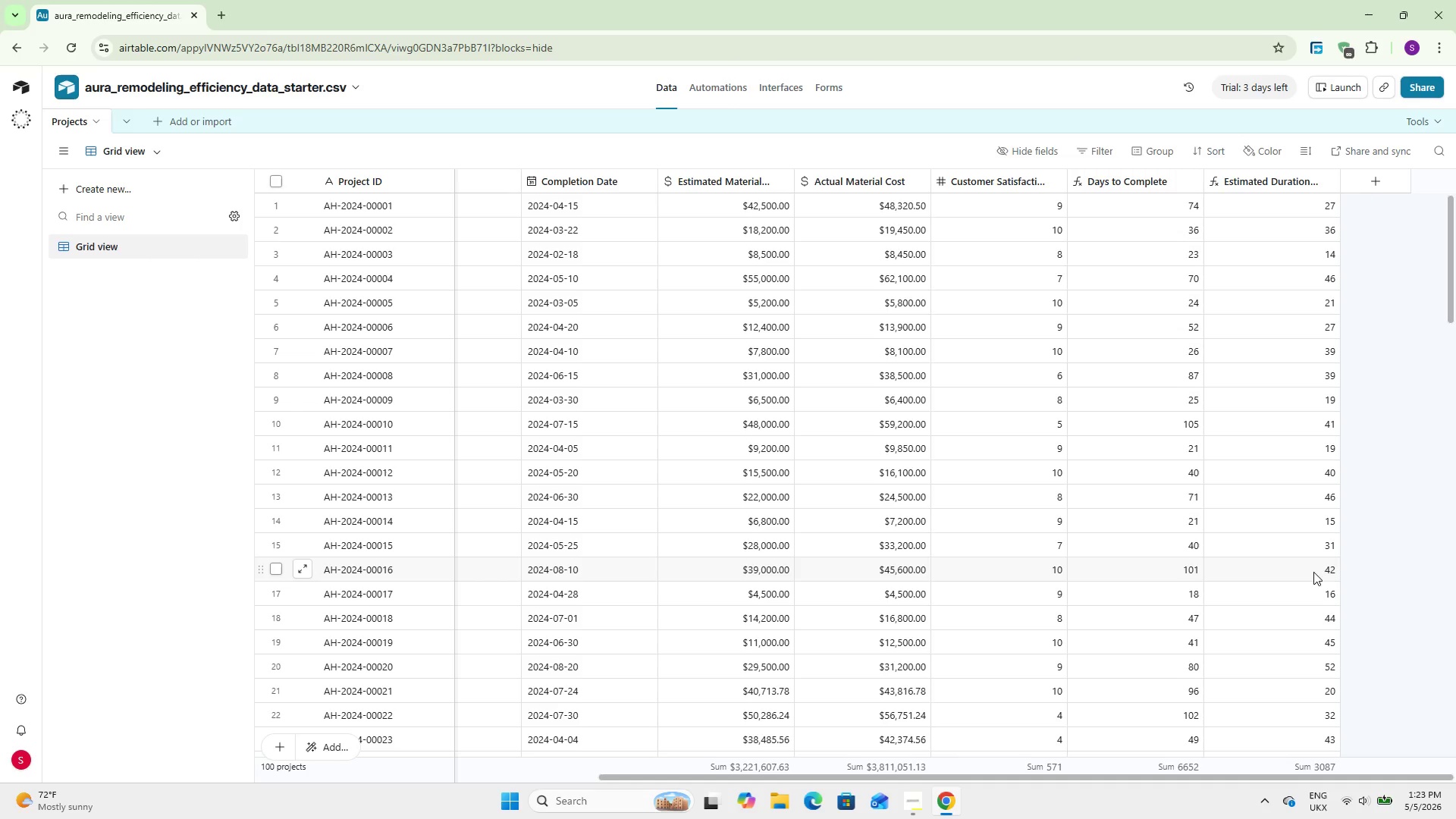 
left_click_drag(start_coordinate=[1171, 776], to_coordinate=[1347, 758])
 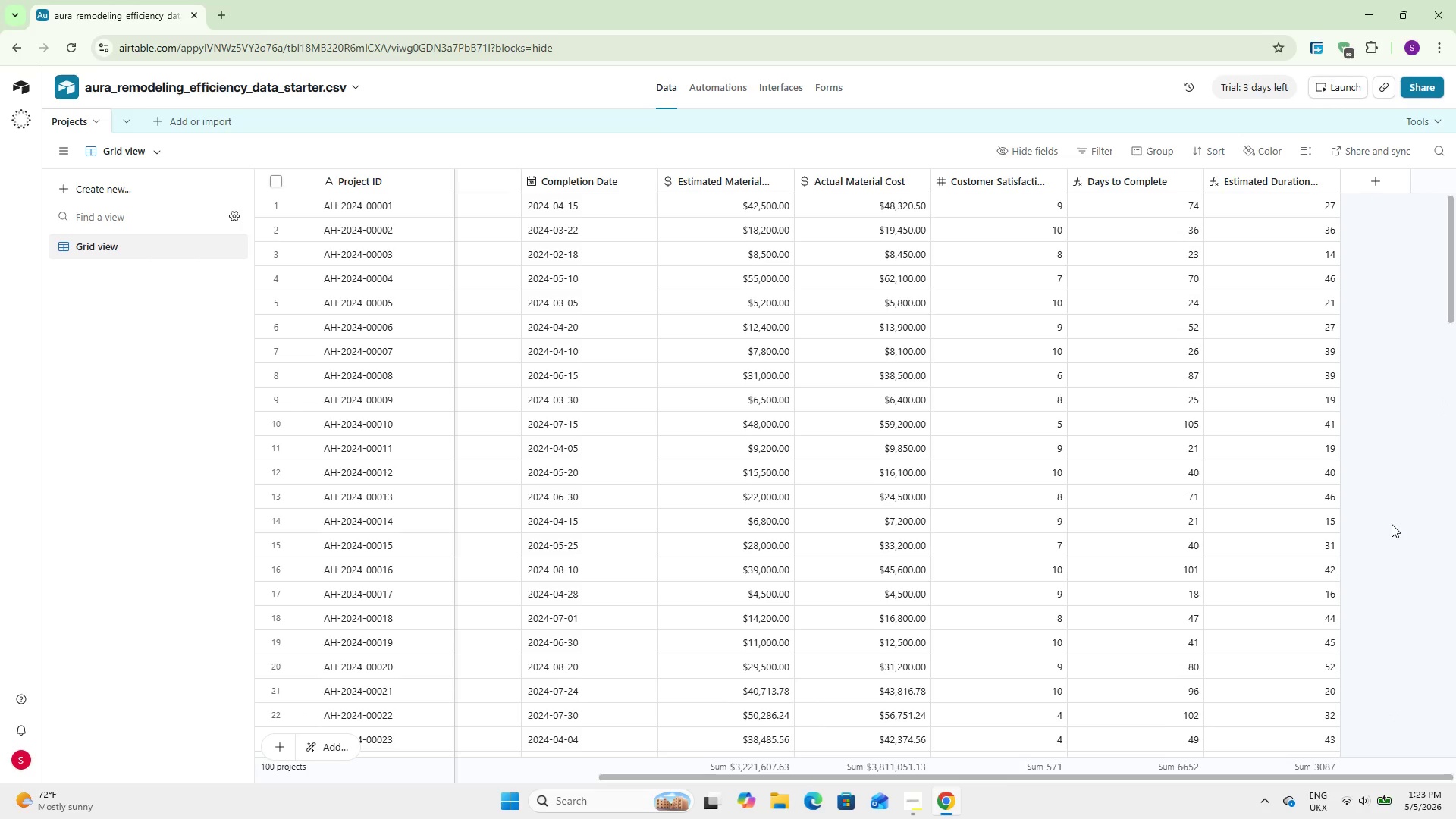 
scroll: coordinate [1392, 524], scroll_direction: up, amount: 5.0
 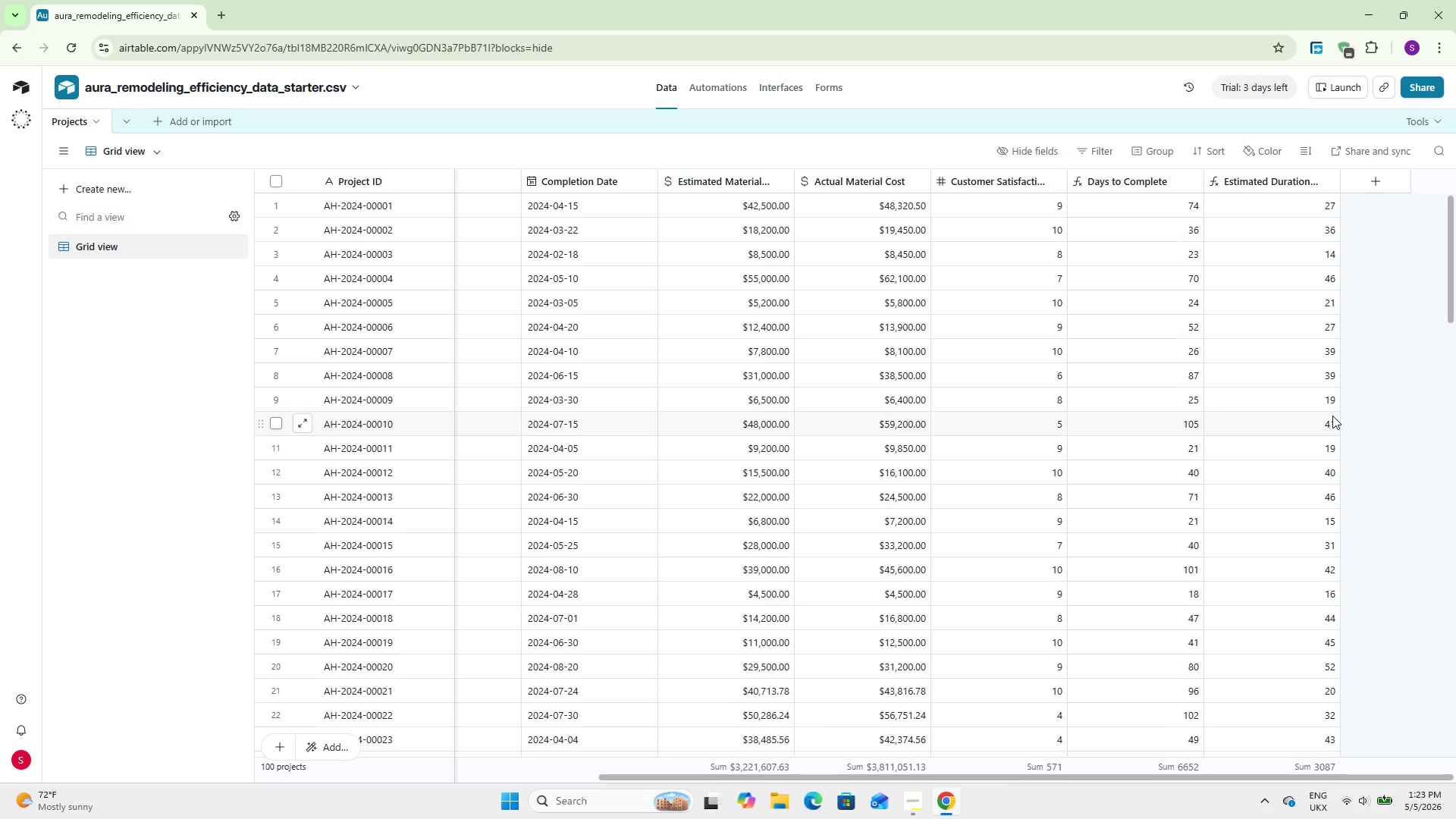 
wait(10.65)
 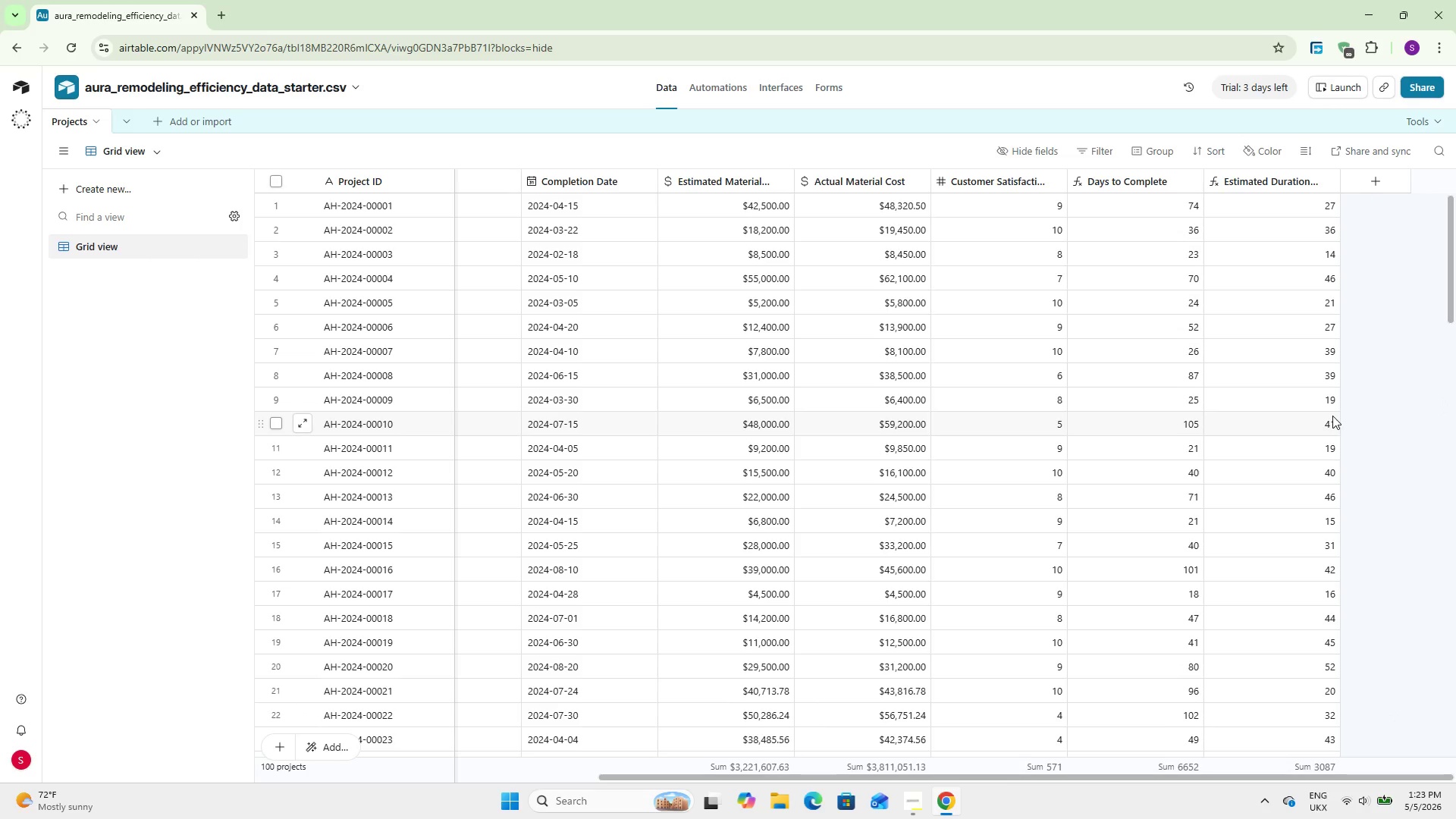 
left_click([1376, 170])
 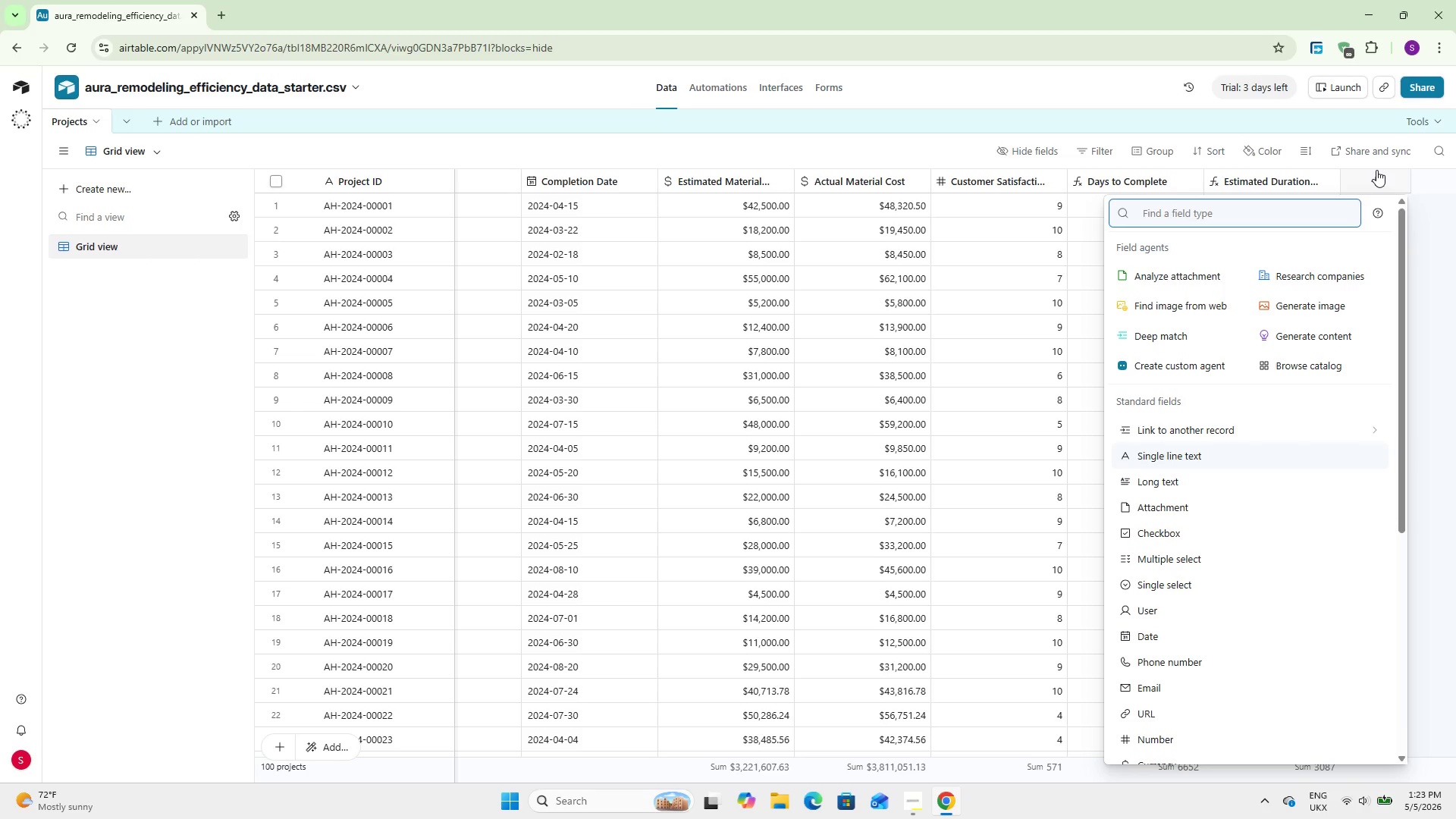 
type(for)
 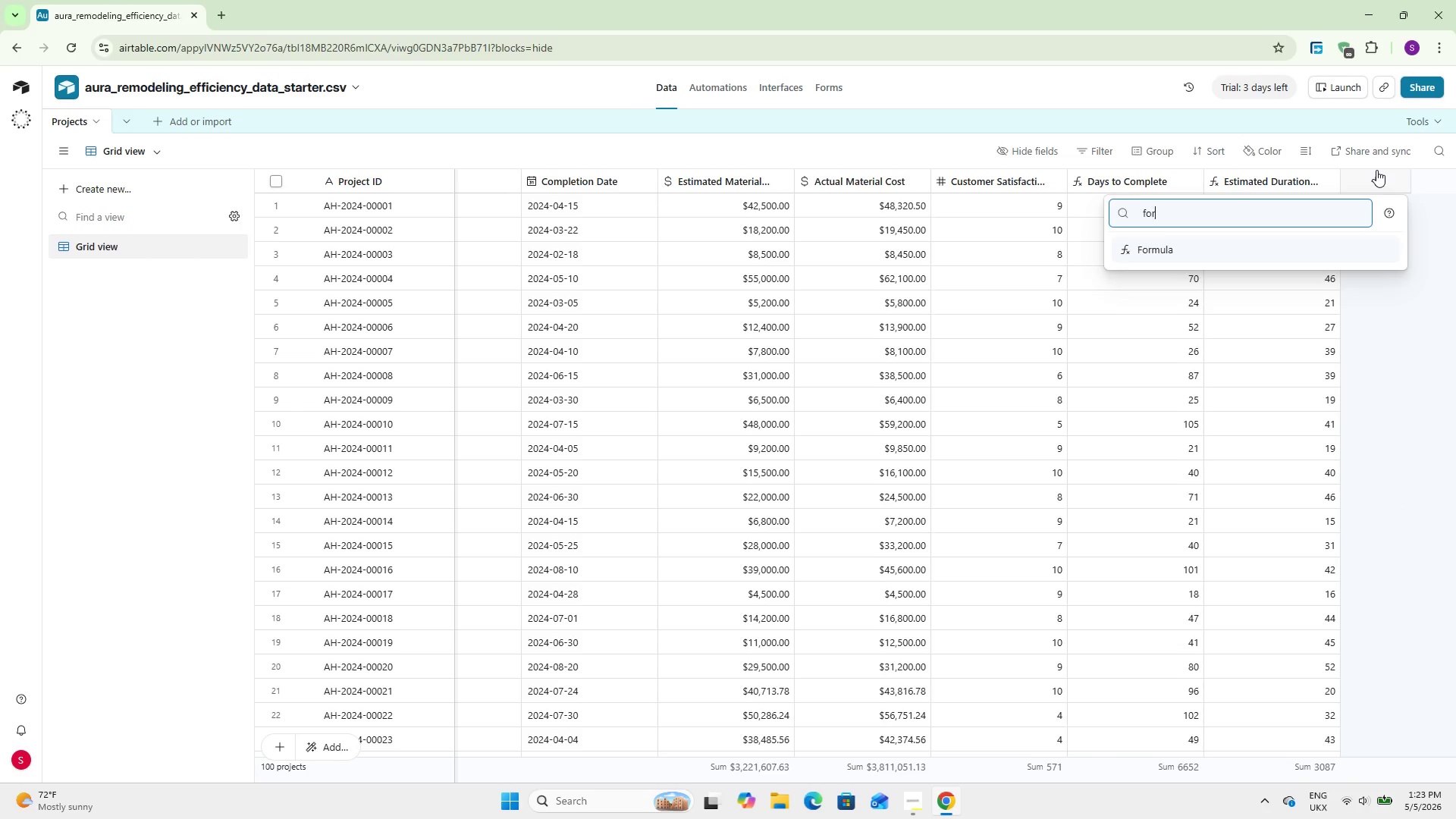 
key(Enter)
 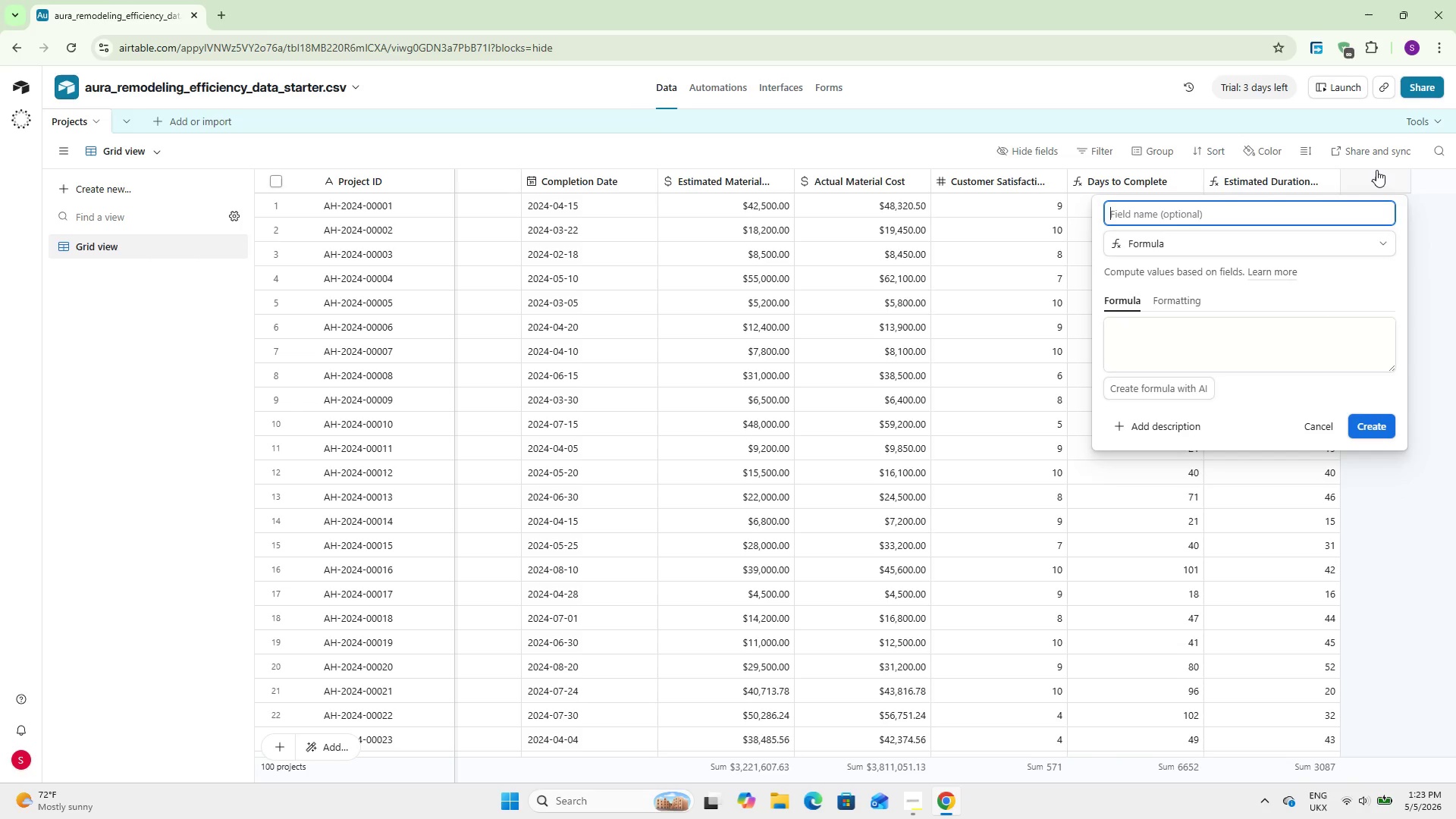 
type(Material Price Drift %)
 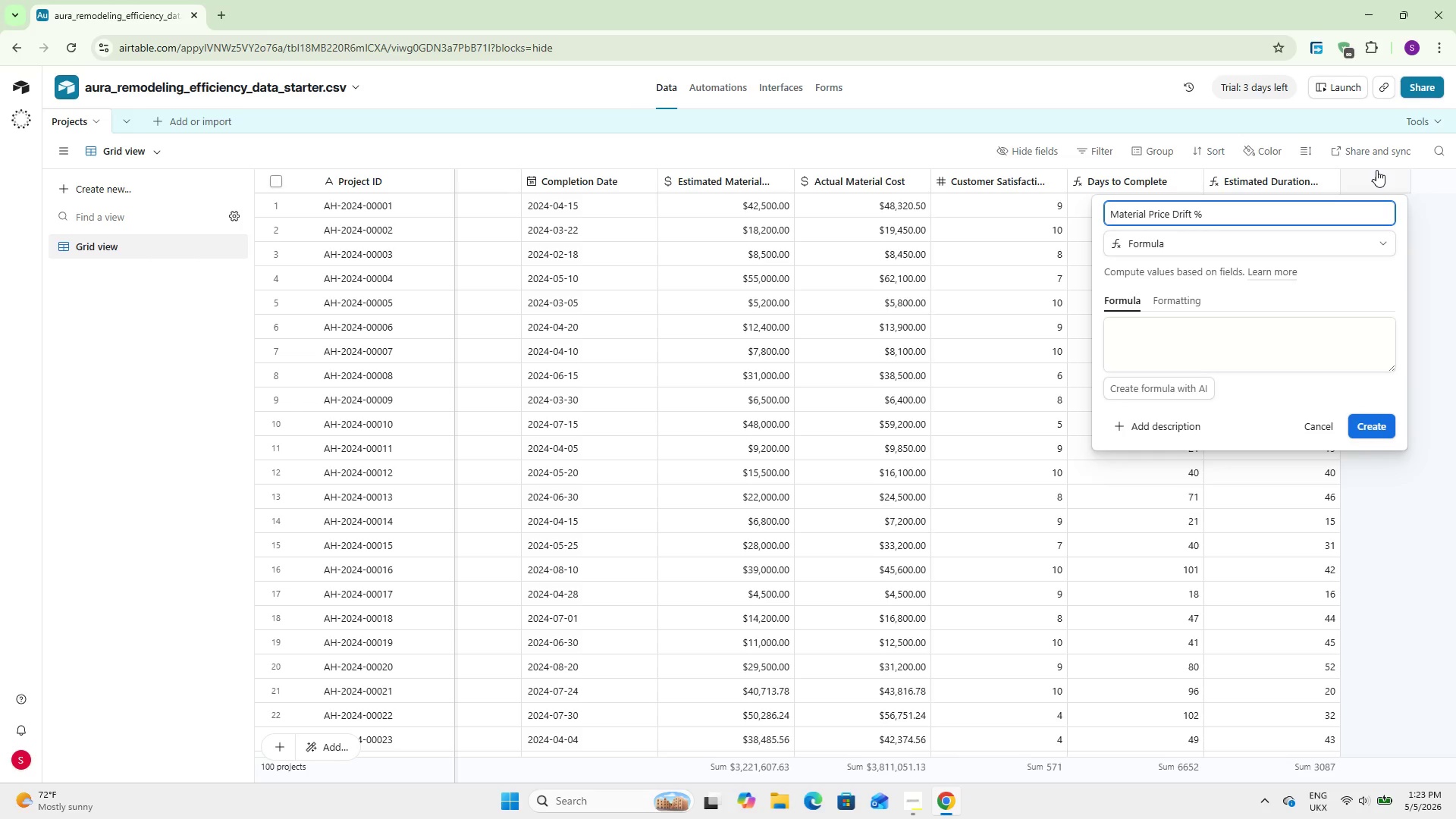 
left_click([1225, 356])
 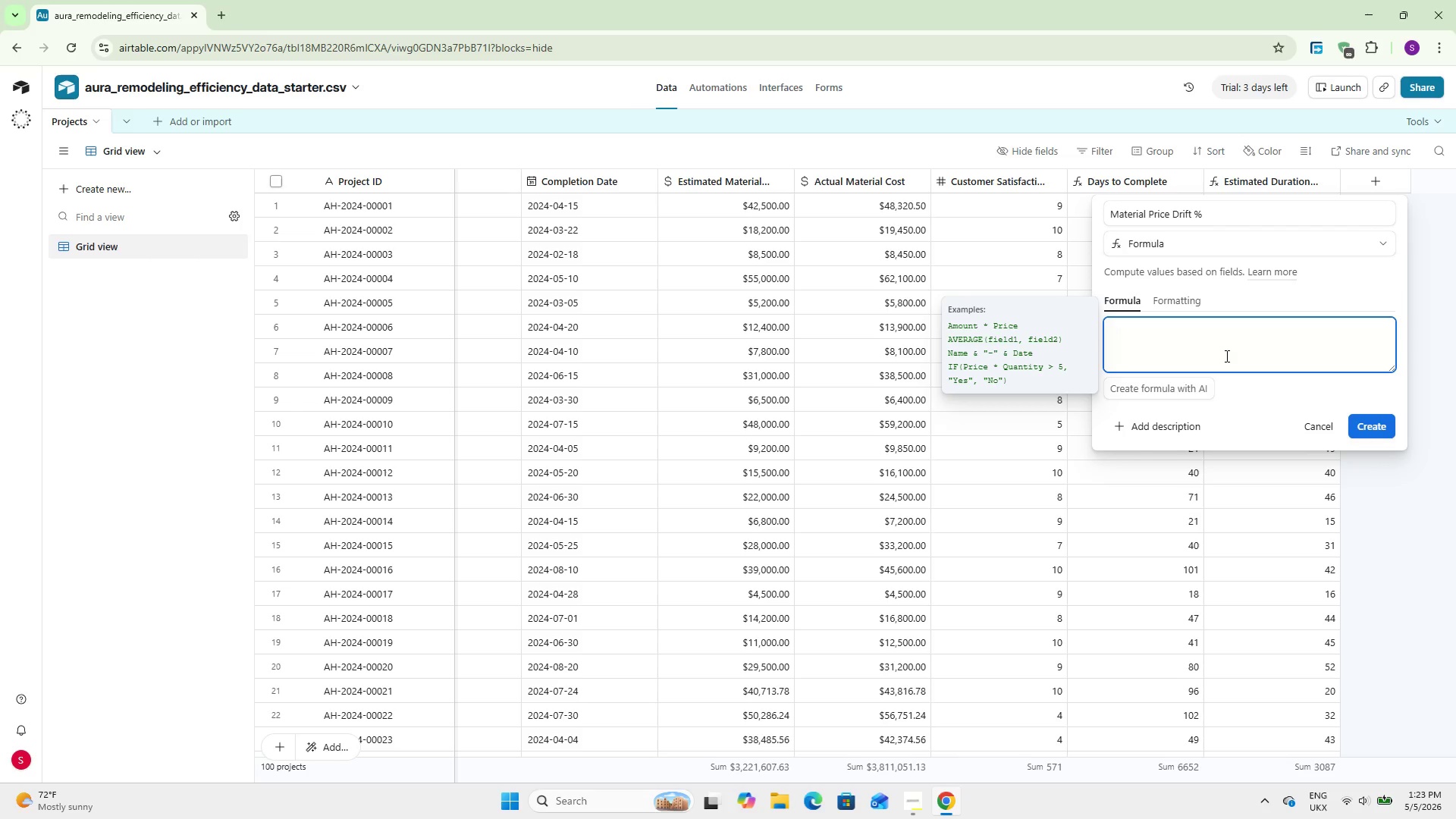 
wait(5.31)
 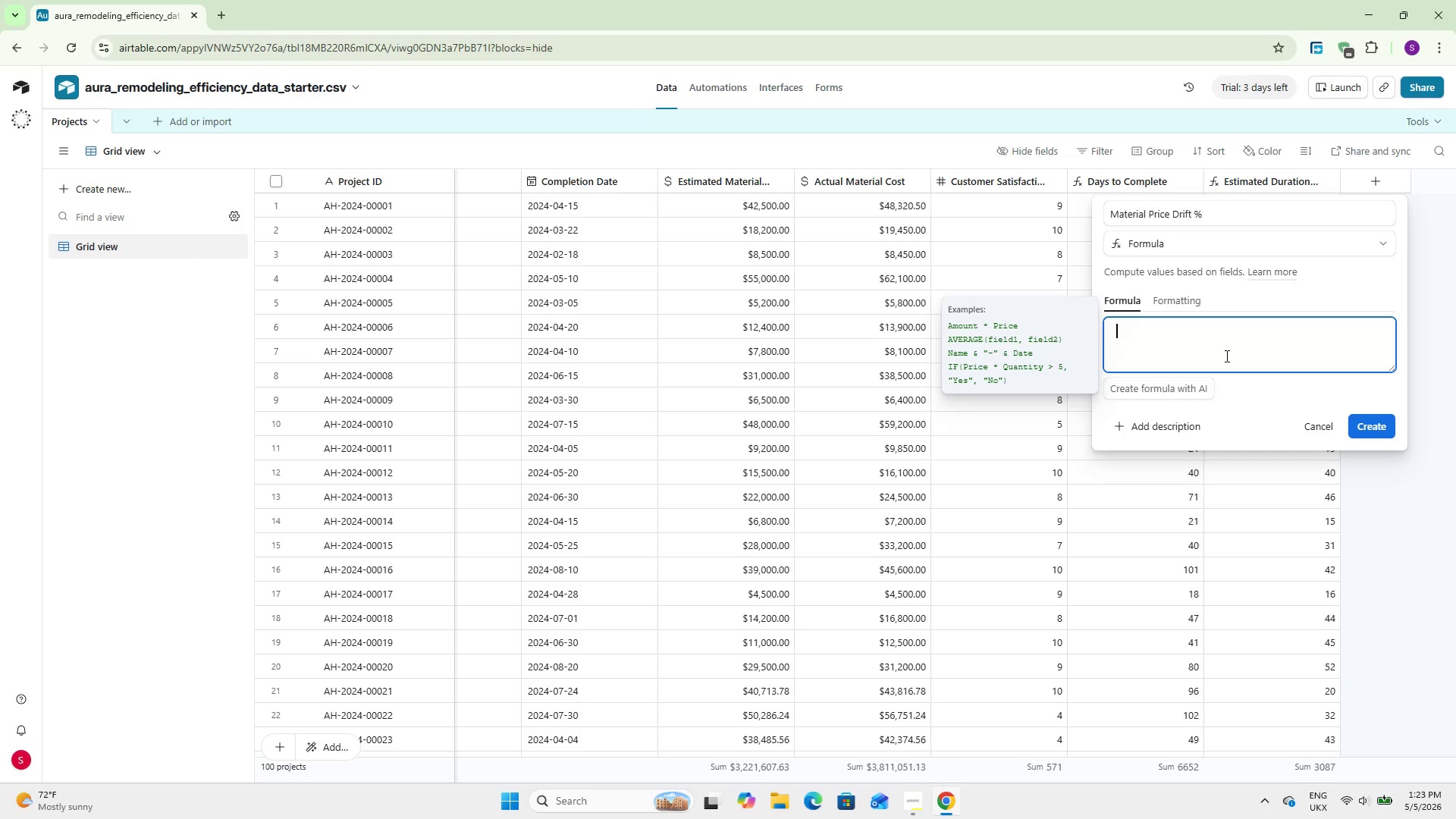 
type(IF()
 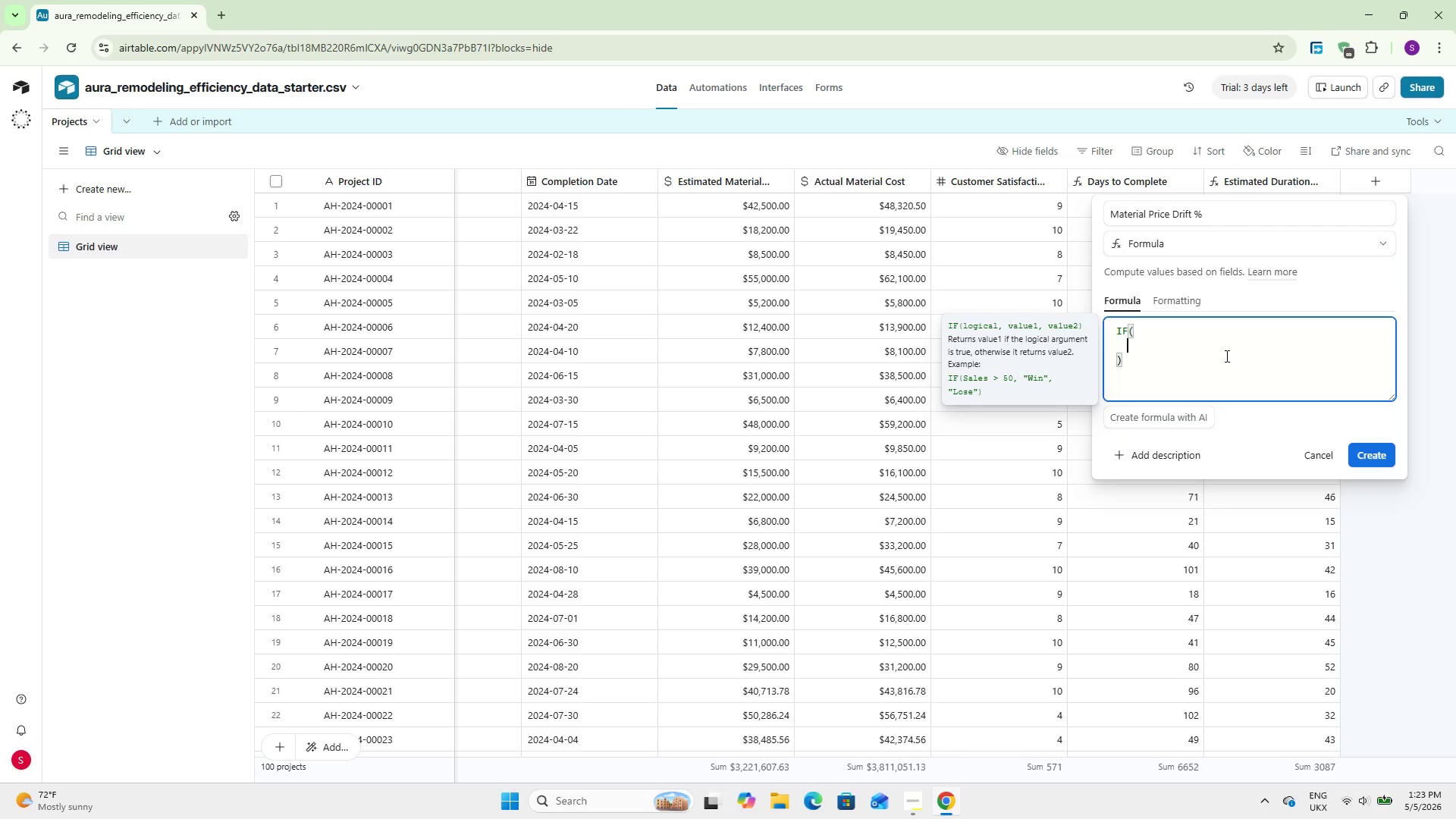 
key(Enter)
 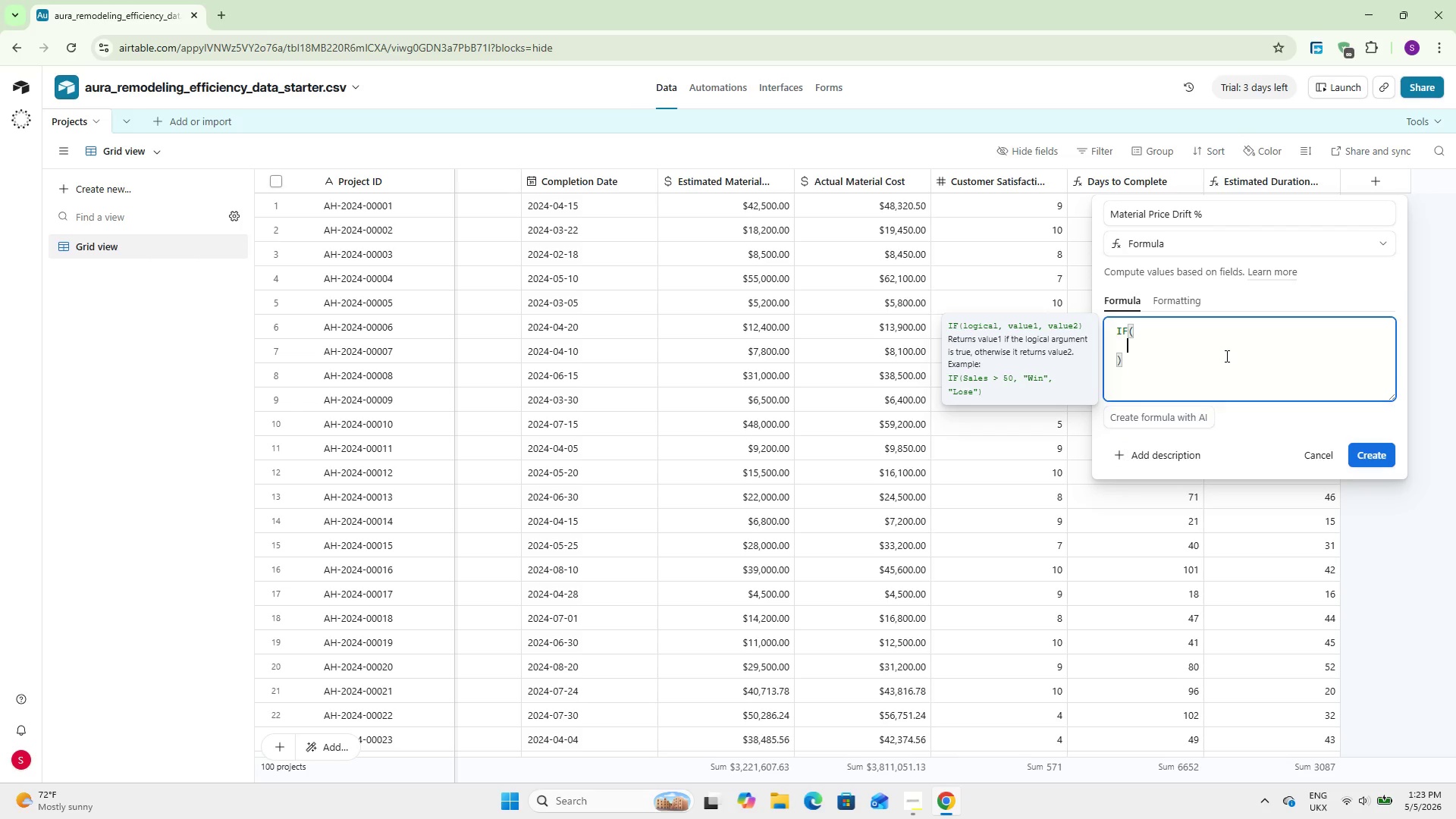 
type(AND()
 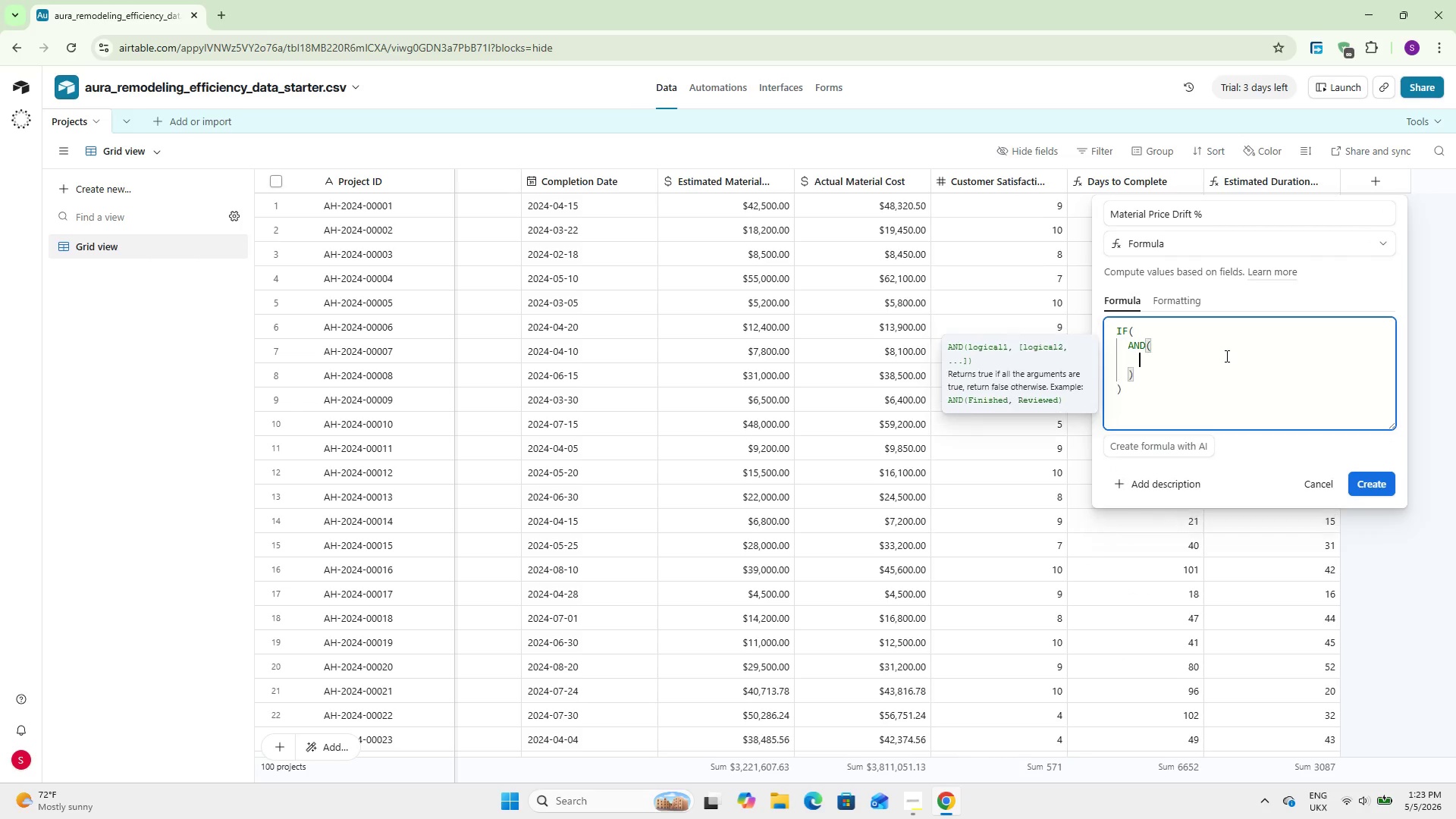 
key(Shift+Enter)
 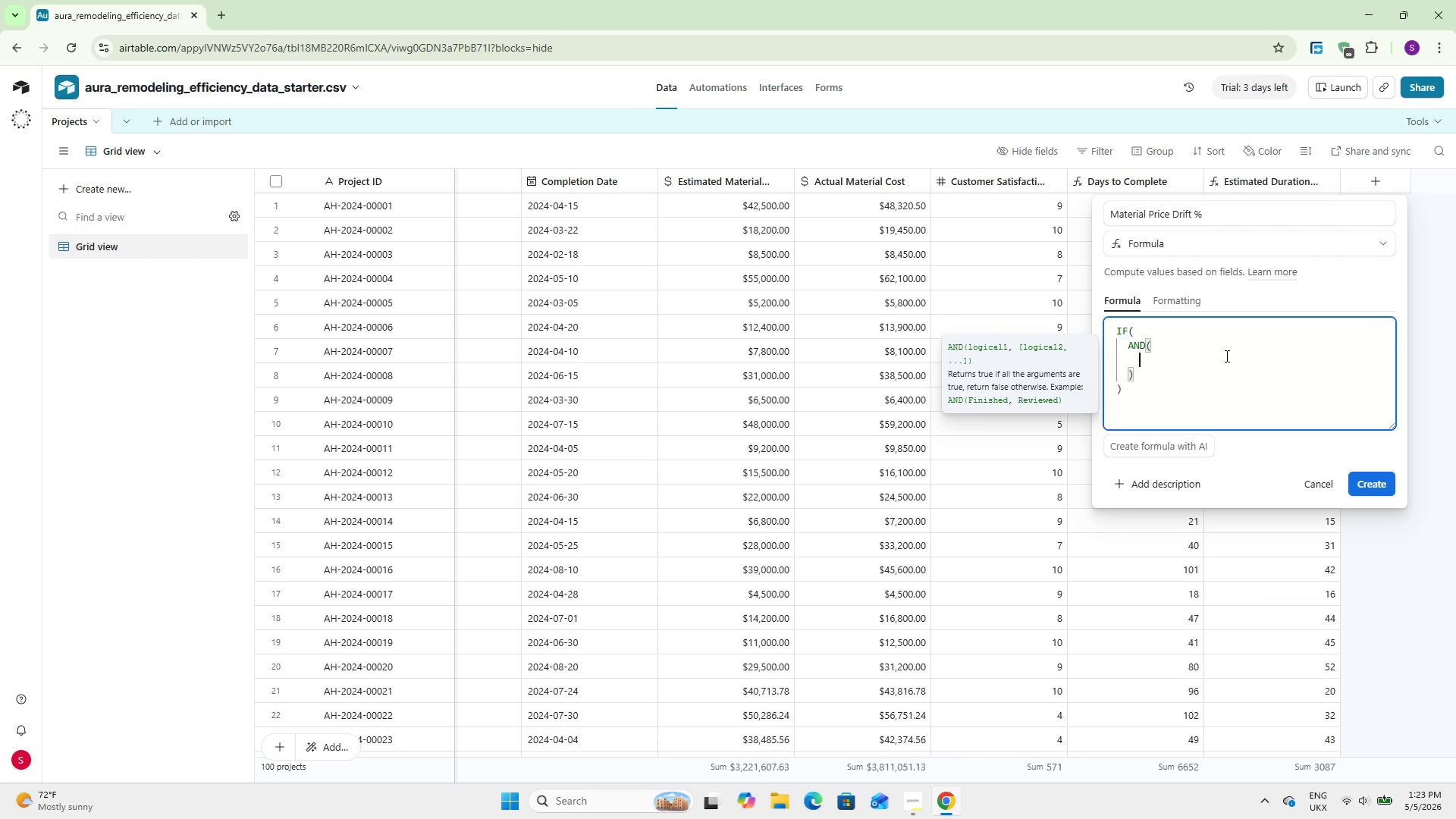 
type({Esti)
 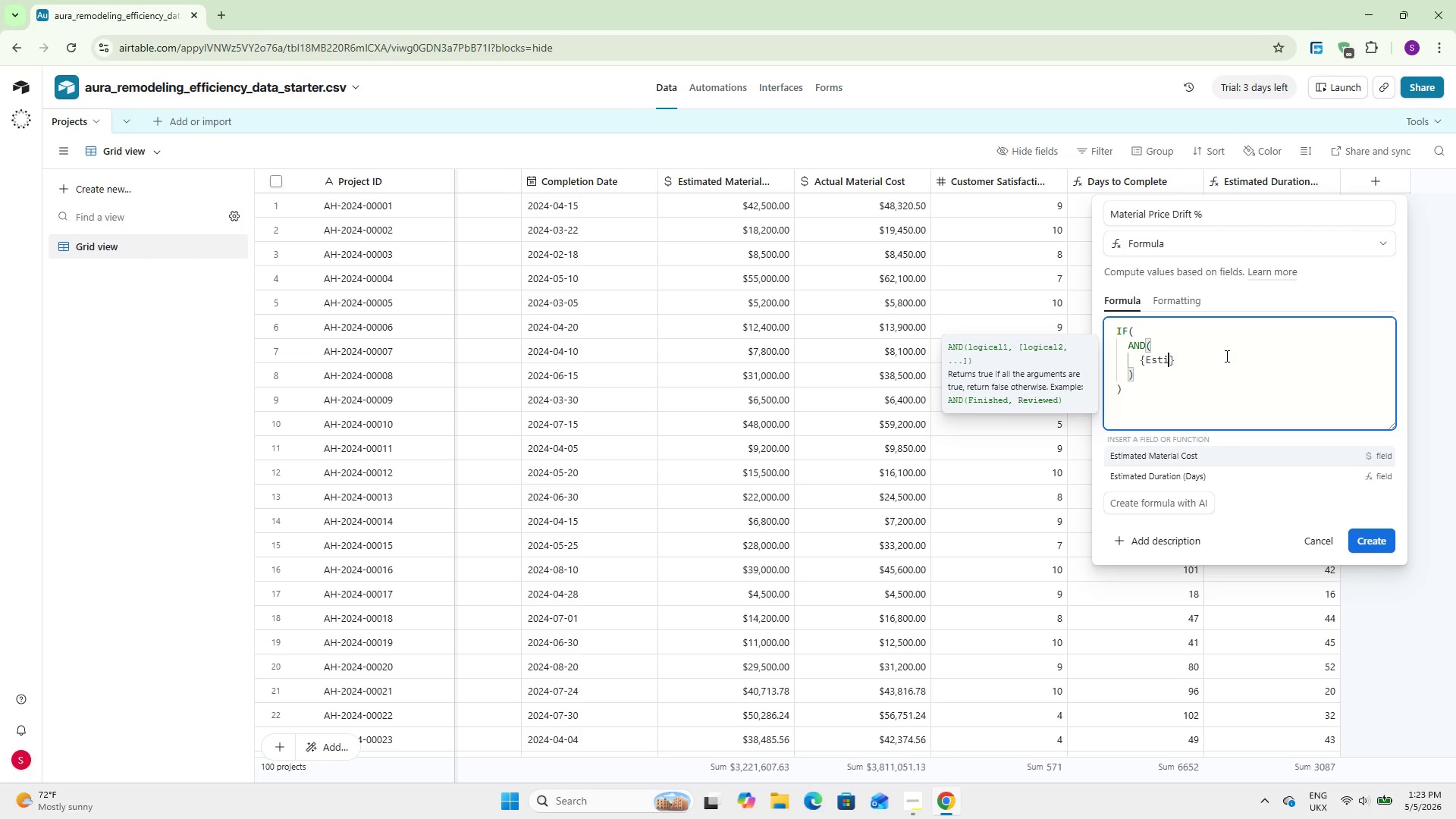 
key(Enter)
 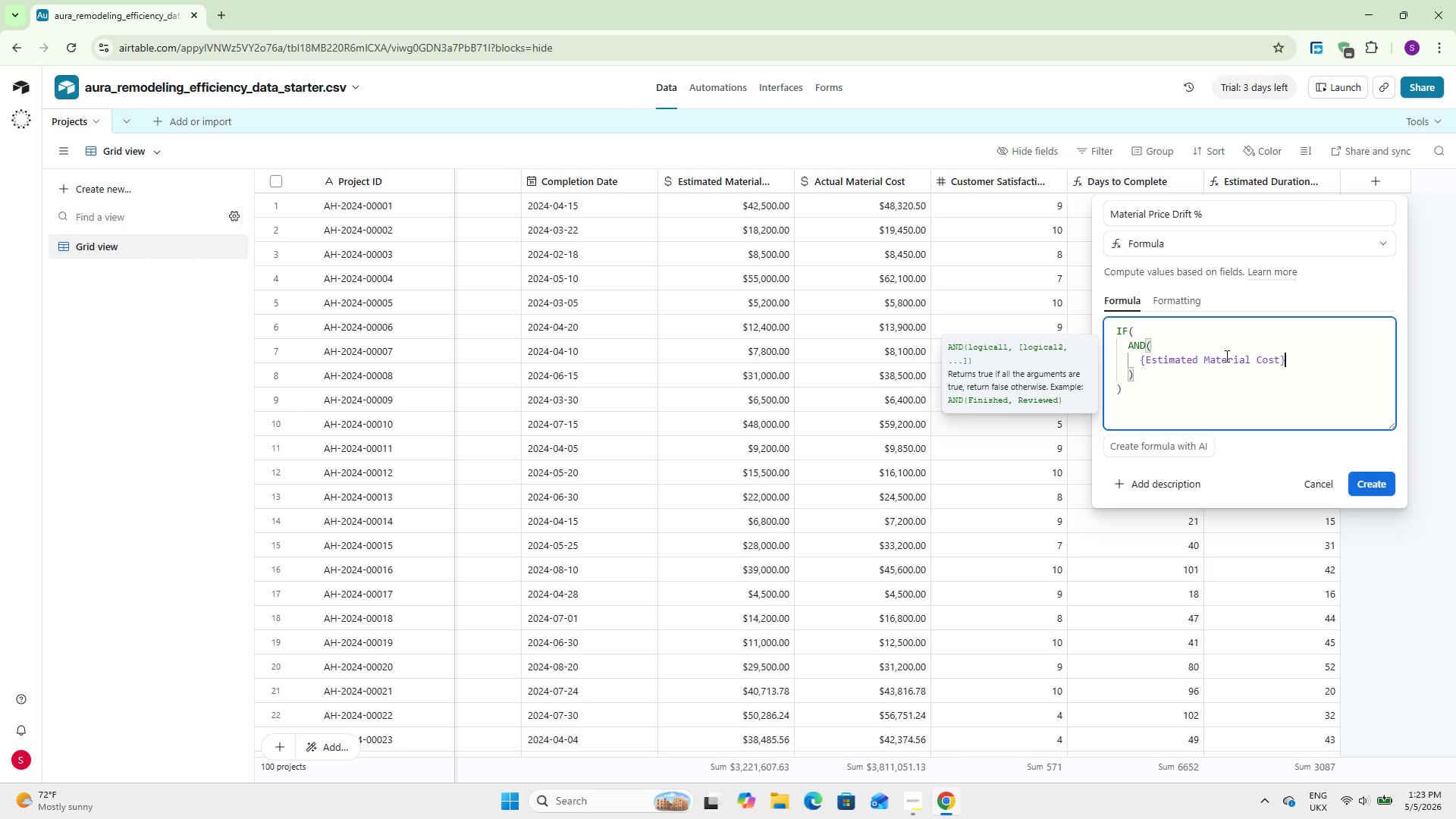 
key(Comma)
 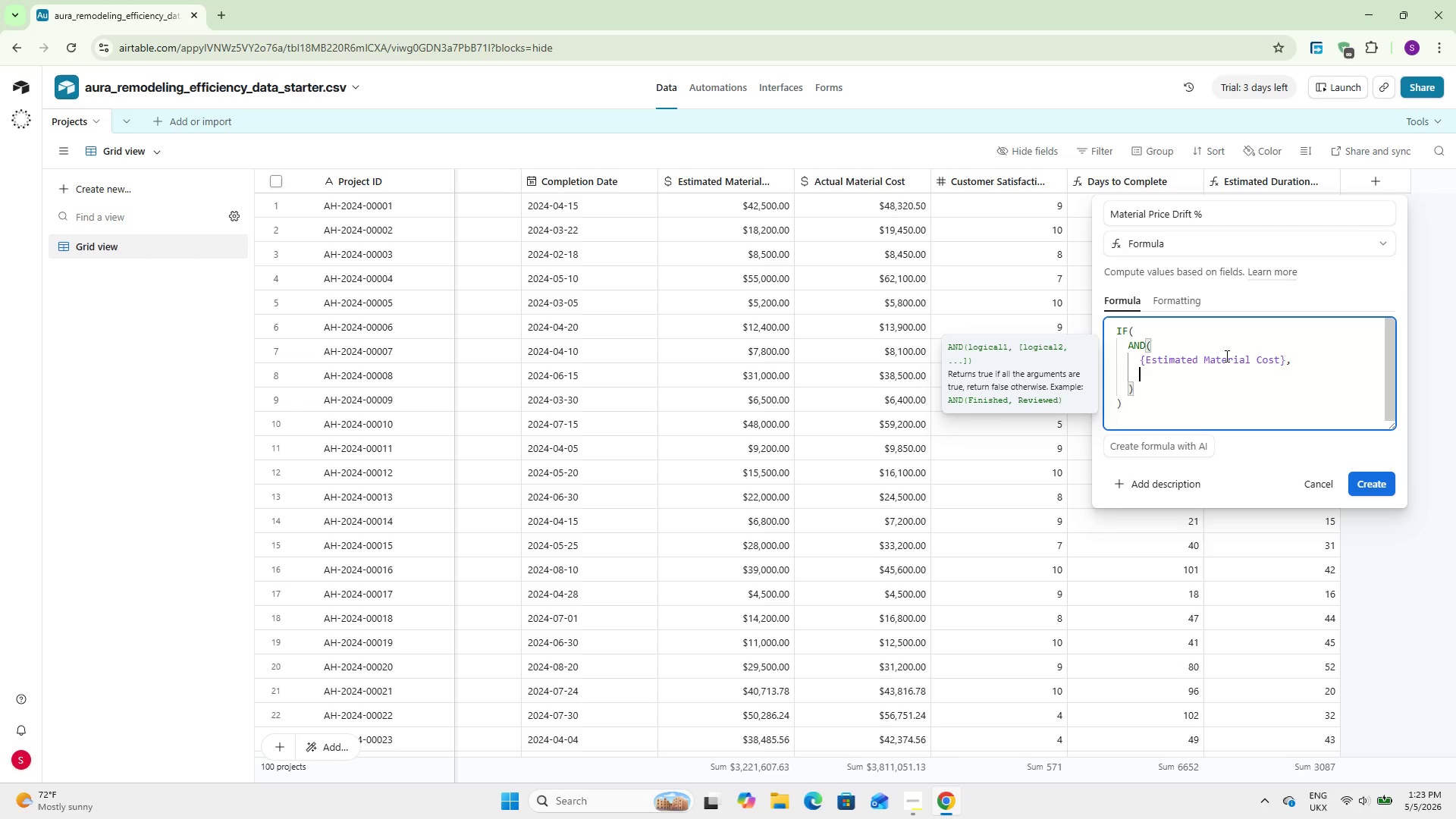 
key(Enter)
 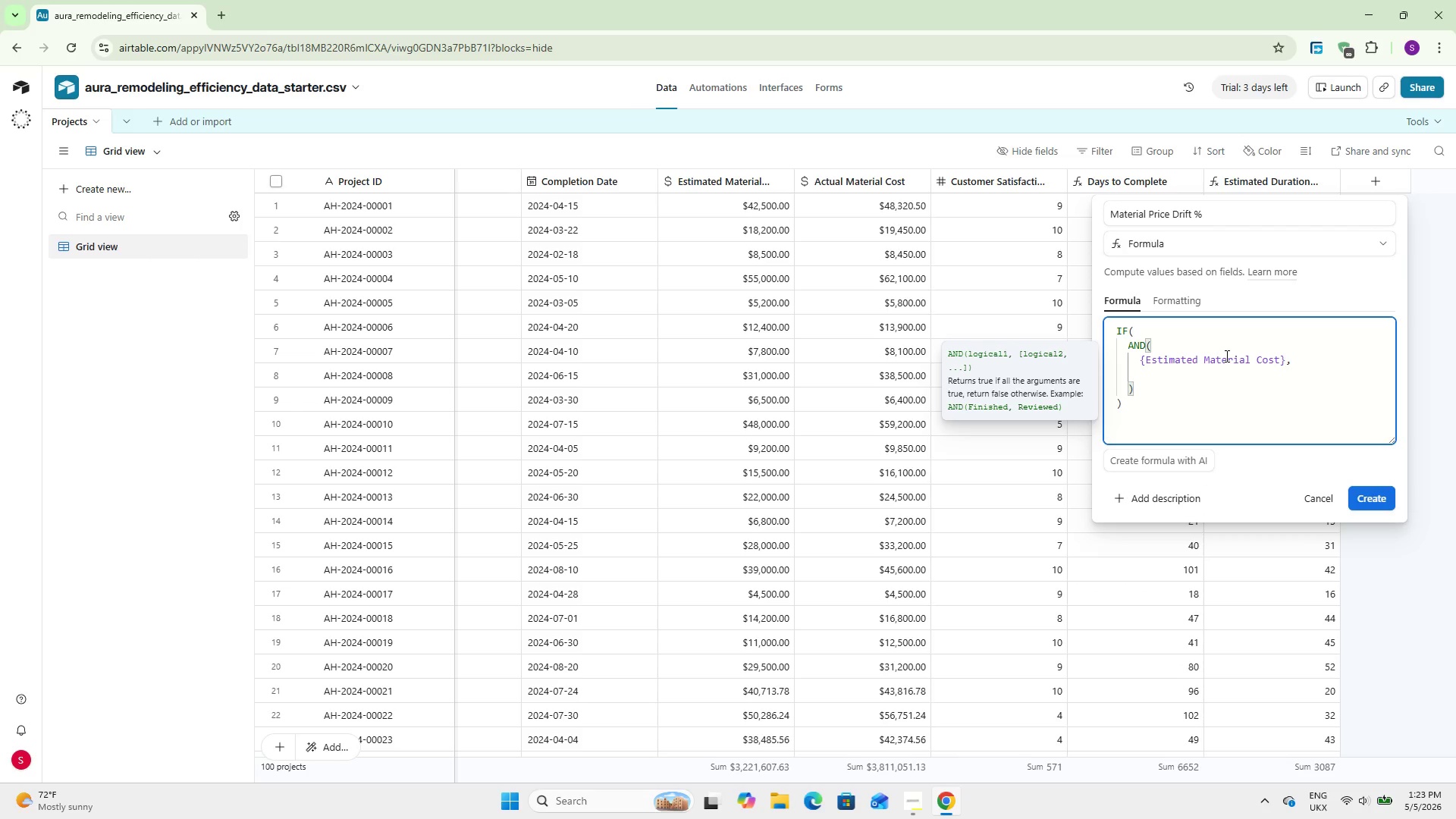 
type({Actu)
 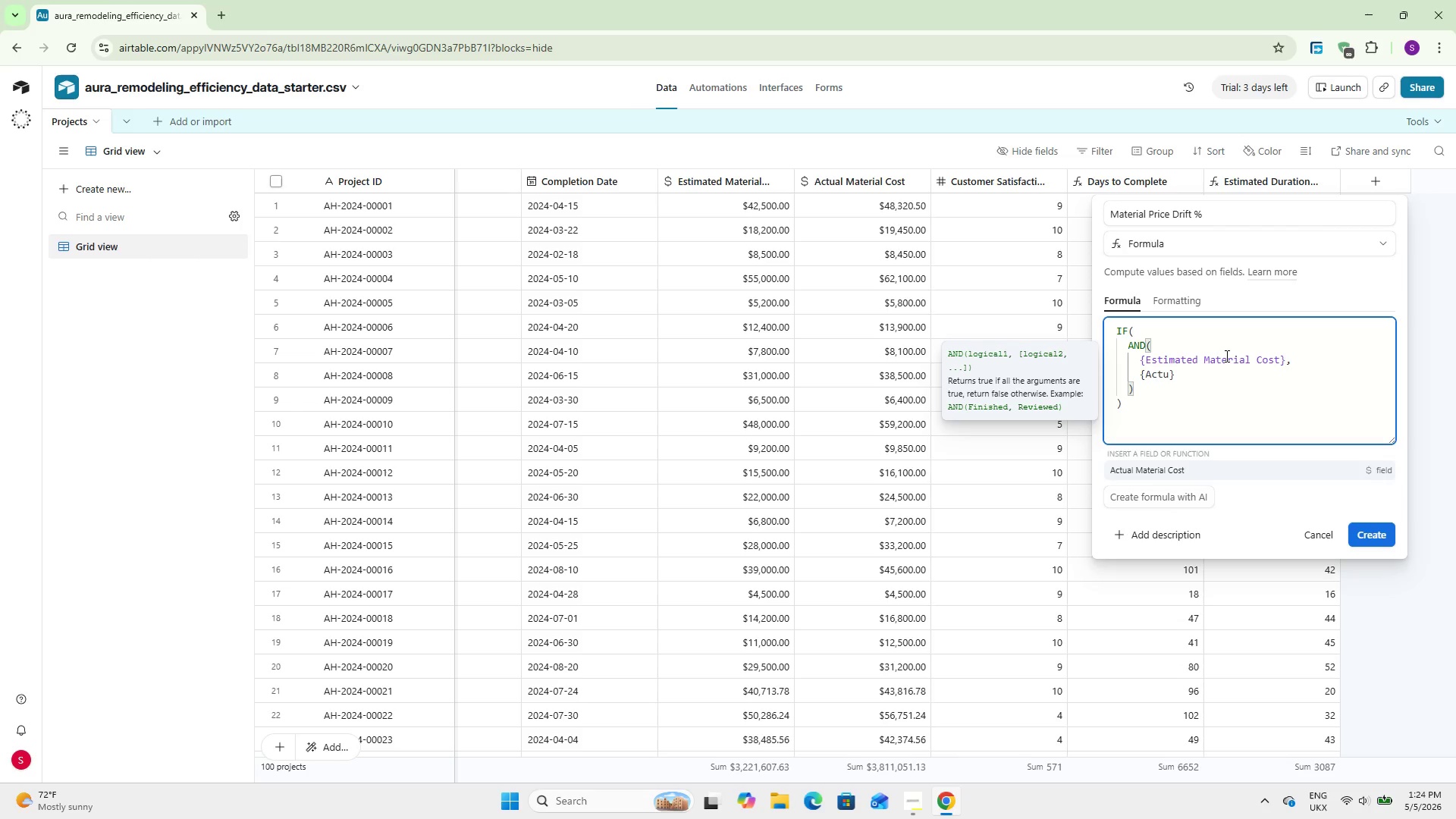 
key(Enter)
 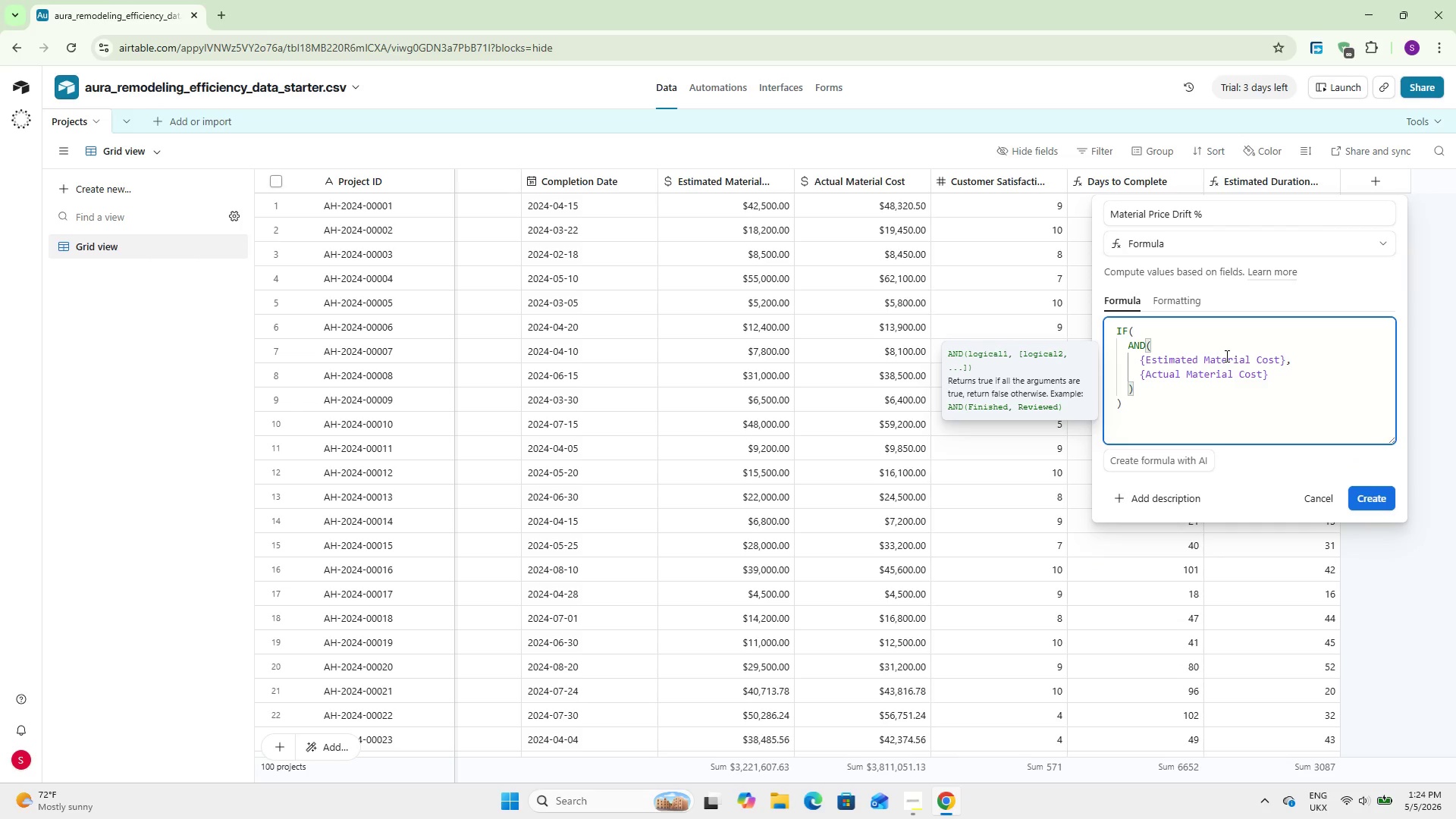 
key(Comma)
 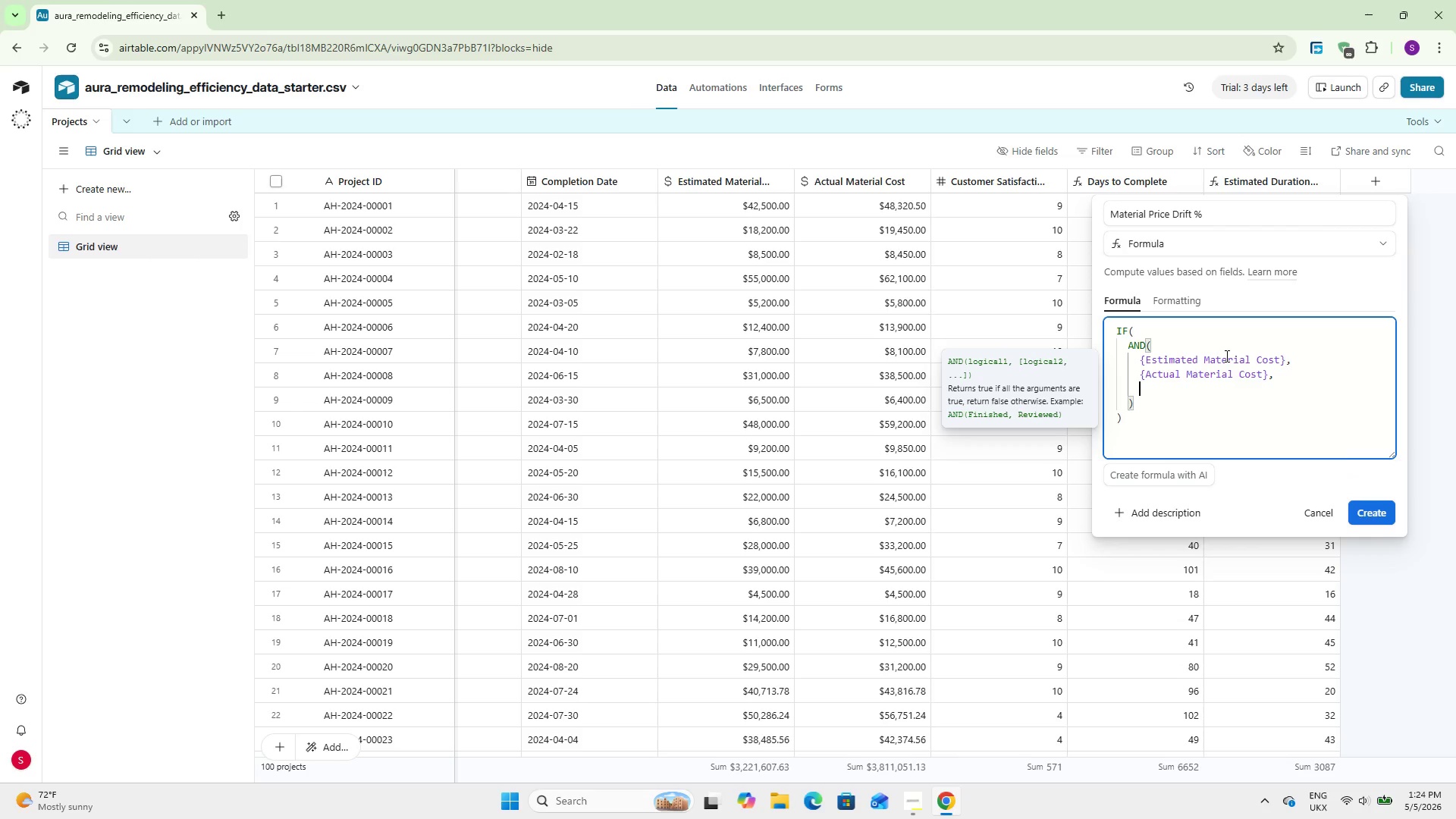 
key(Enter)
 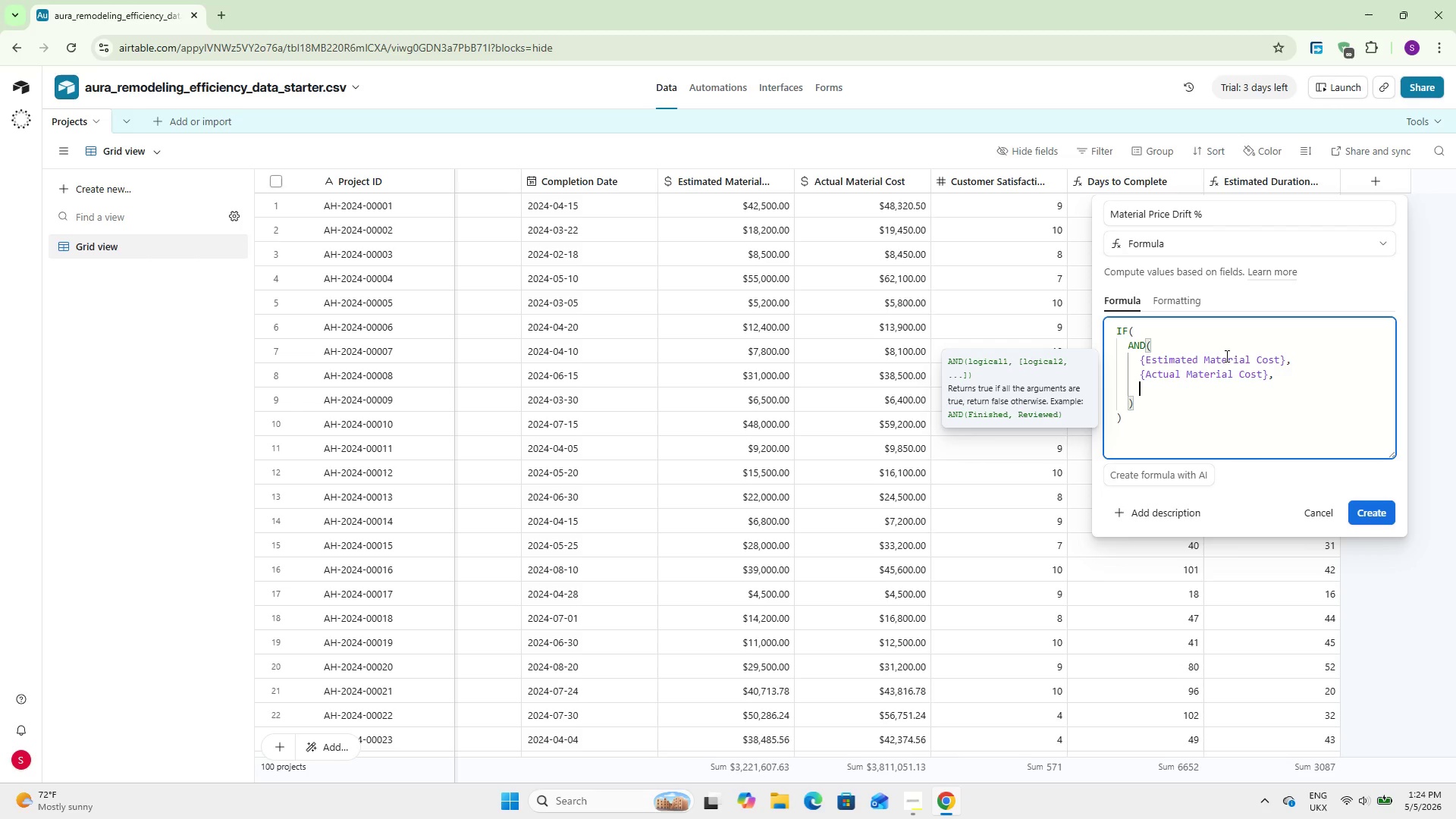 
wait(7.69)
 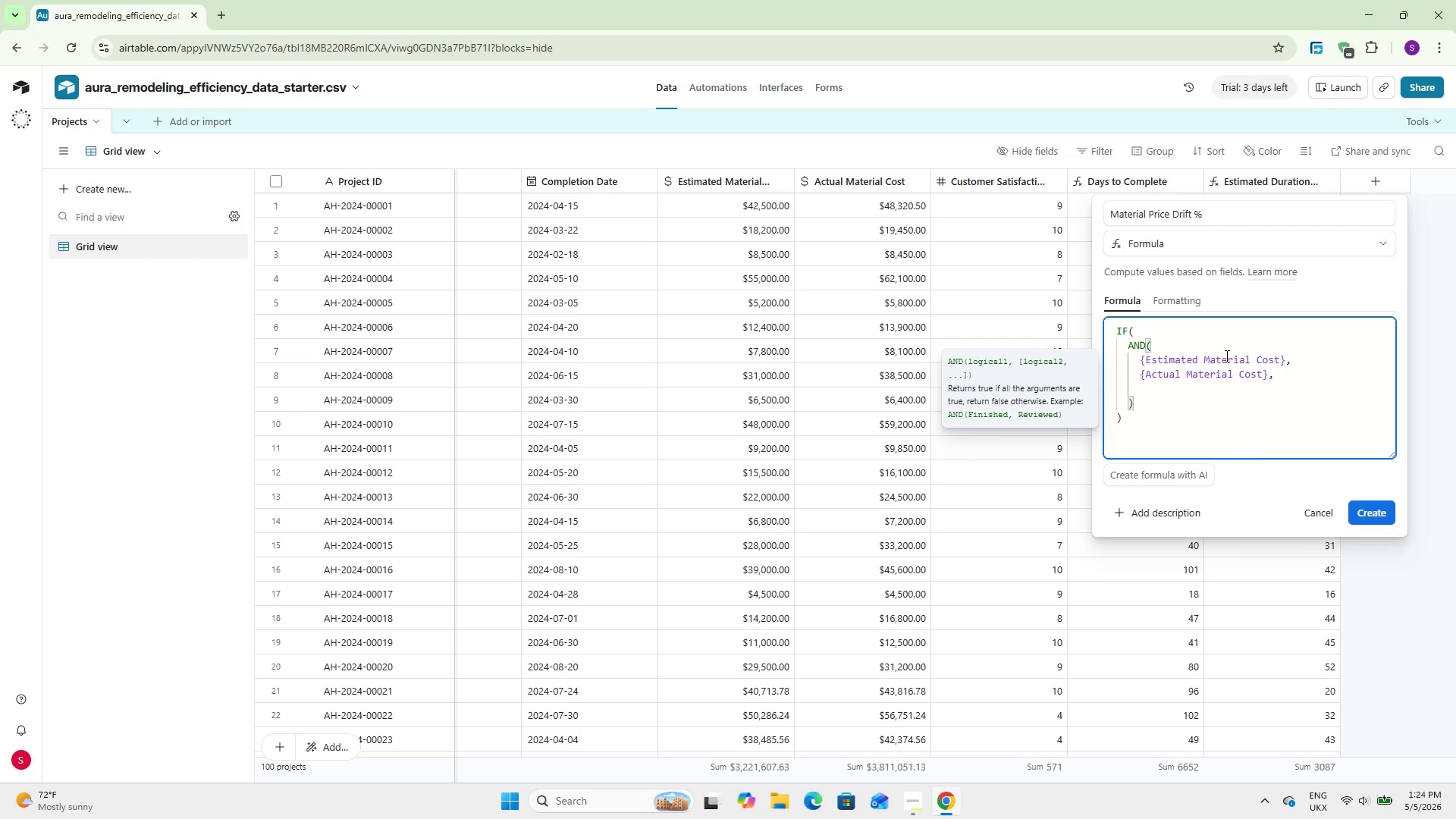 
type({Estimated Material C)
 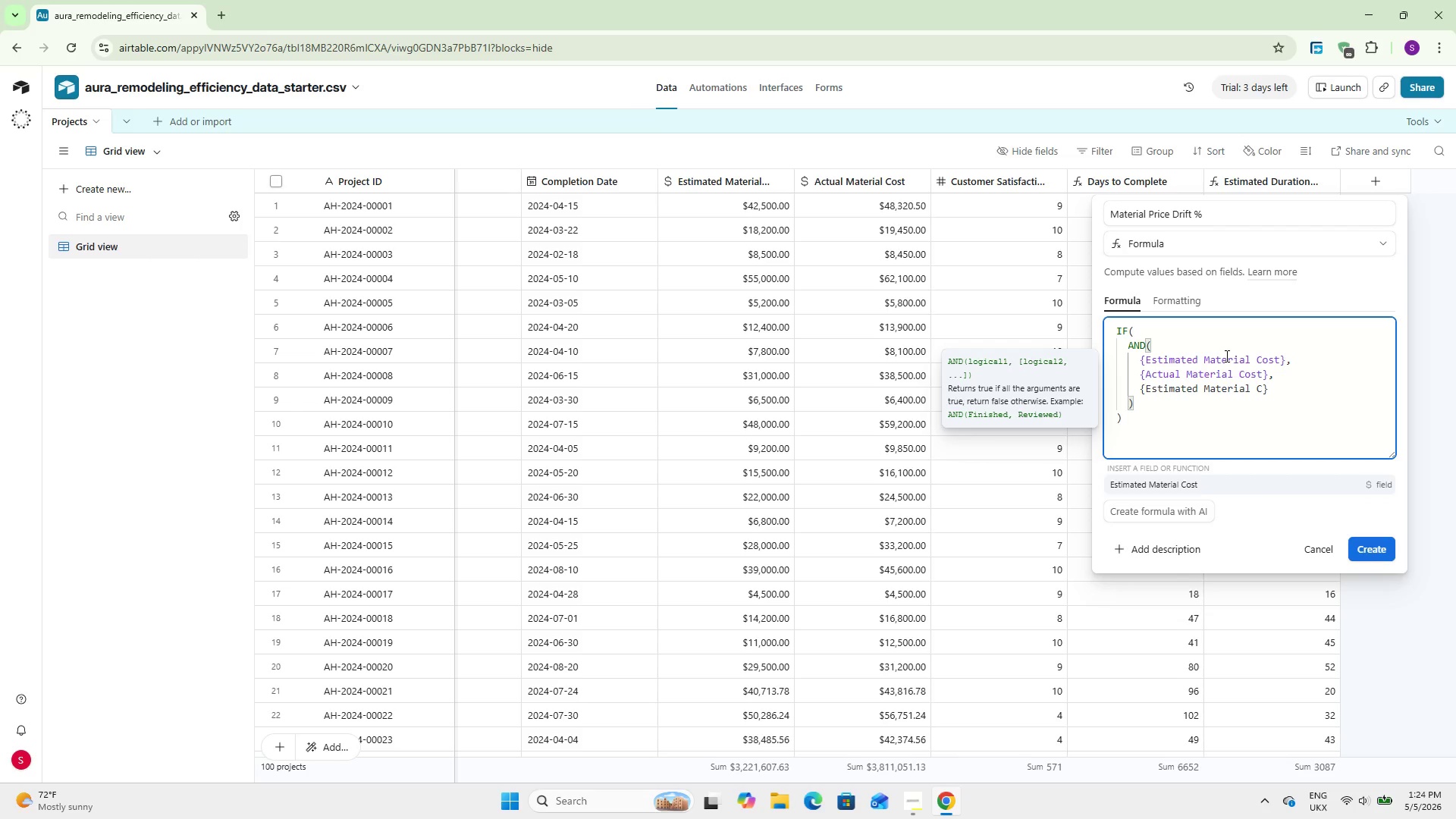 
key(Enter)
 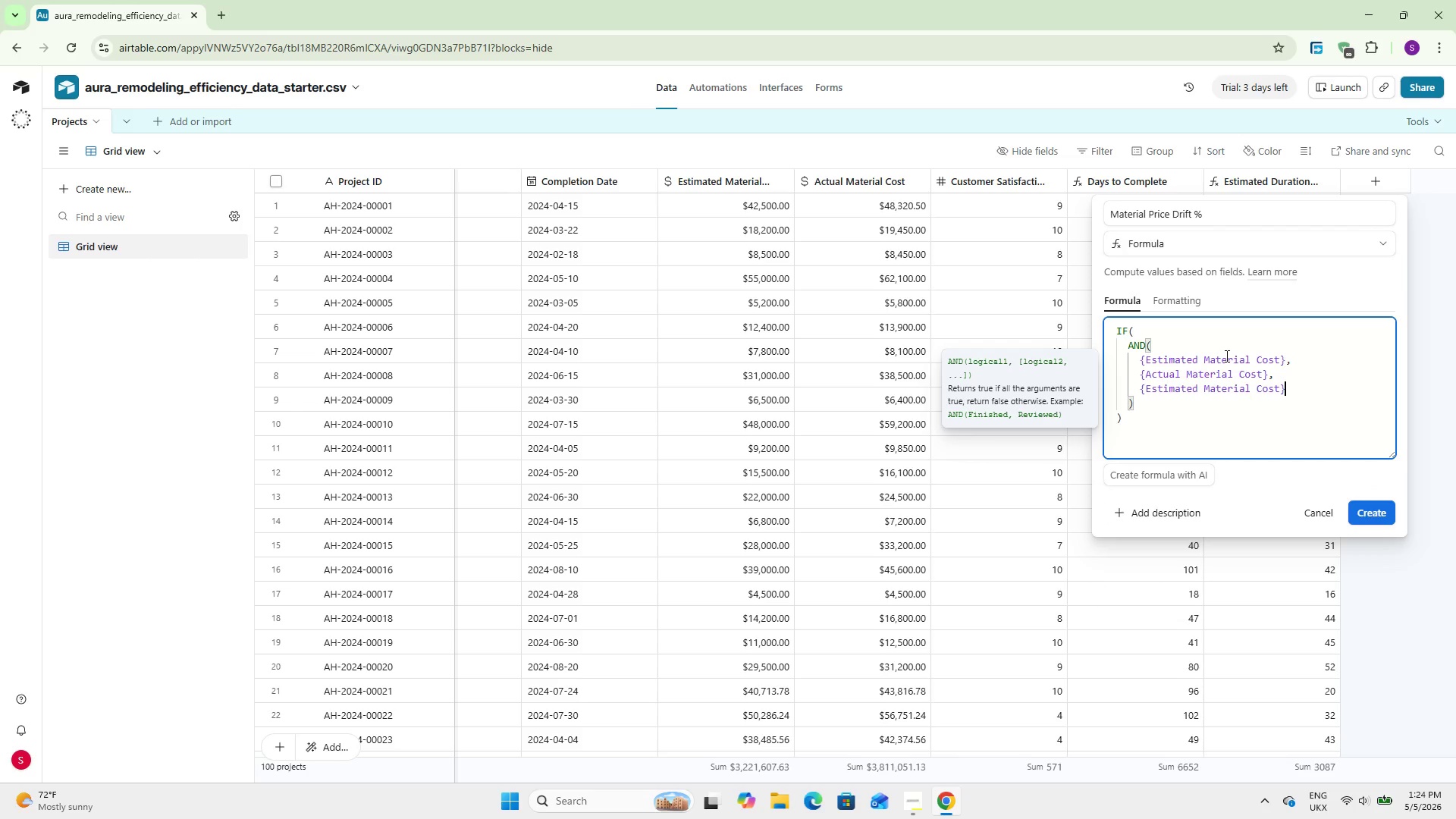 
key(Space)
 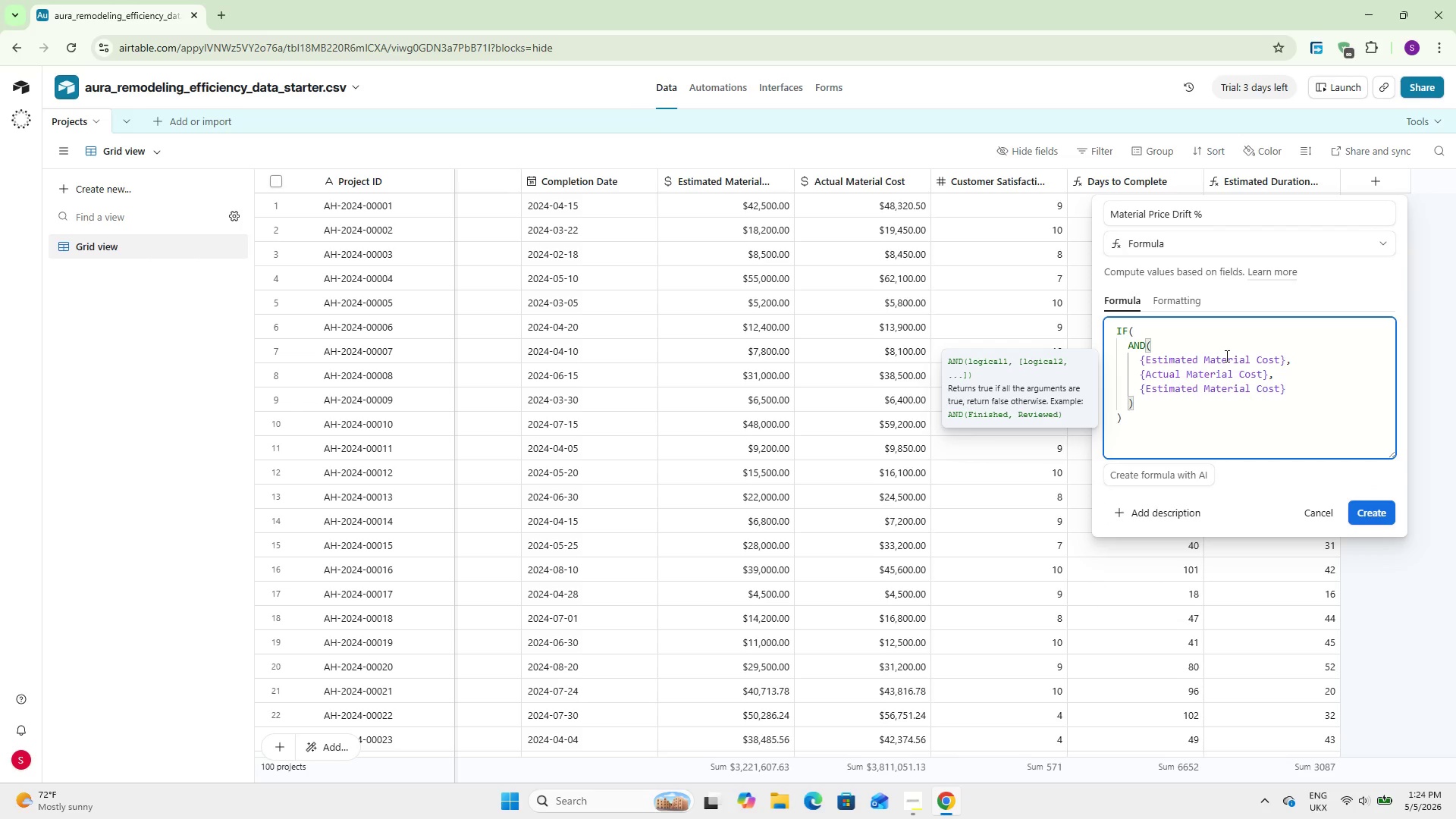 
key(Shift+1)
 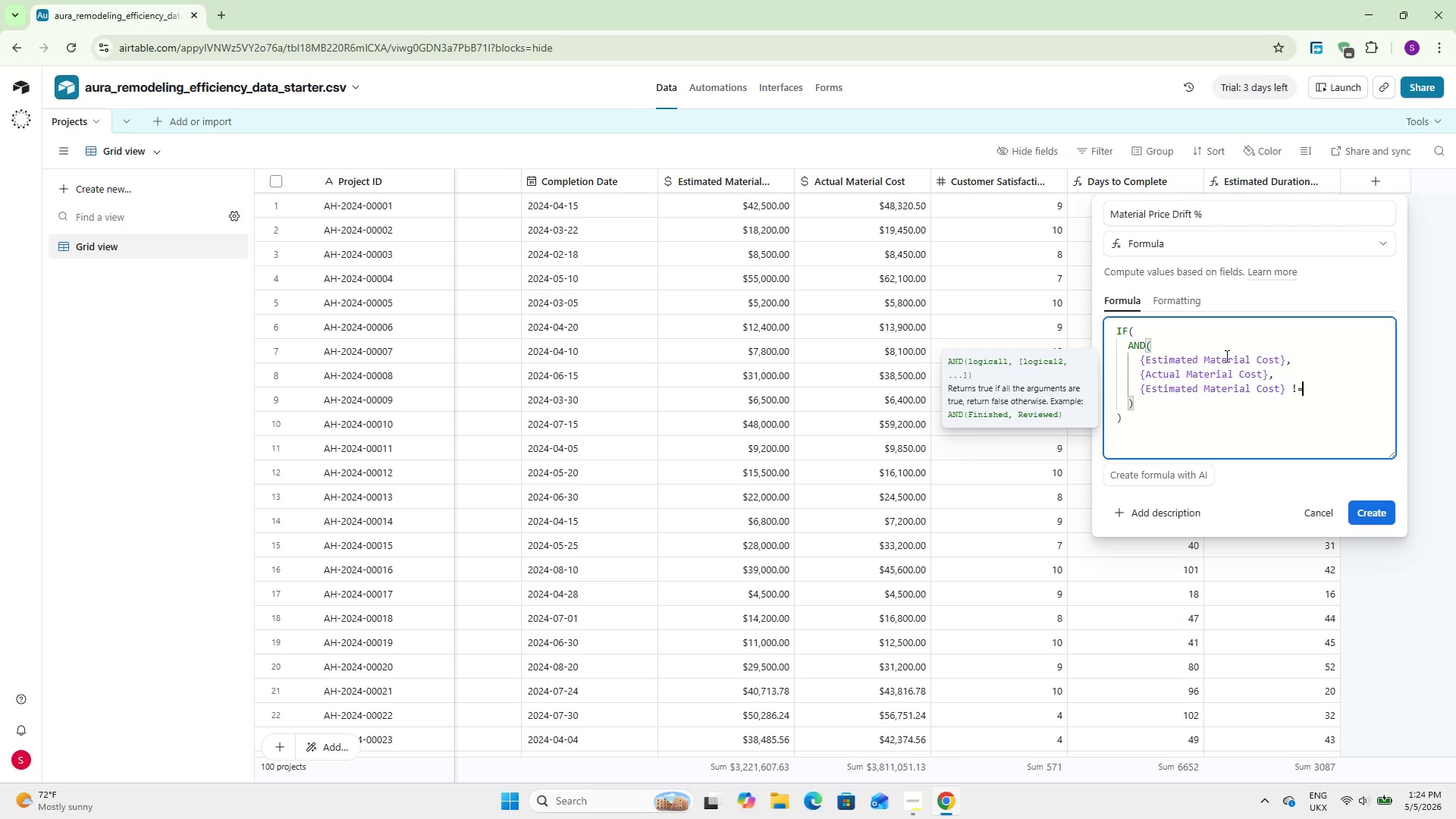 
key(Equal)
 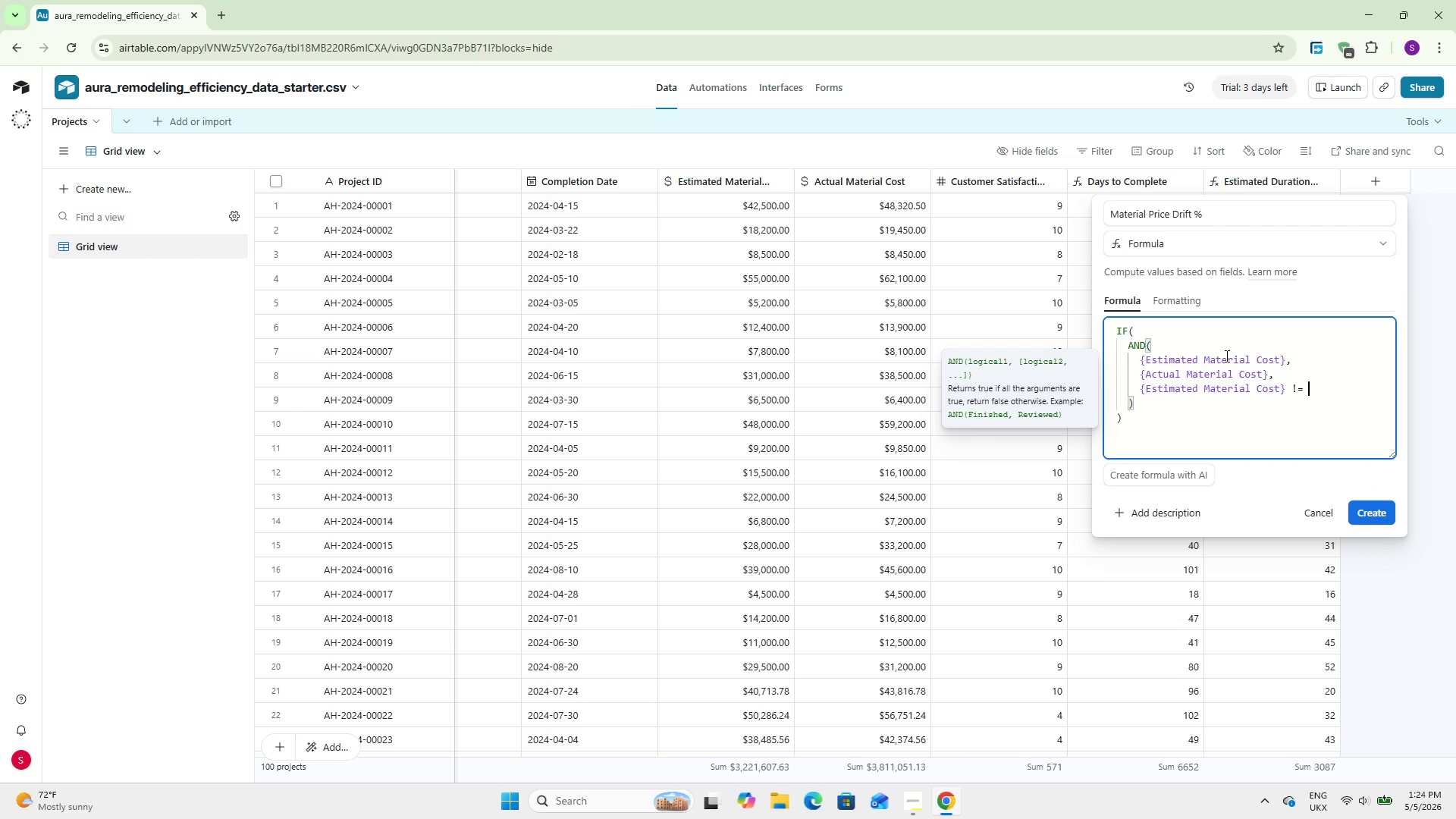 
key(Space)
 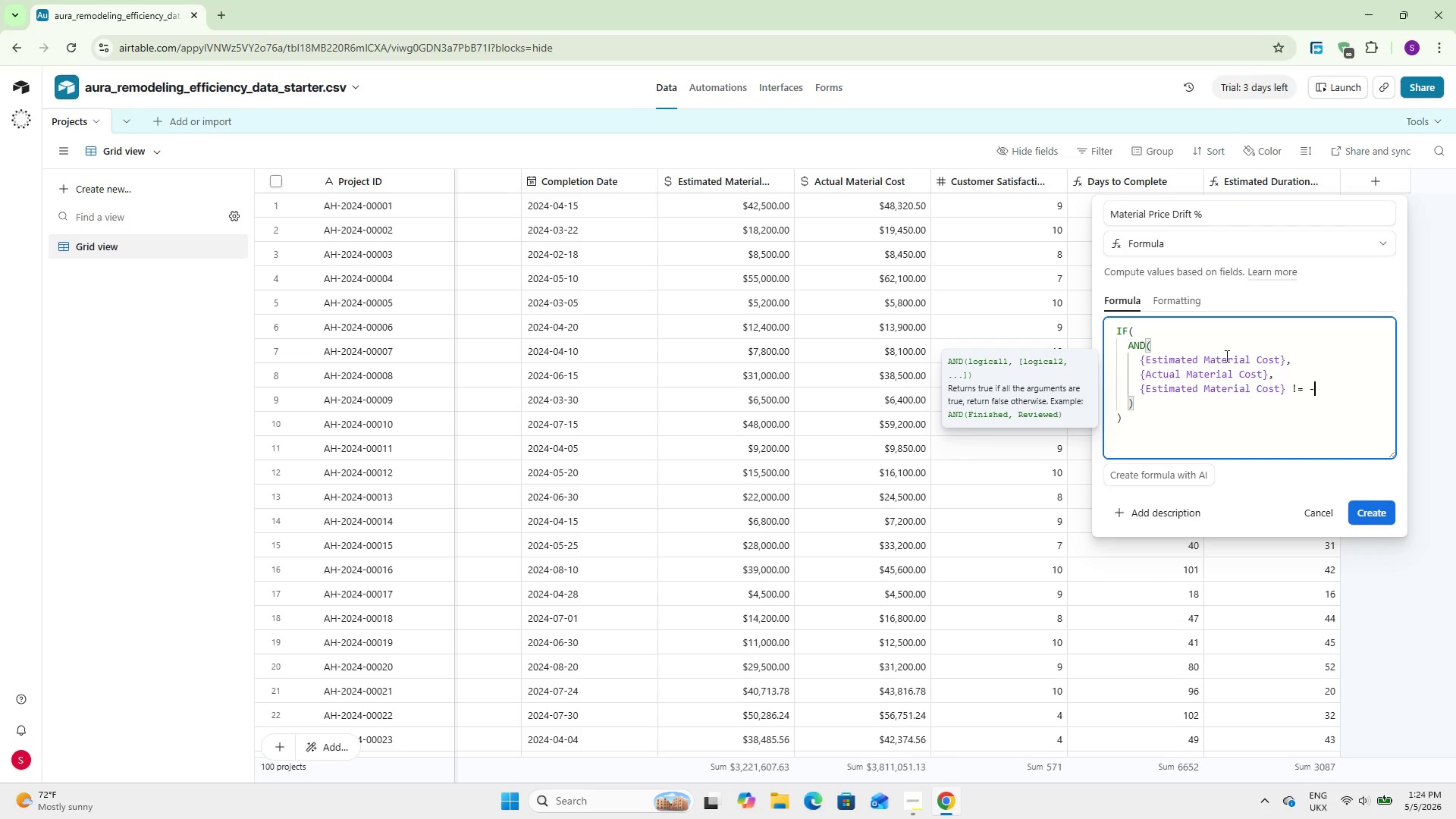 
key(Minus)
 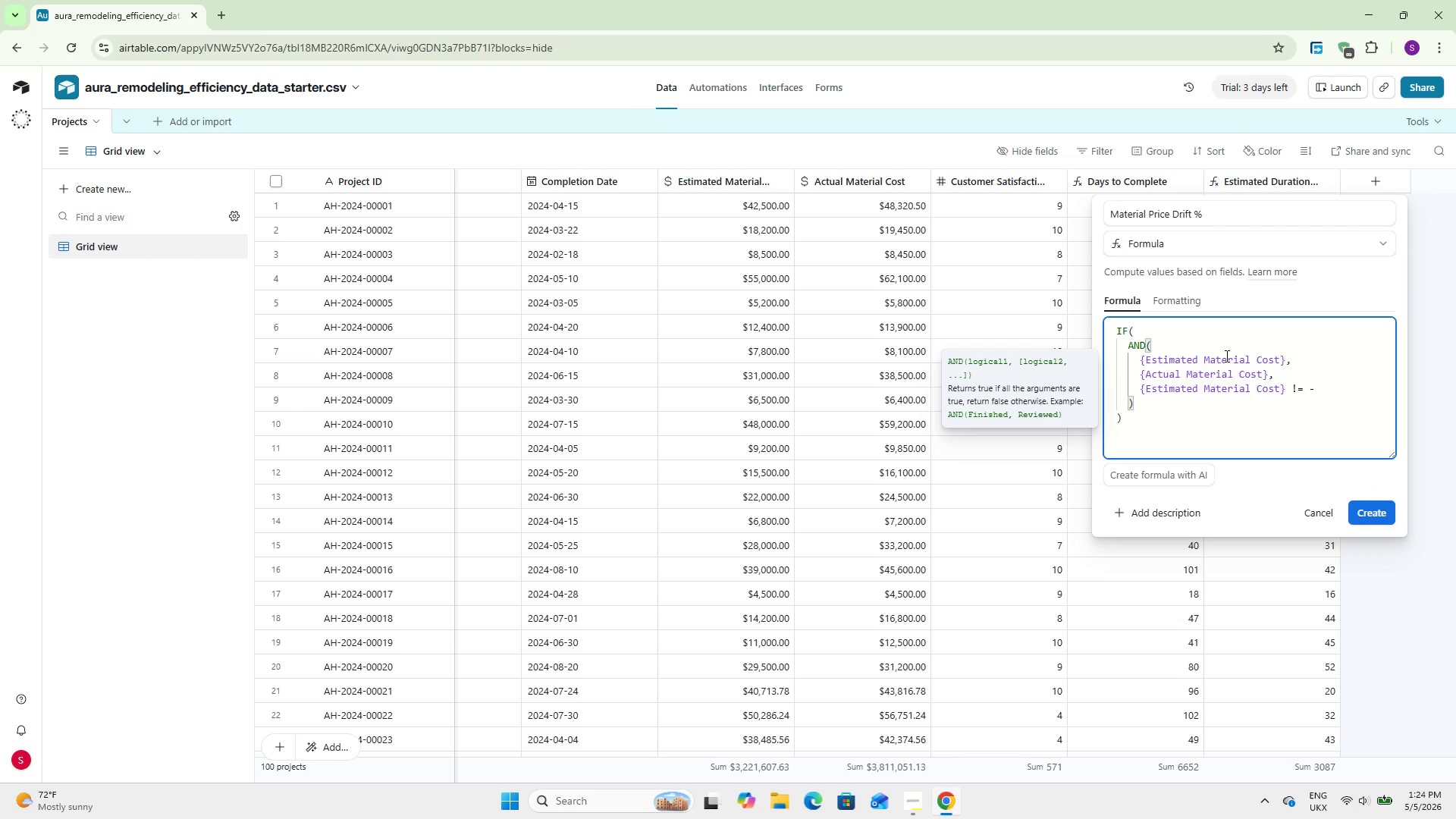 
key(Backspace)
 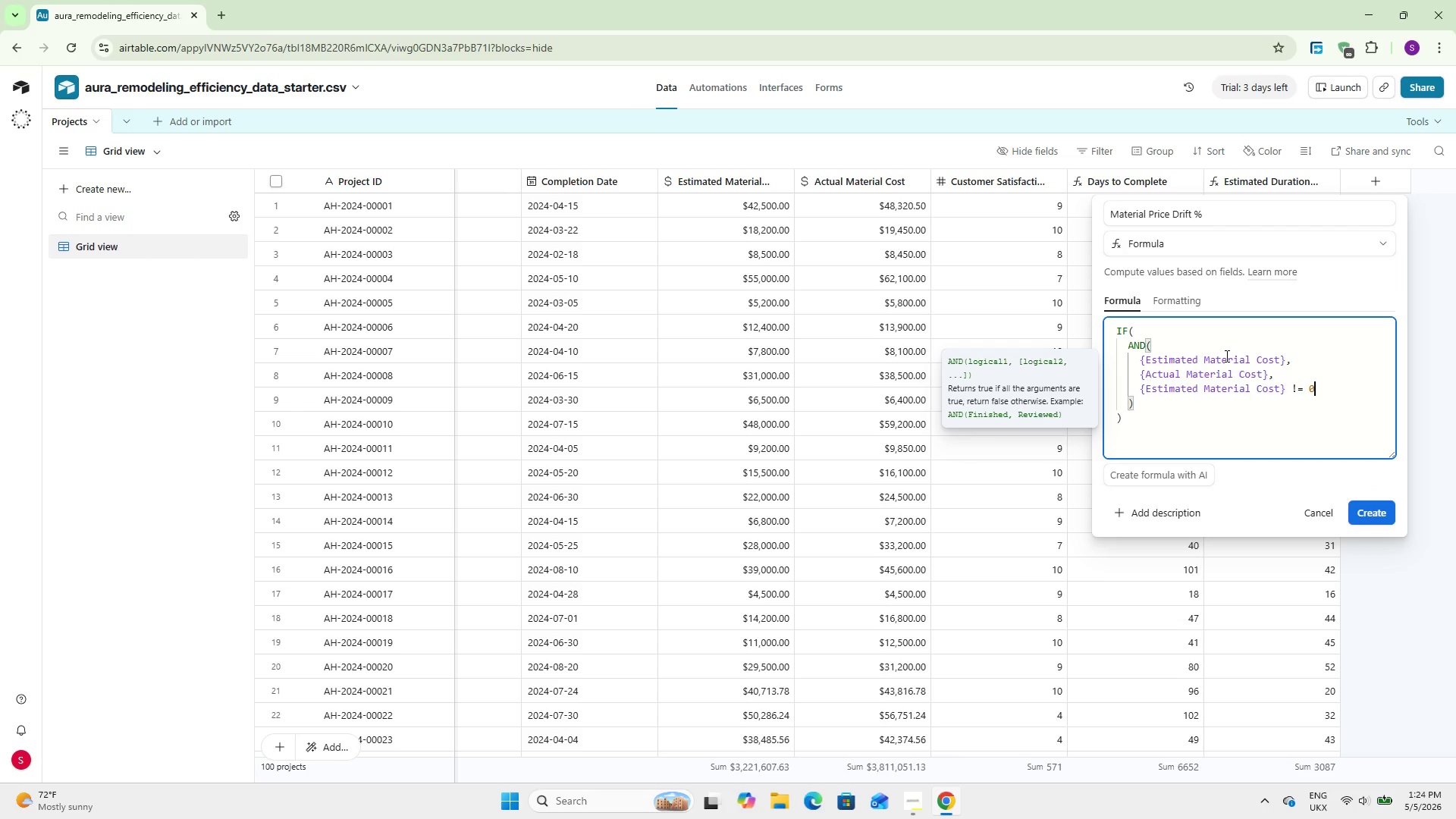 
key(0)
 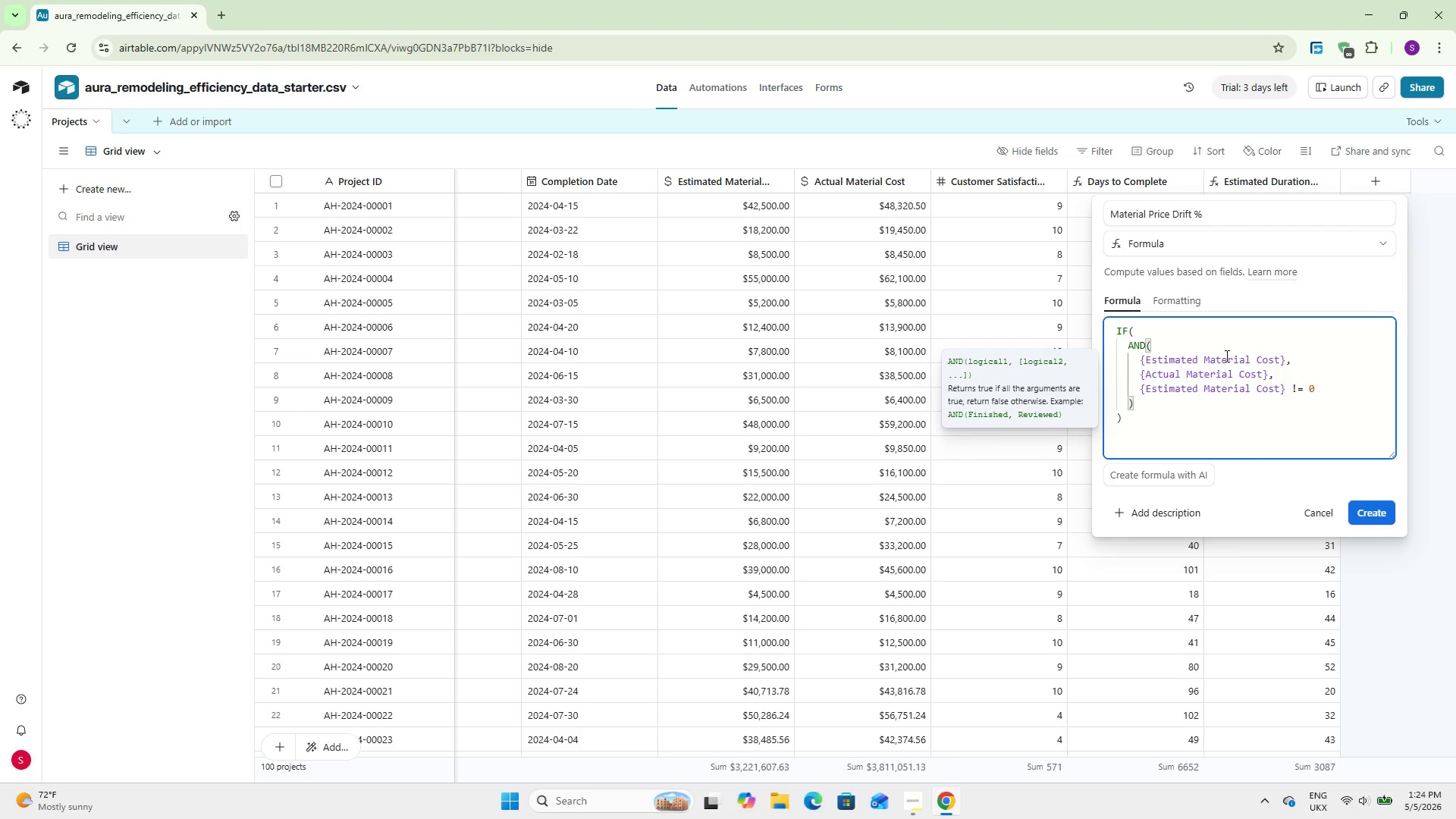 
key(ArrowDown)
 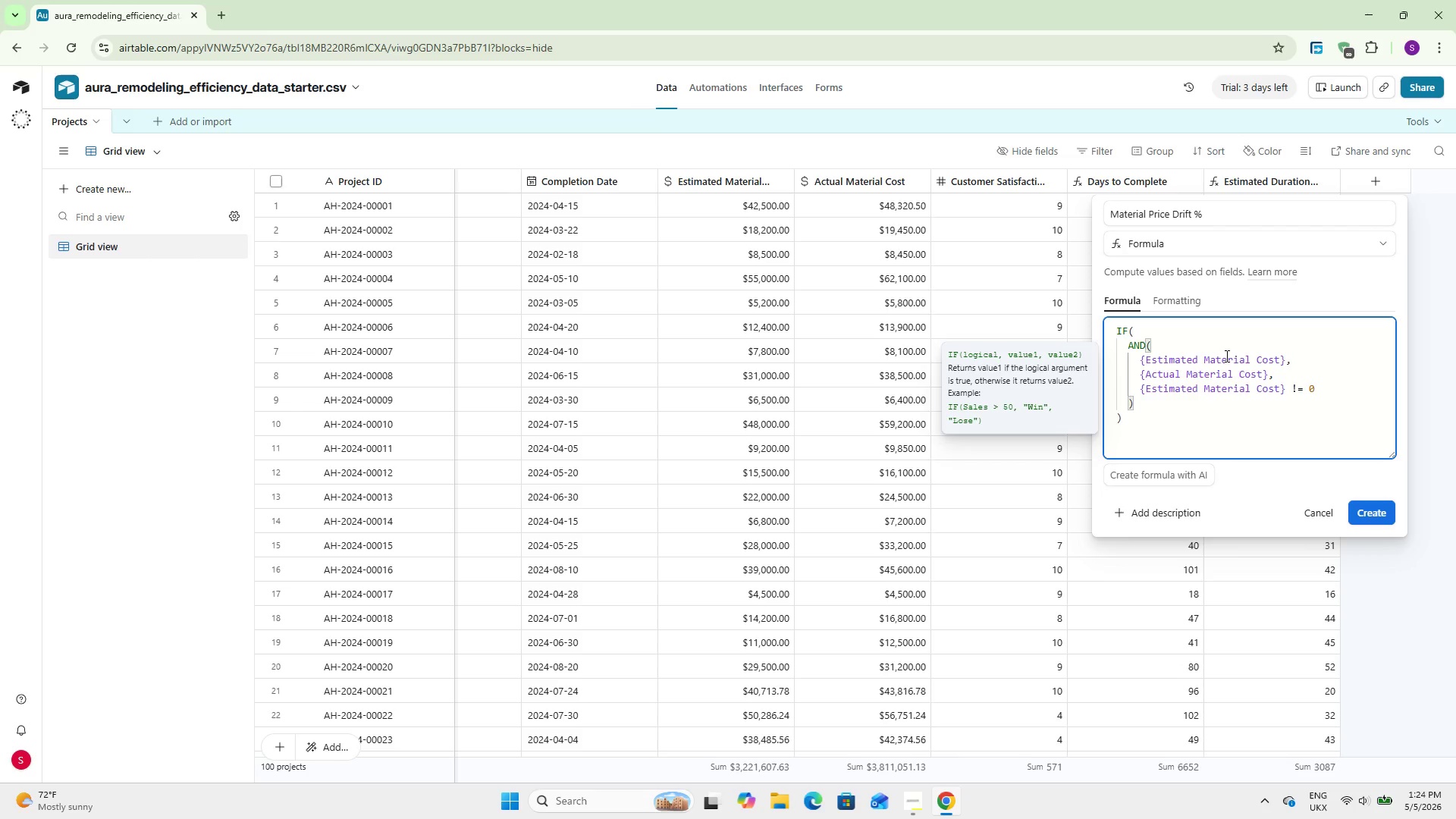 
key(Comma)
 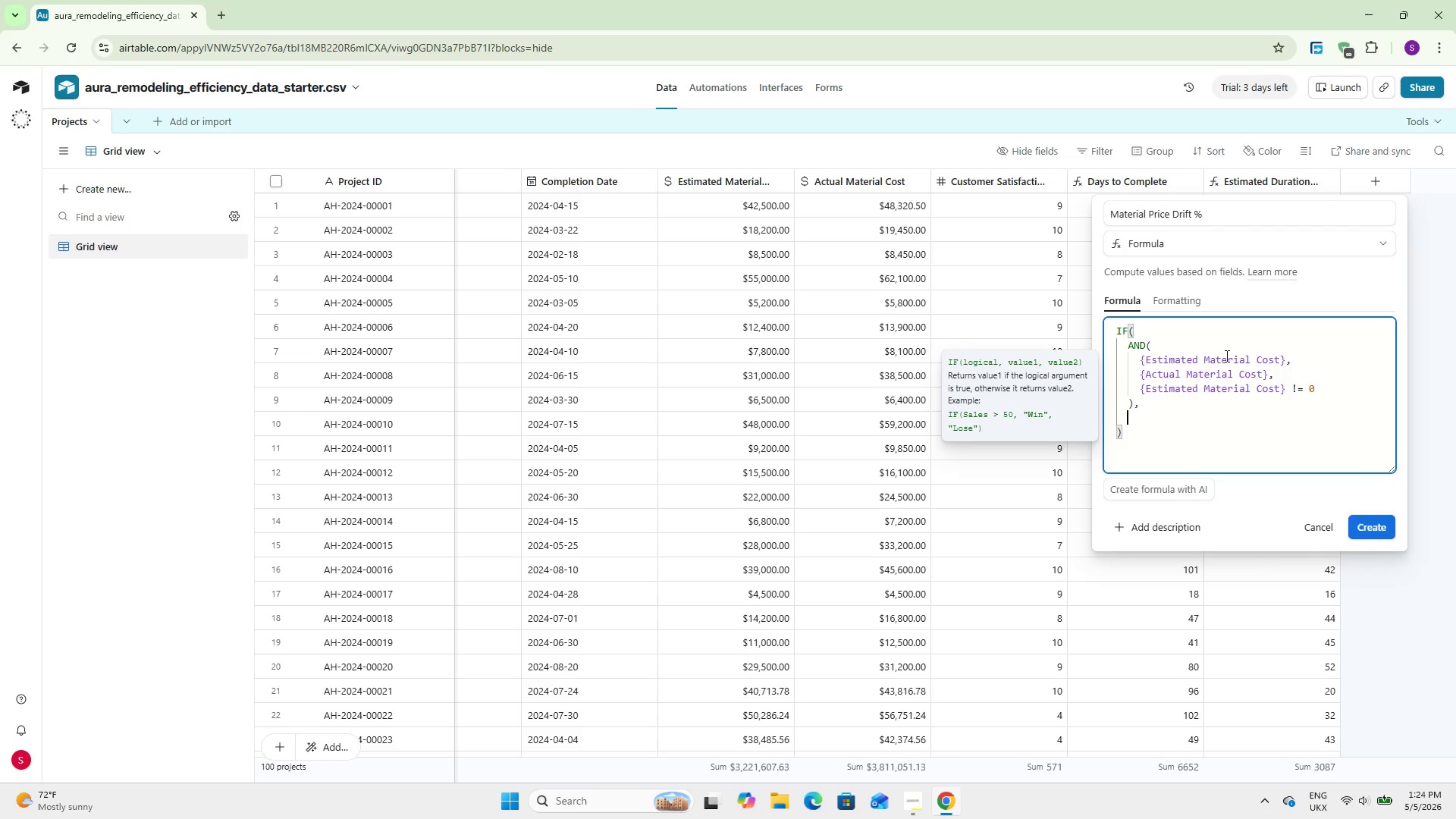 
key(Enter)
 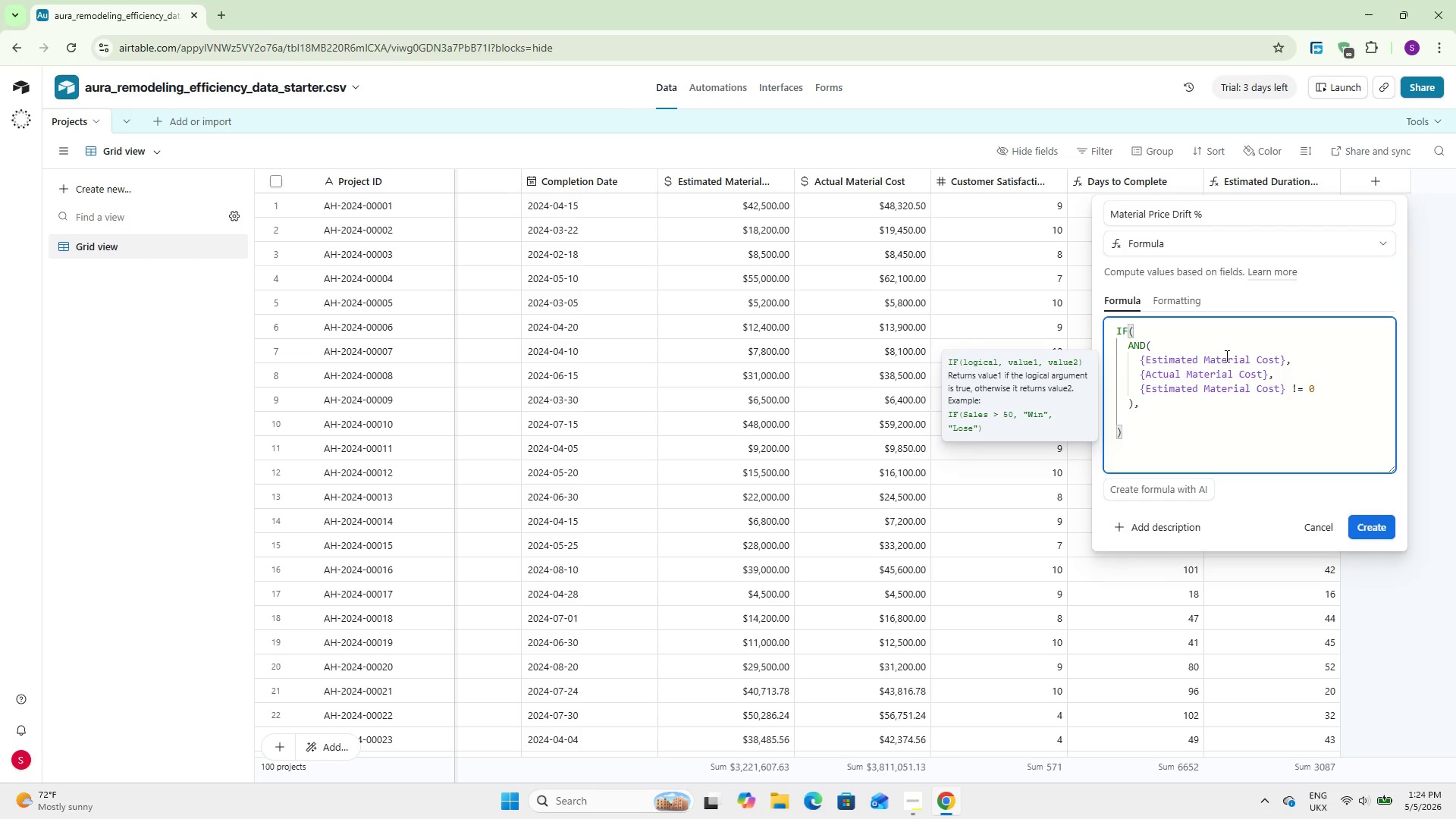 
type(ROUND()
 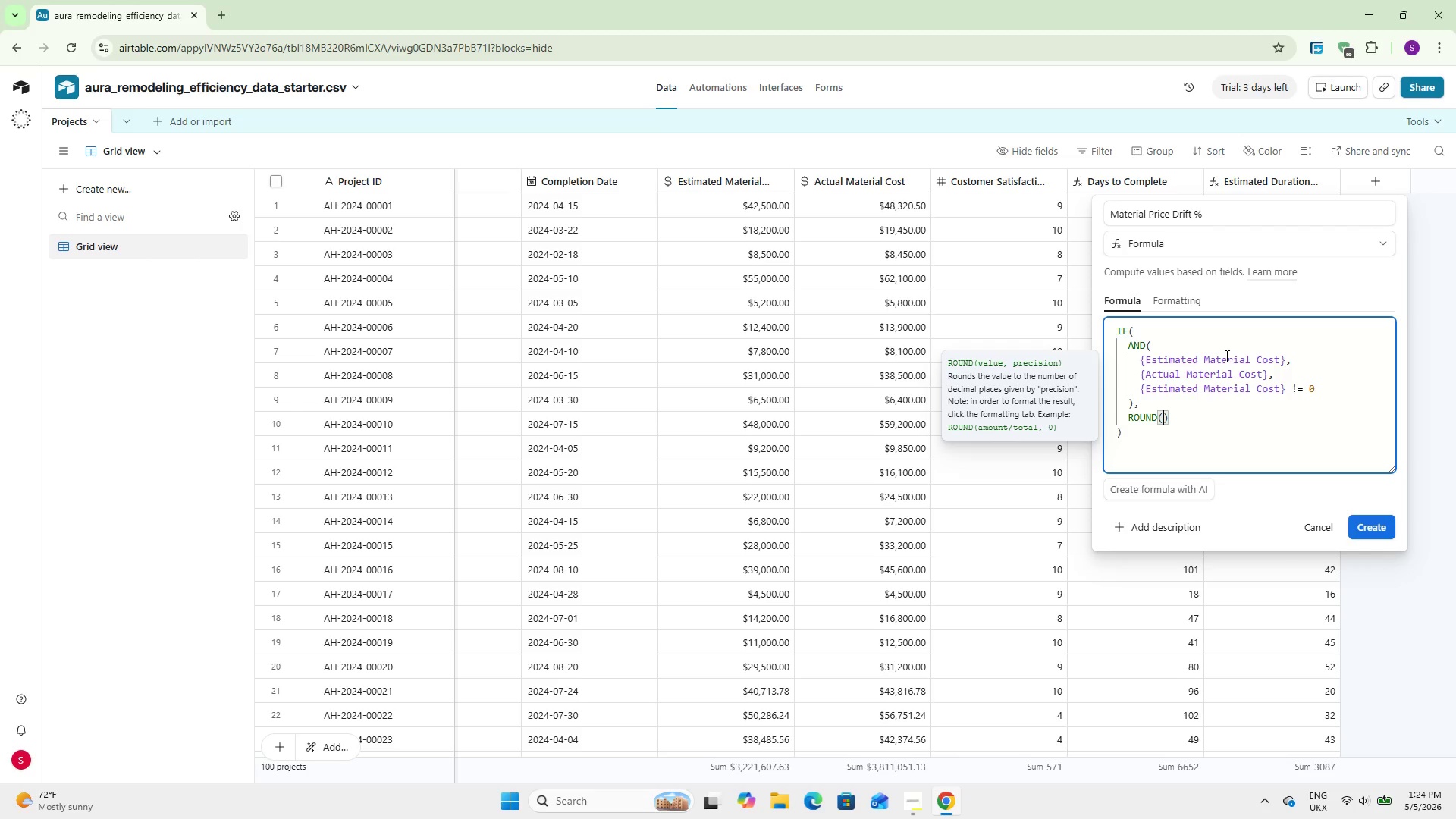 
key(Enter)
 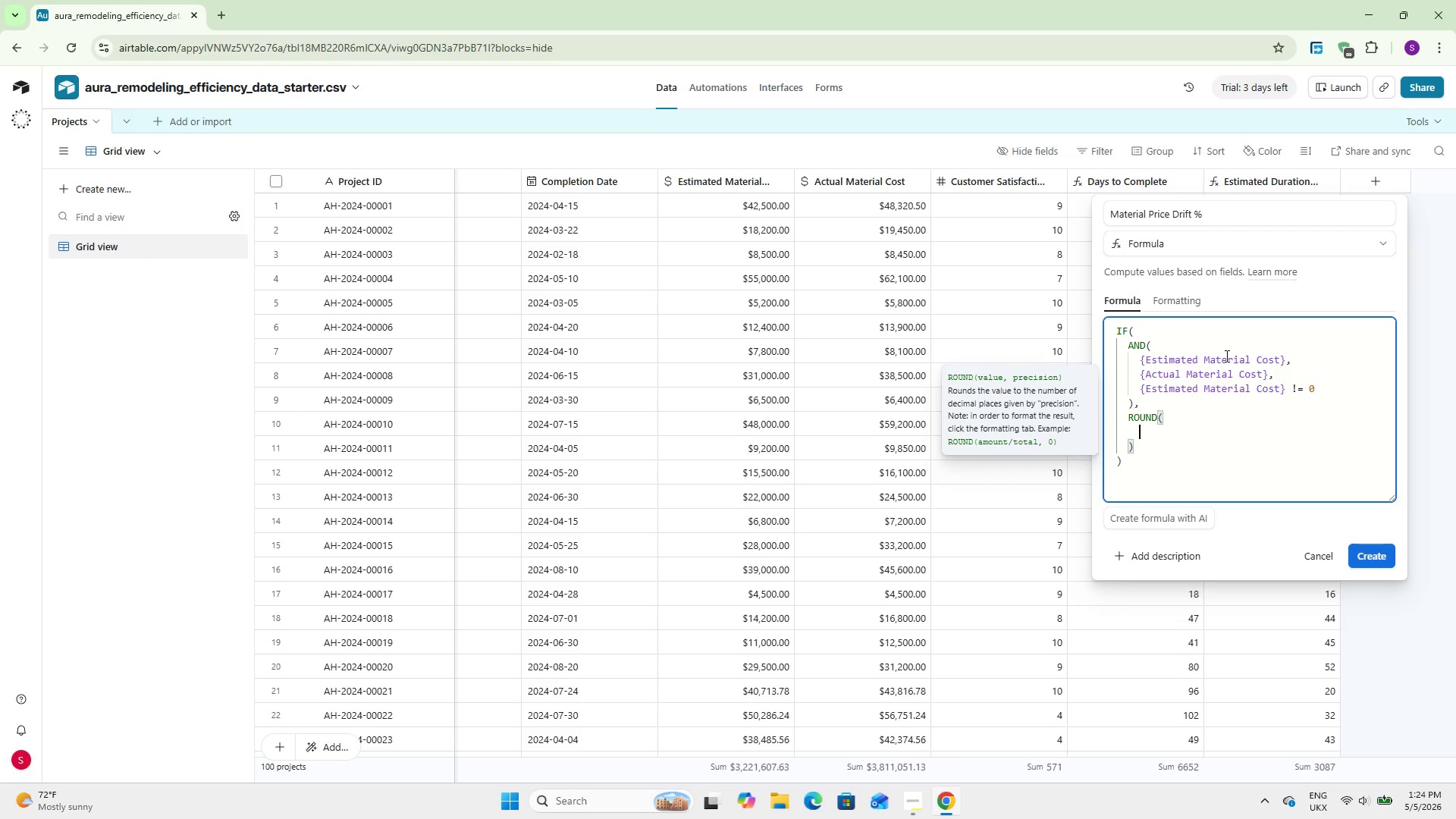 
wait(9.62)
 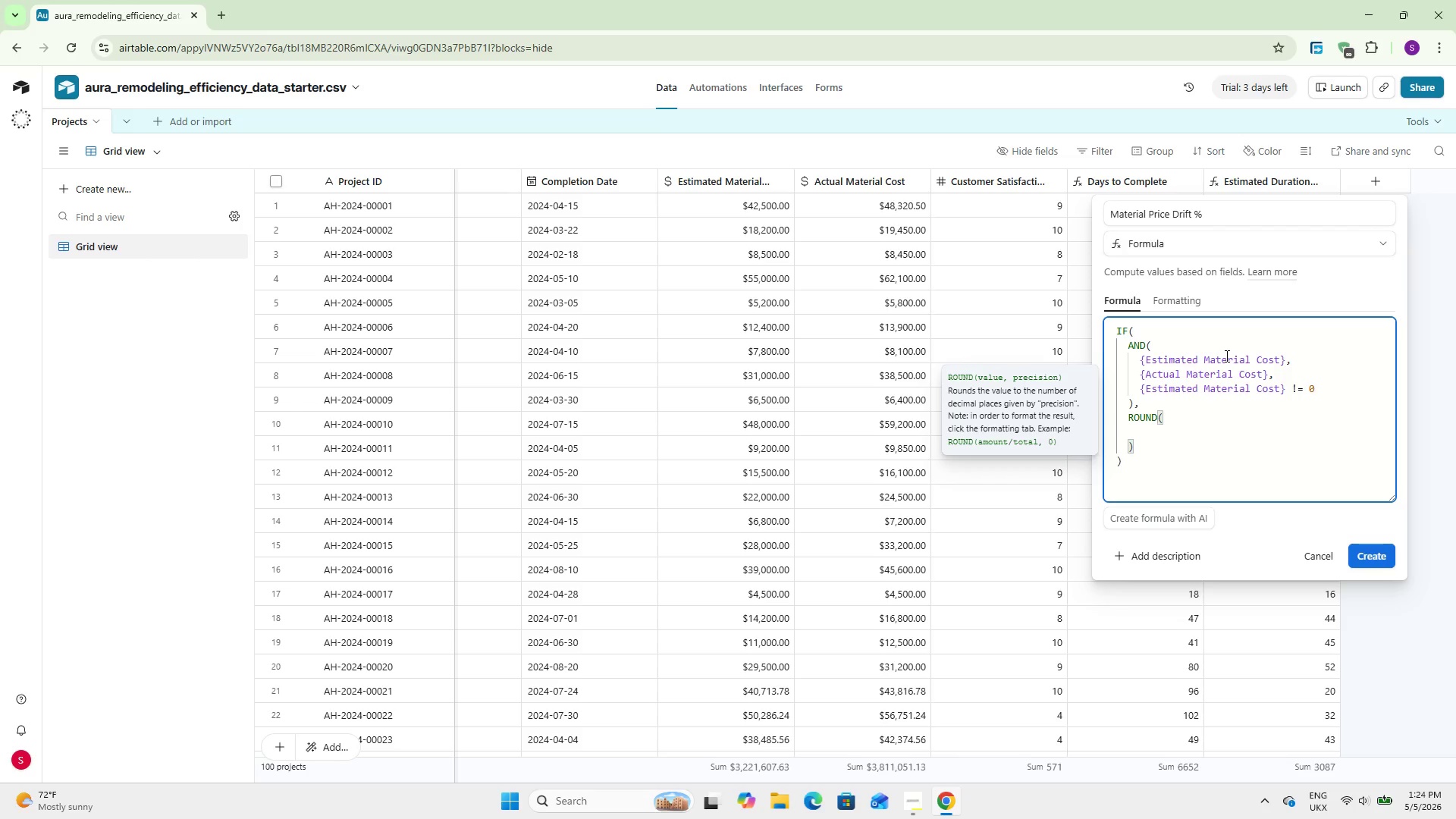 
key(Shift+BracketLeft)
 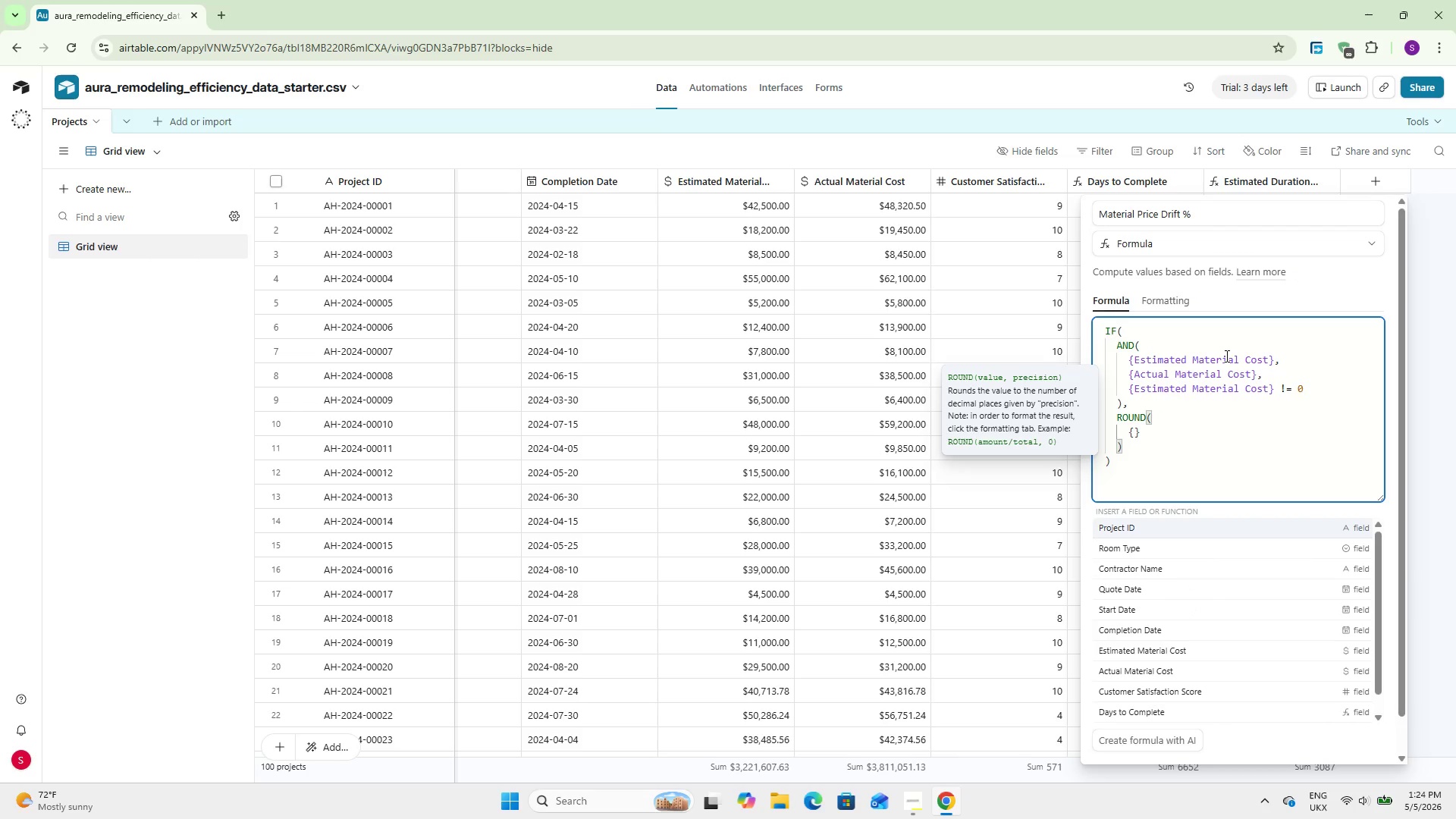 
key(Backspace)
 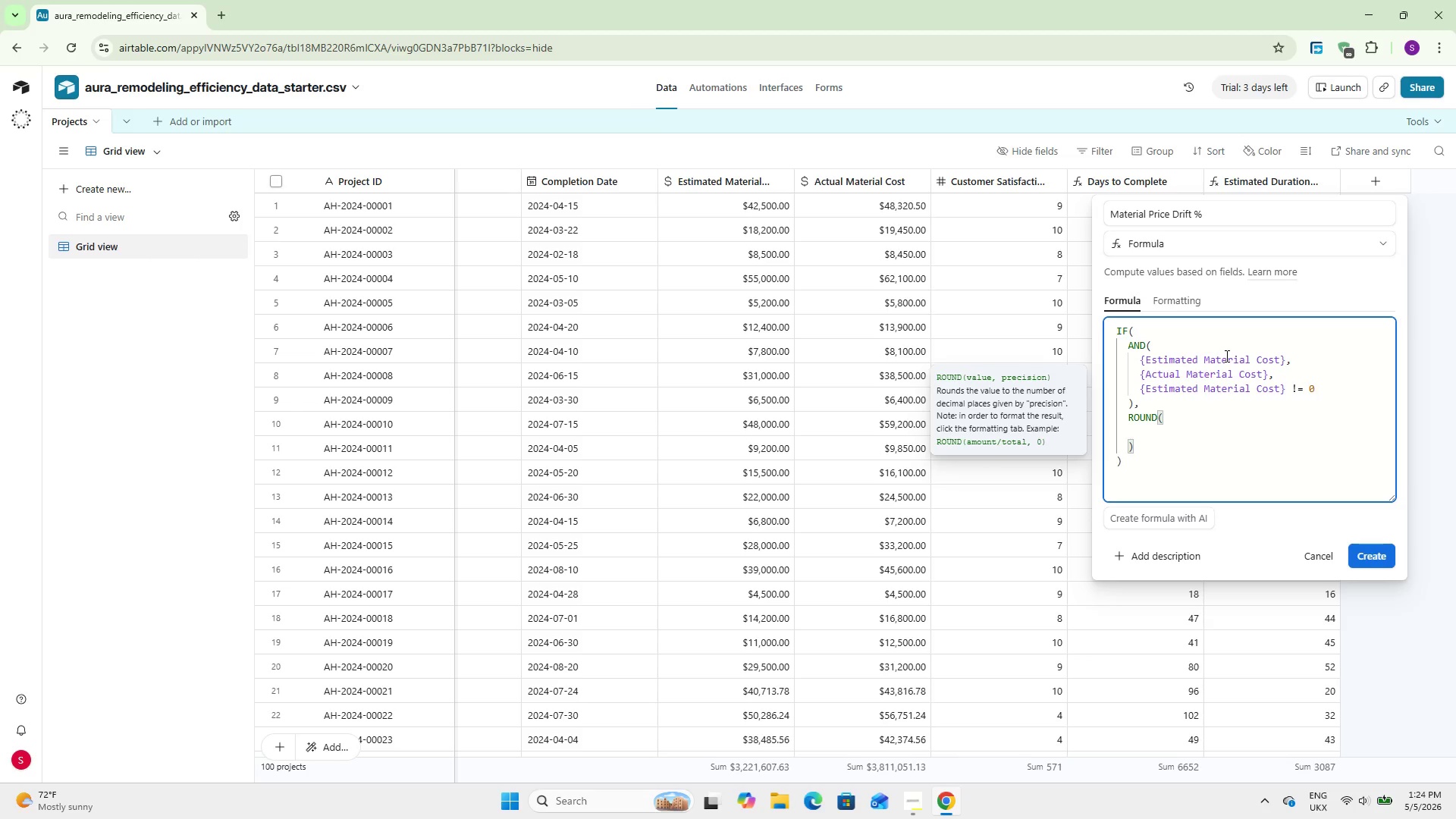 
key(Shift+9)
 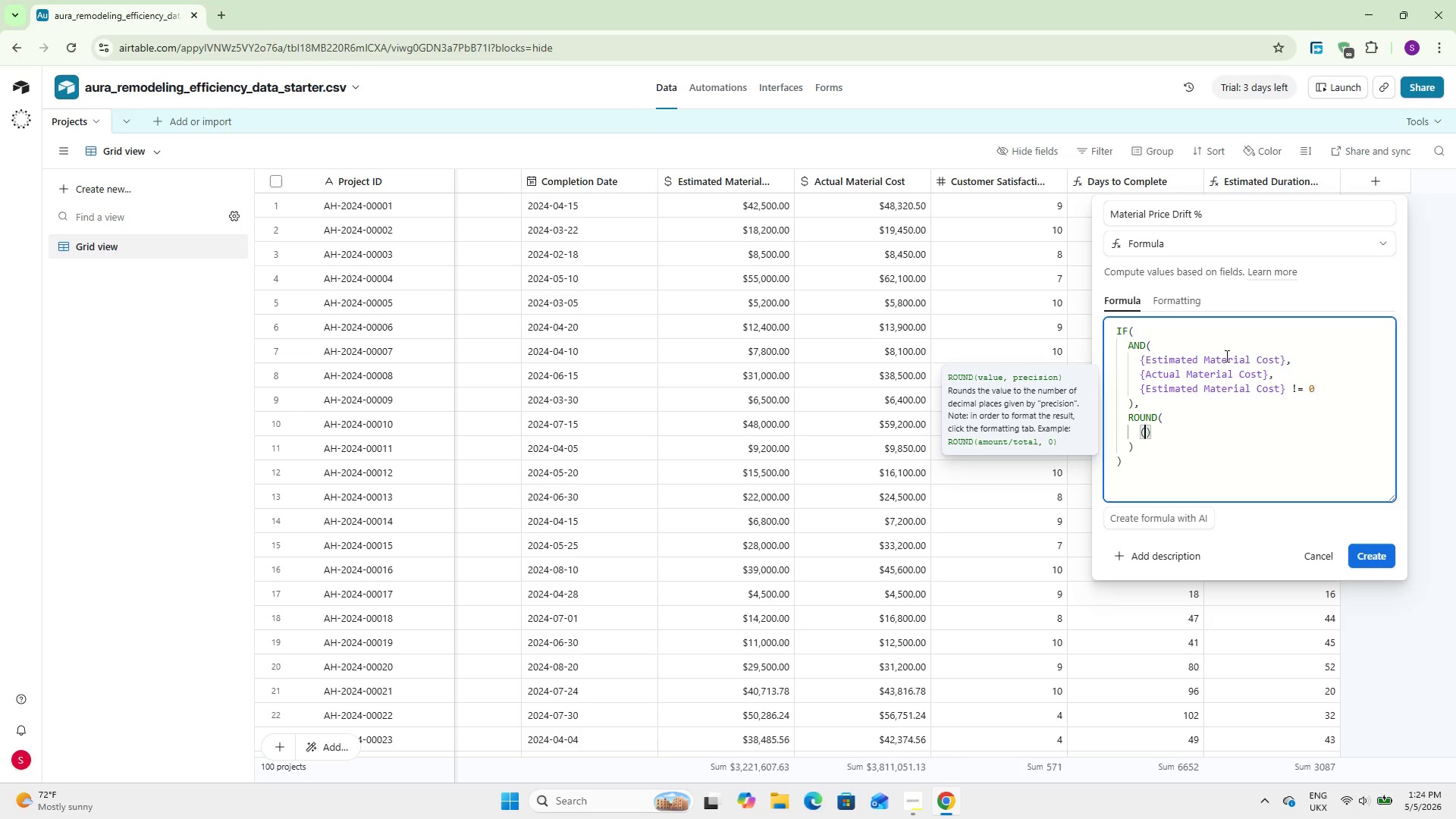 
key(Enter)
 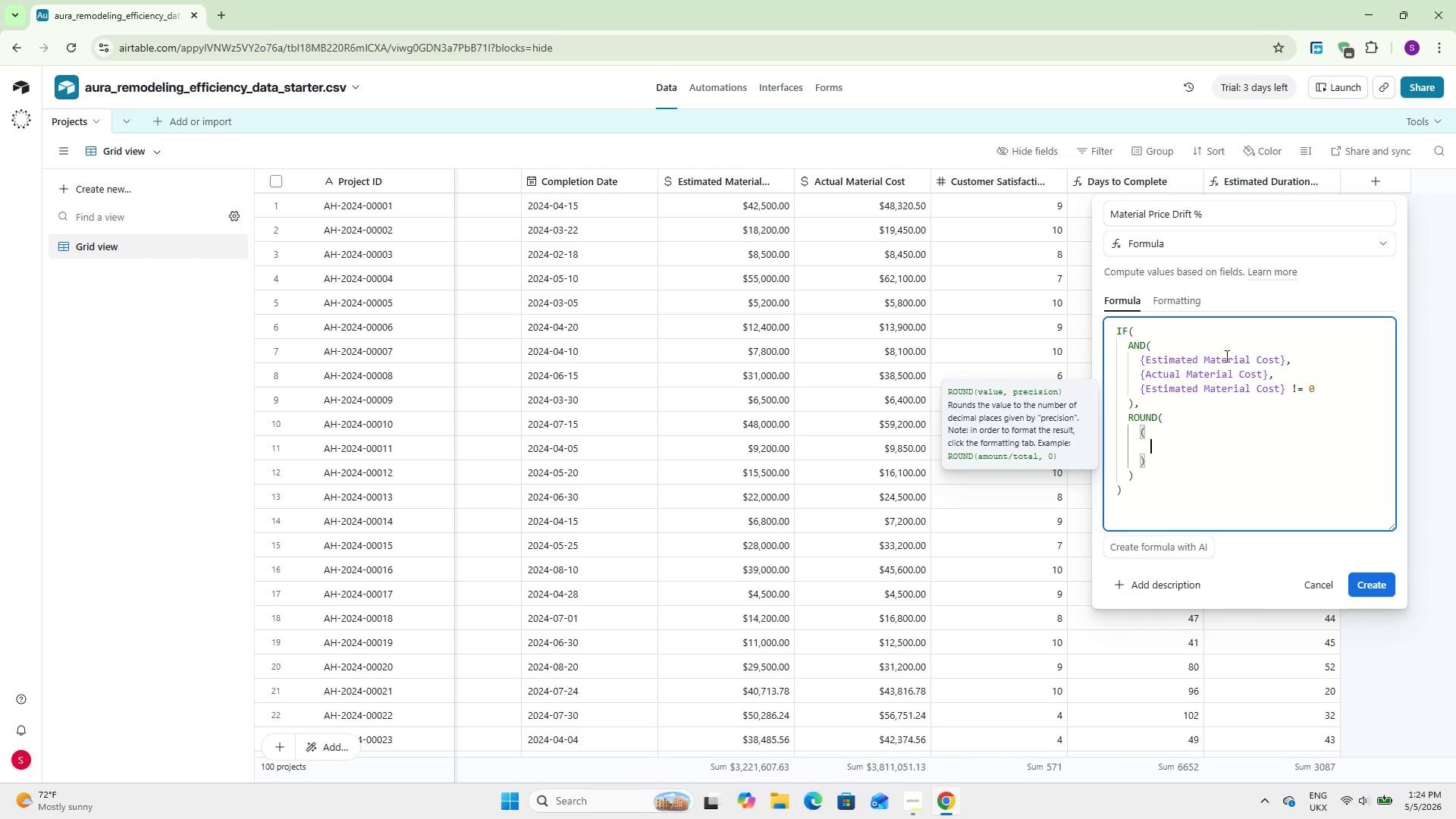 
type((Actuak)
key(Backspace)
 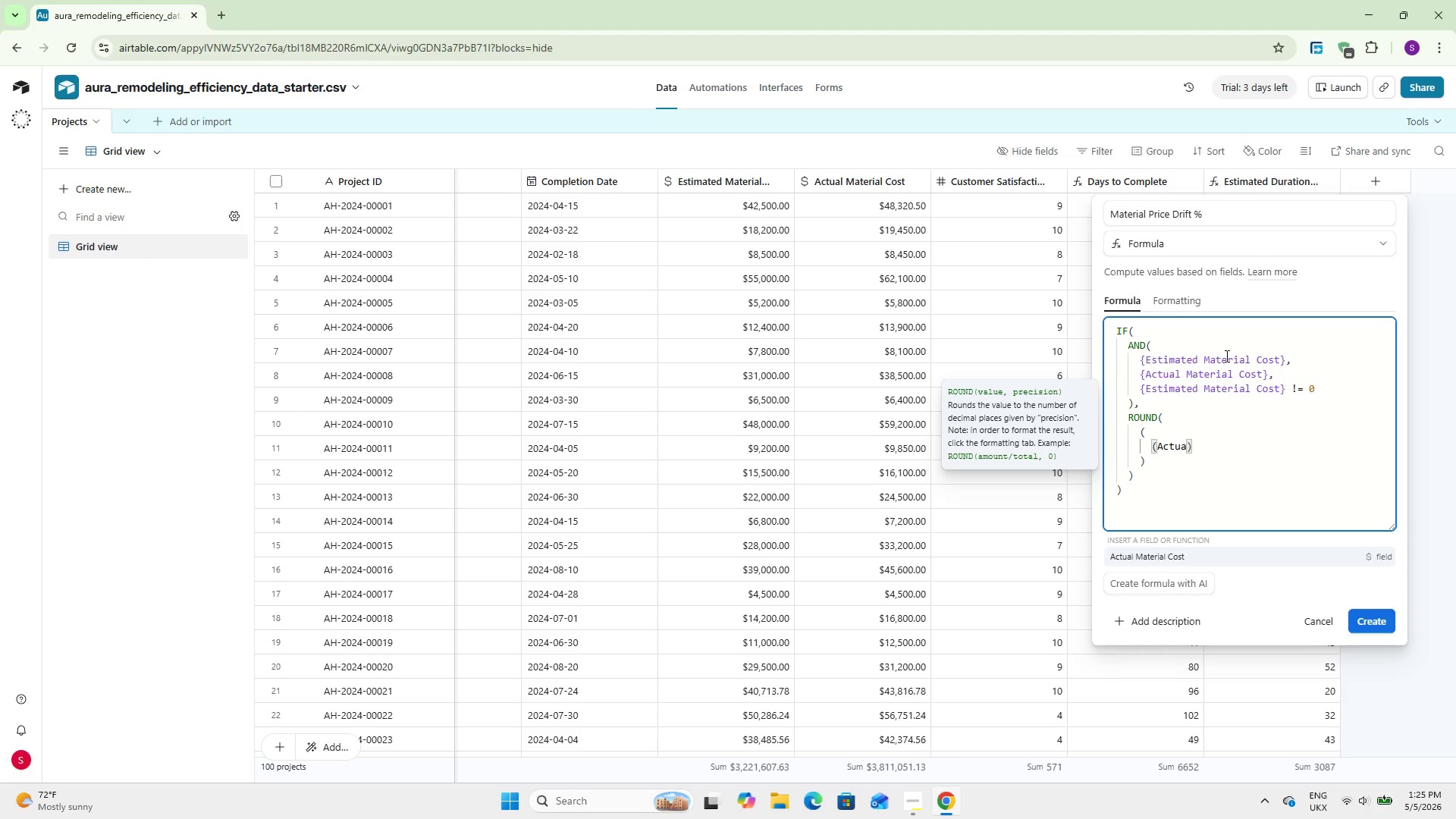 
key(Enter)
 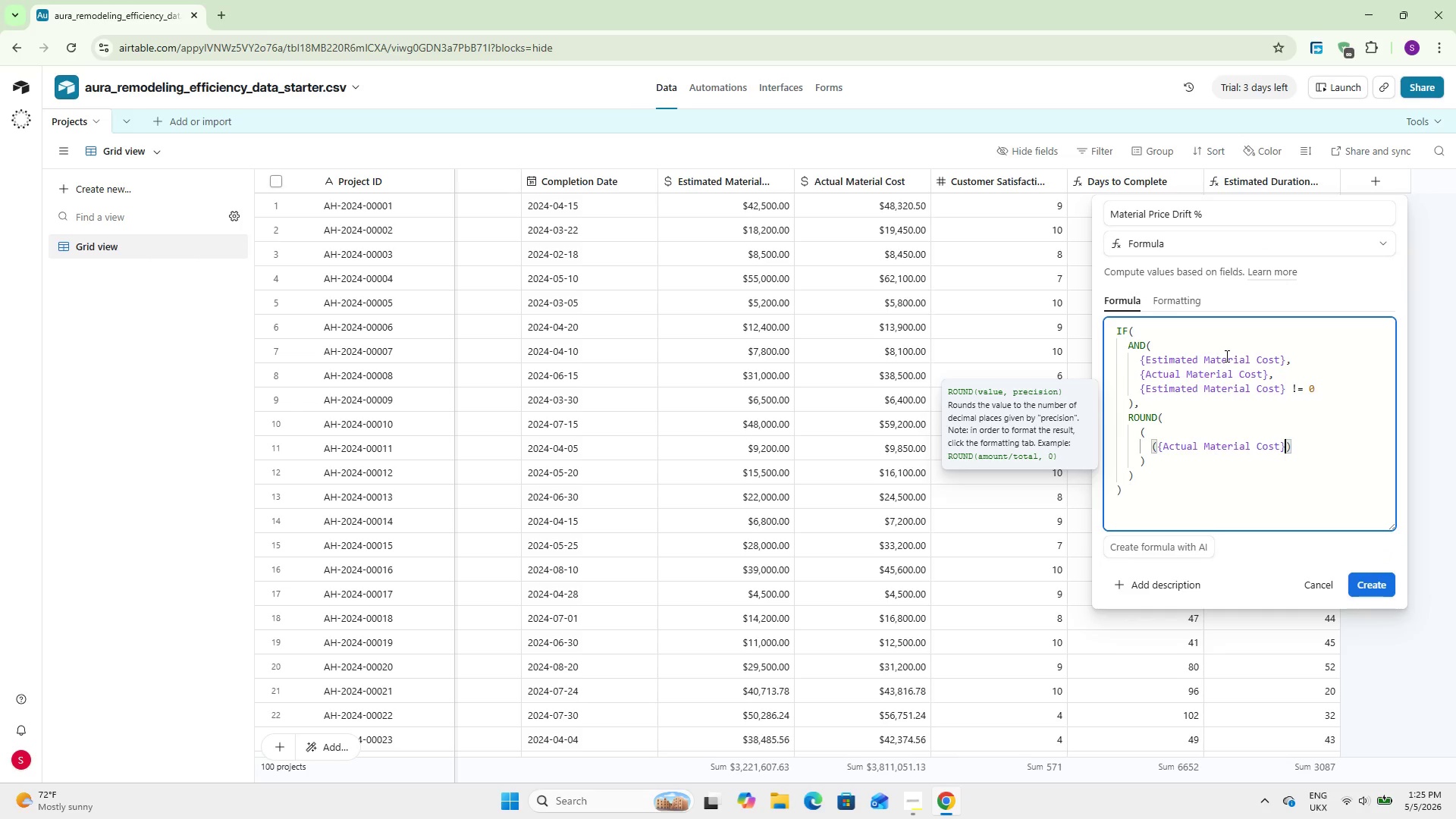 
type( - Estimated)
 